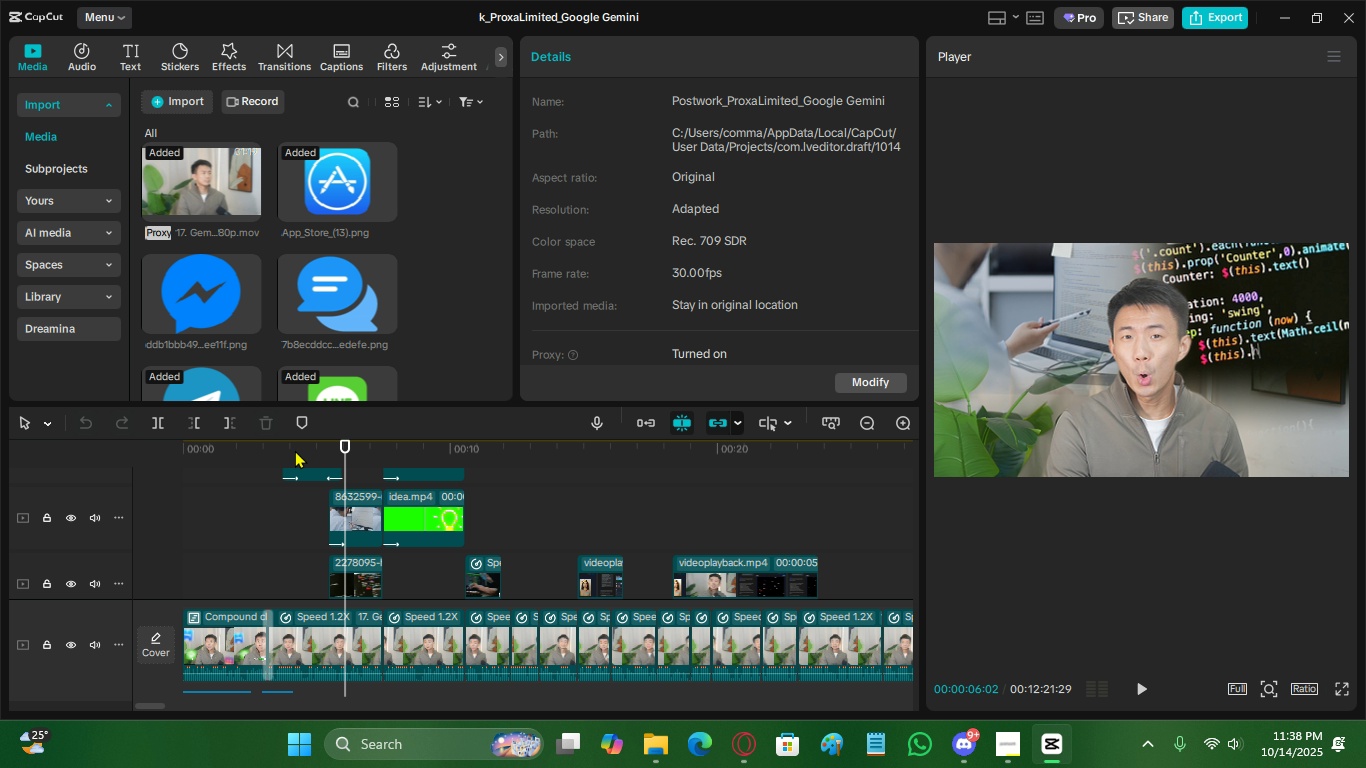 
left_click([295, 450])
 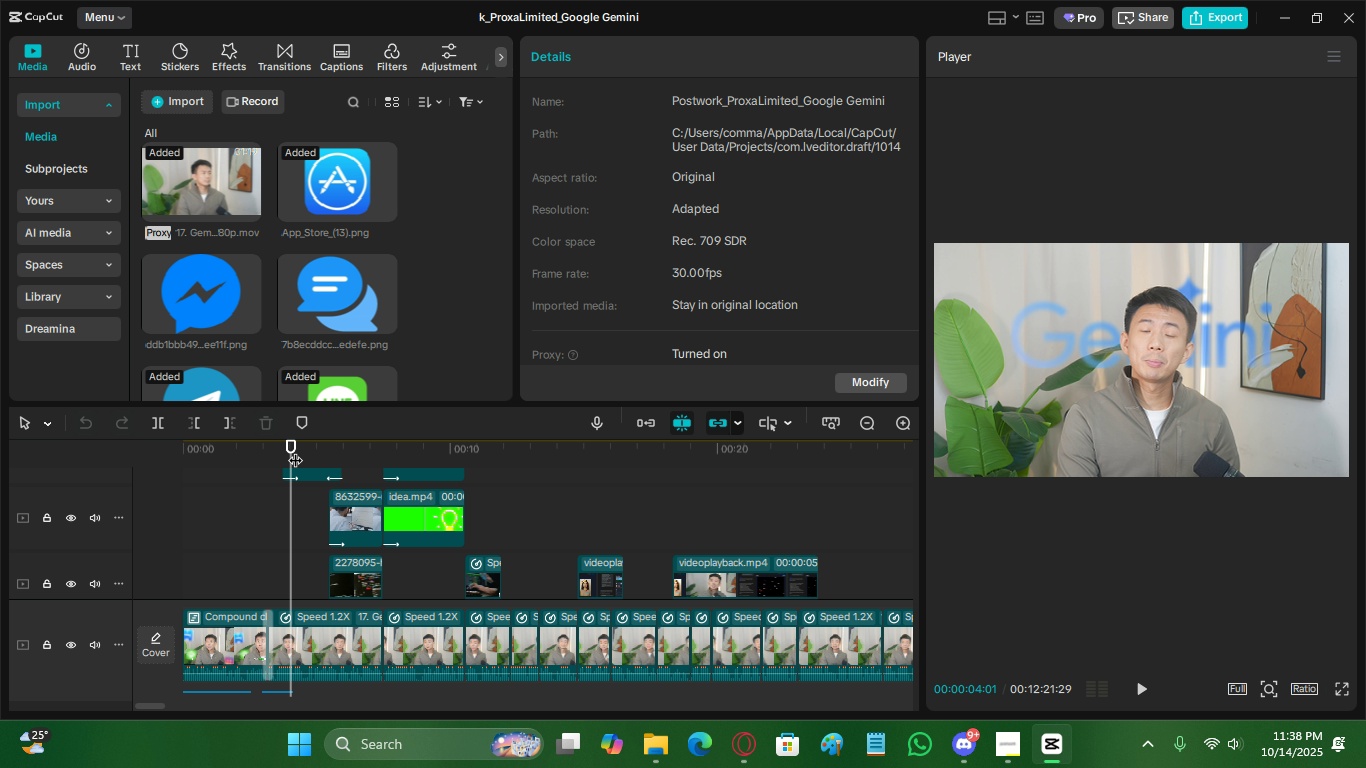 
key(Space)
 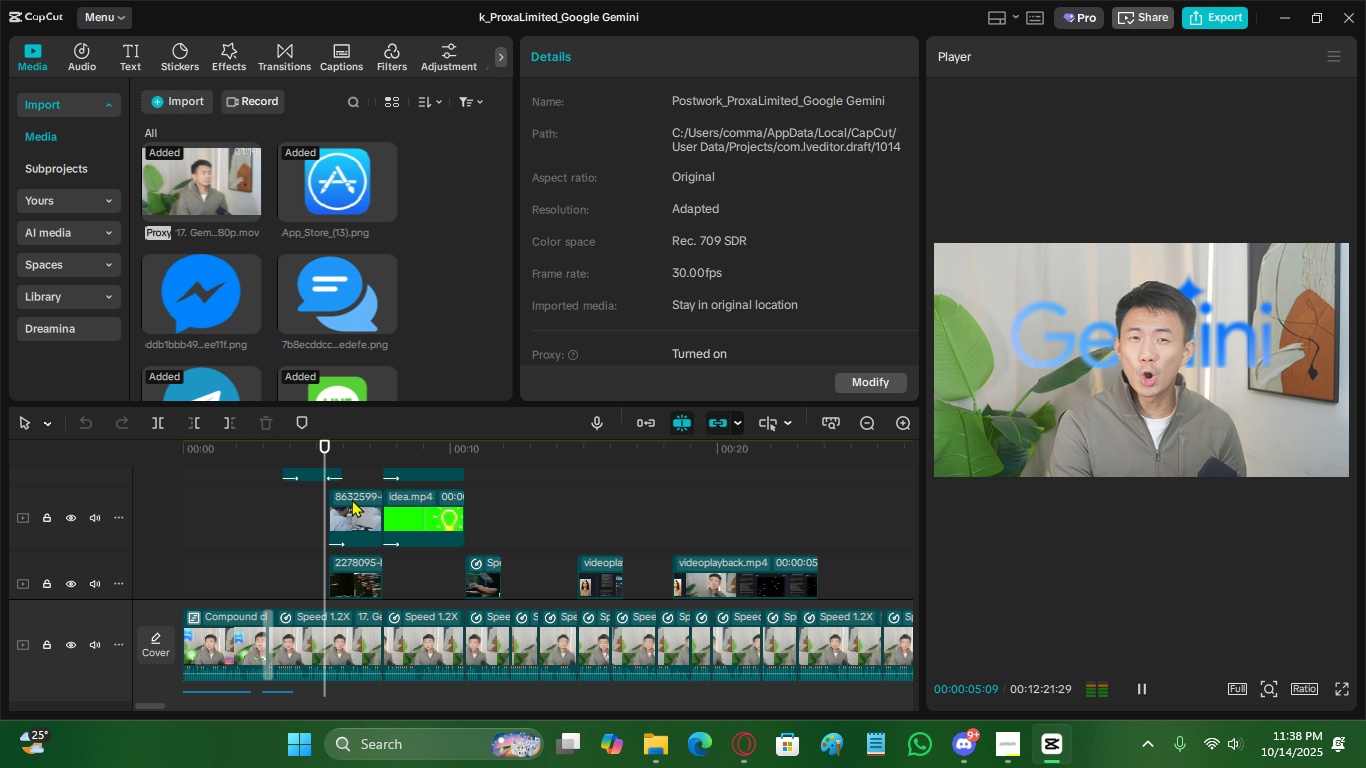 
key(Space)
 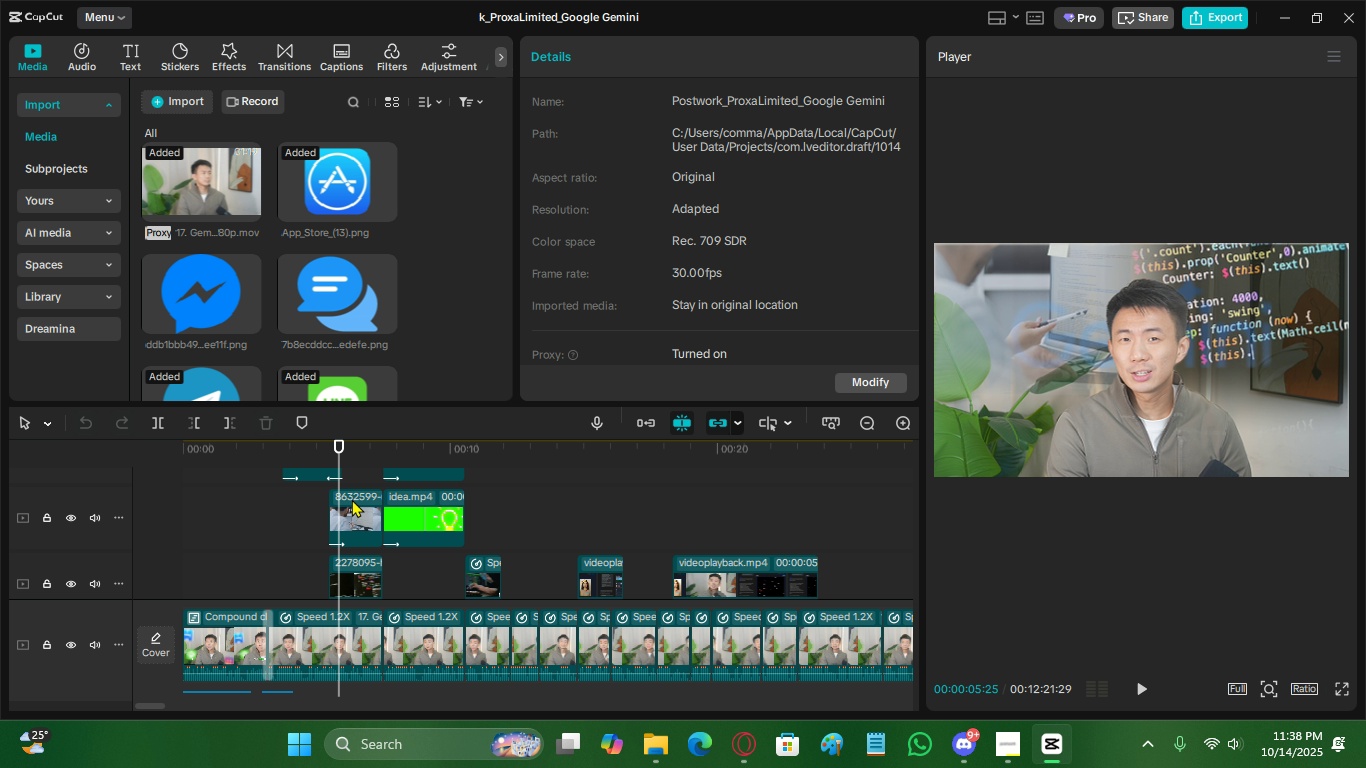 
left_click([352, 499])
 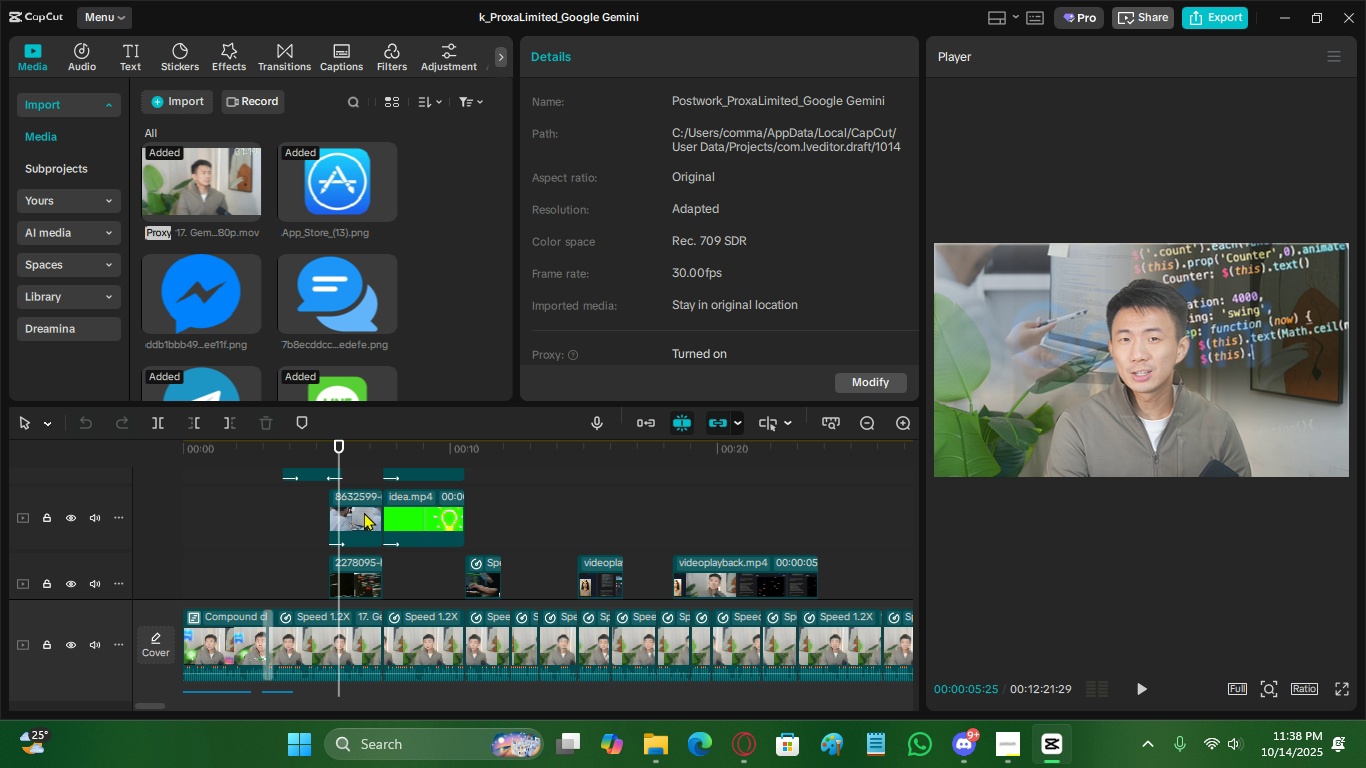 
left_click([360, 511])
 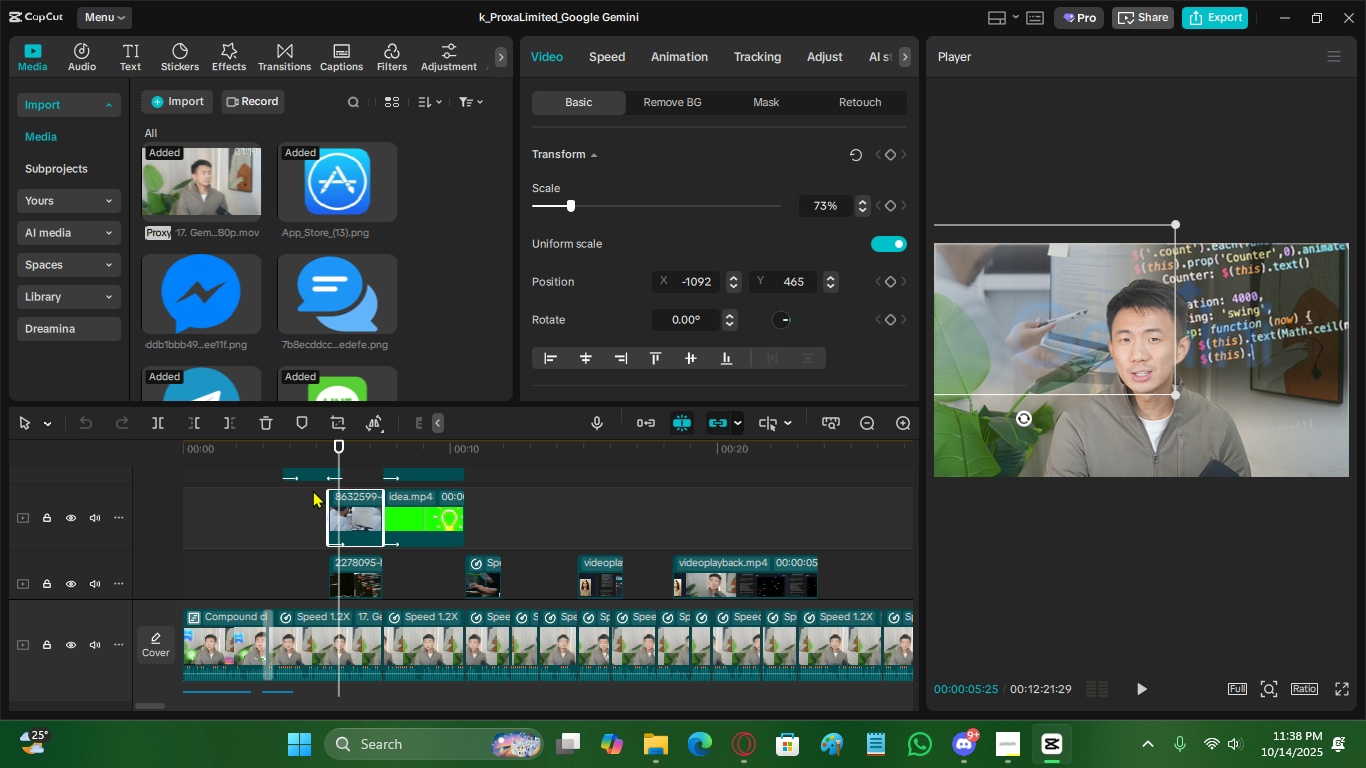 
left_click_drag(start_coordinate=[310, 451], to_coordinate=[326, 520])
 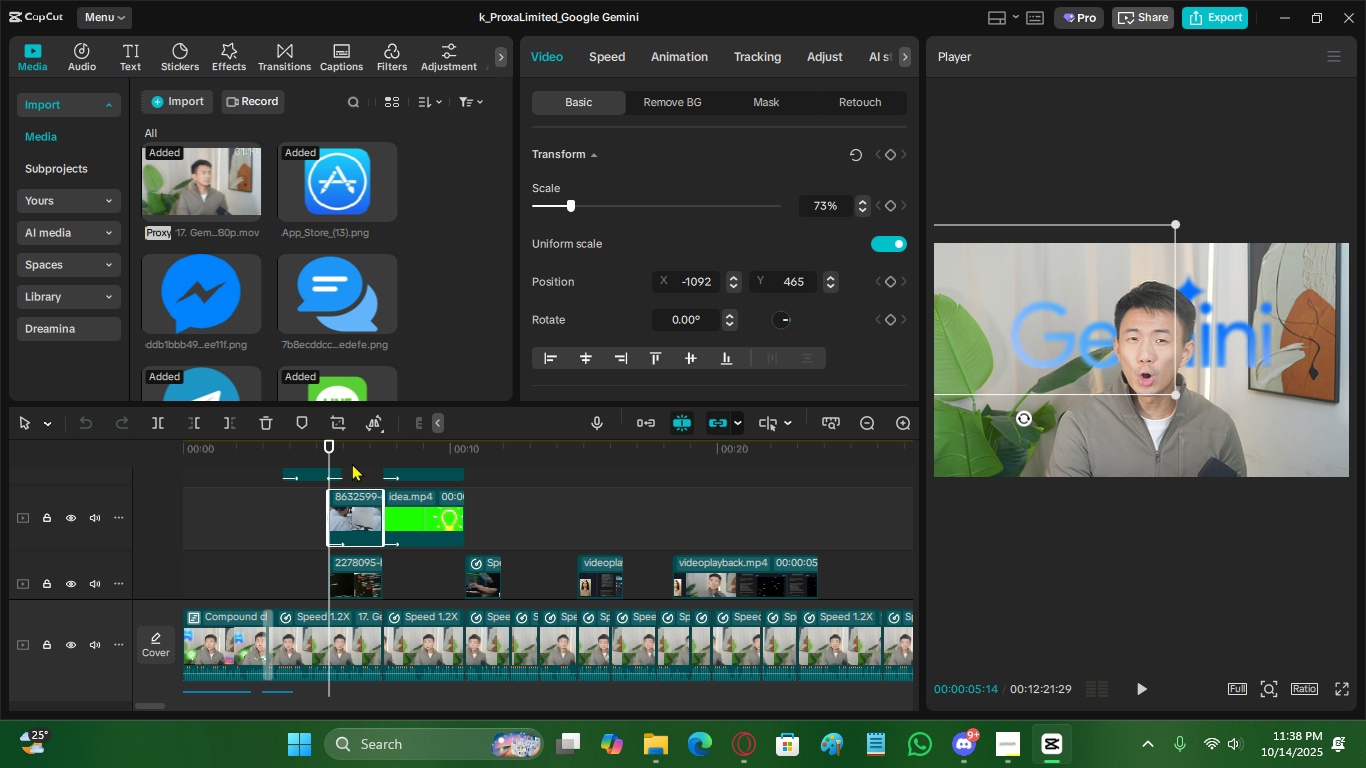 
left_click([351, 458])
 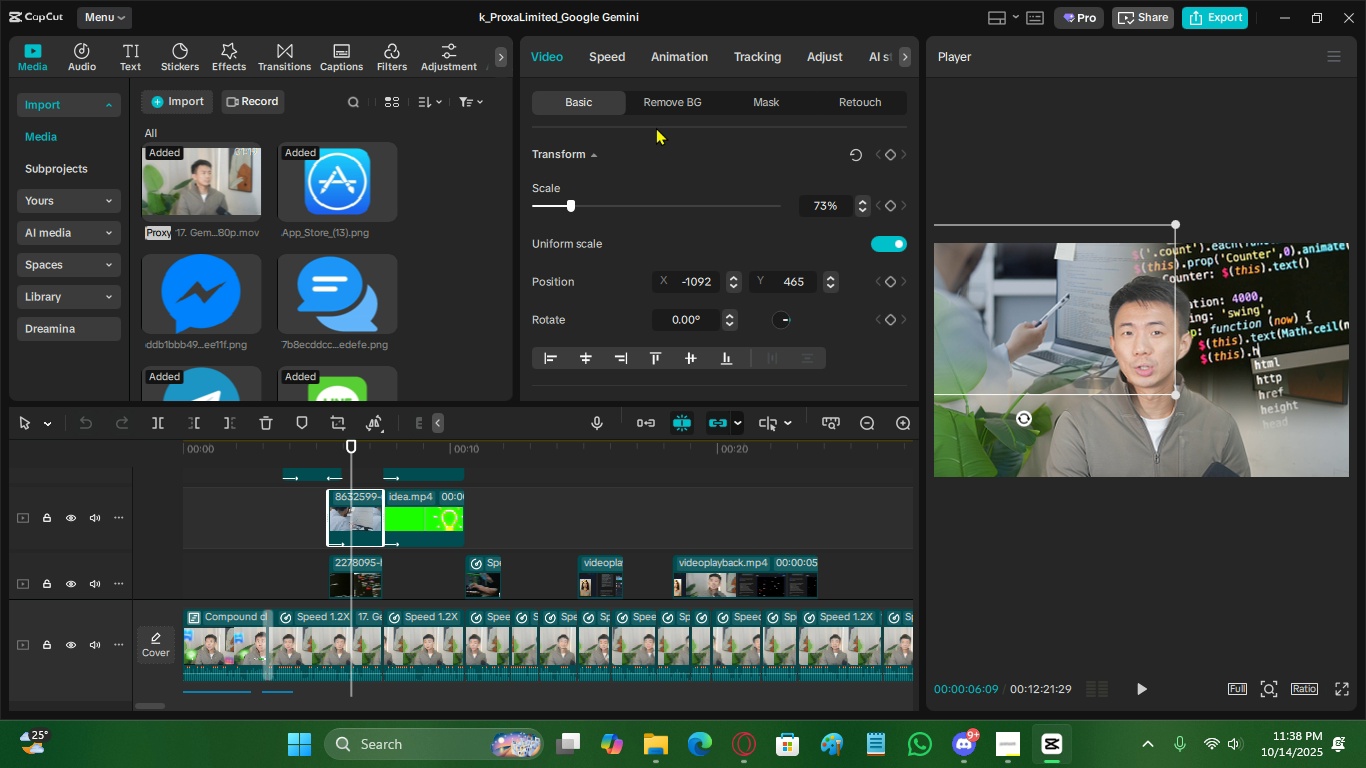 
left_click([778, 95])
 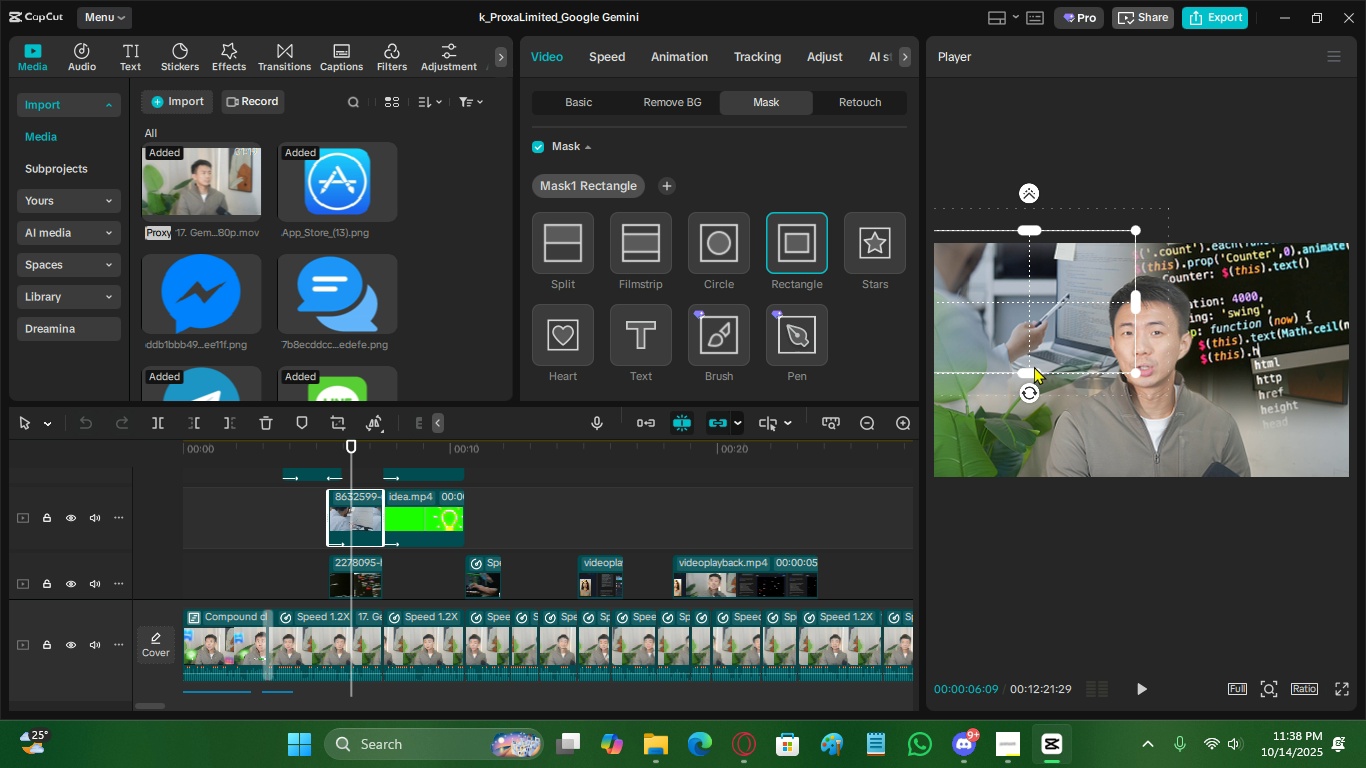 
left_click_drag(start_coordinate=[1033, 369], to_coordinate=[1044, 367])
 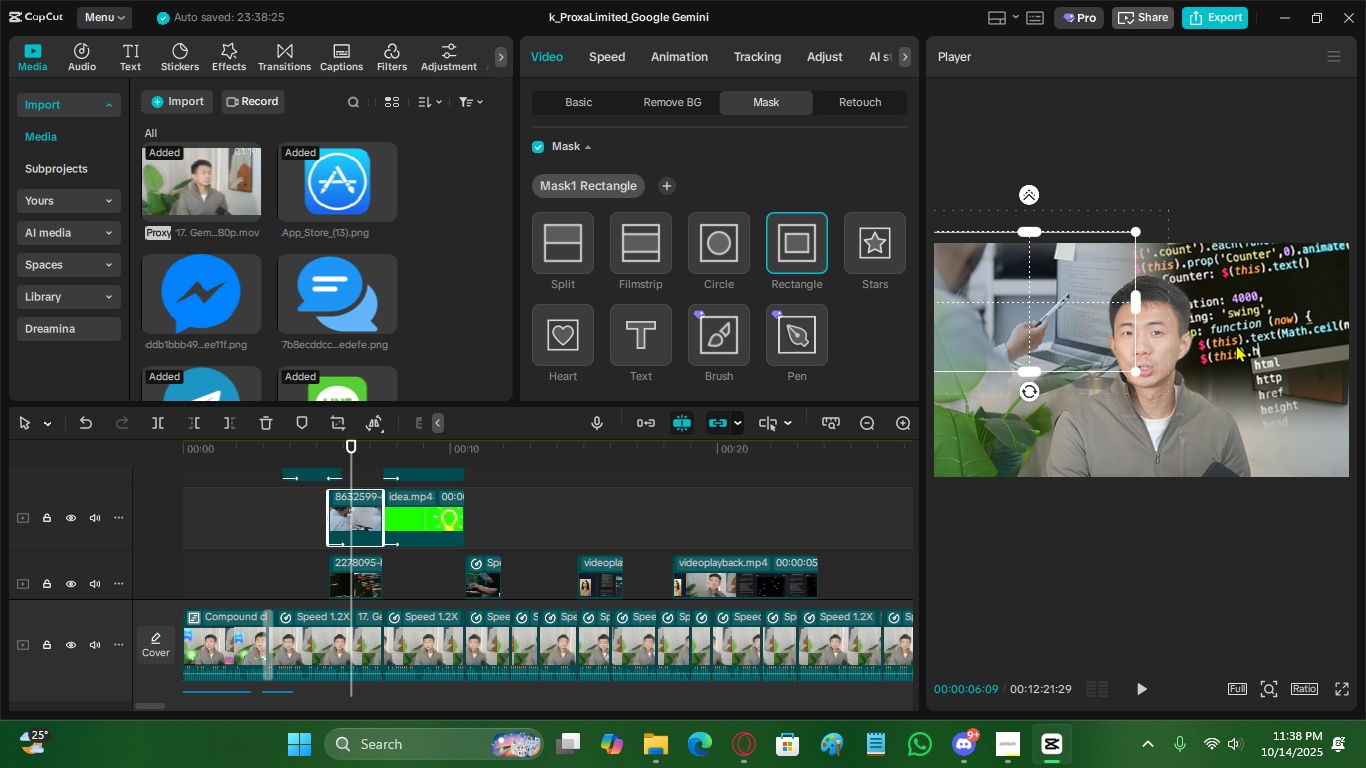 
left_click([1236, 344])
 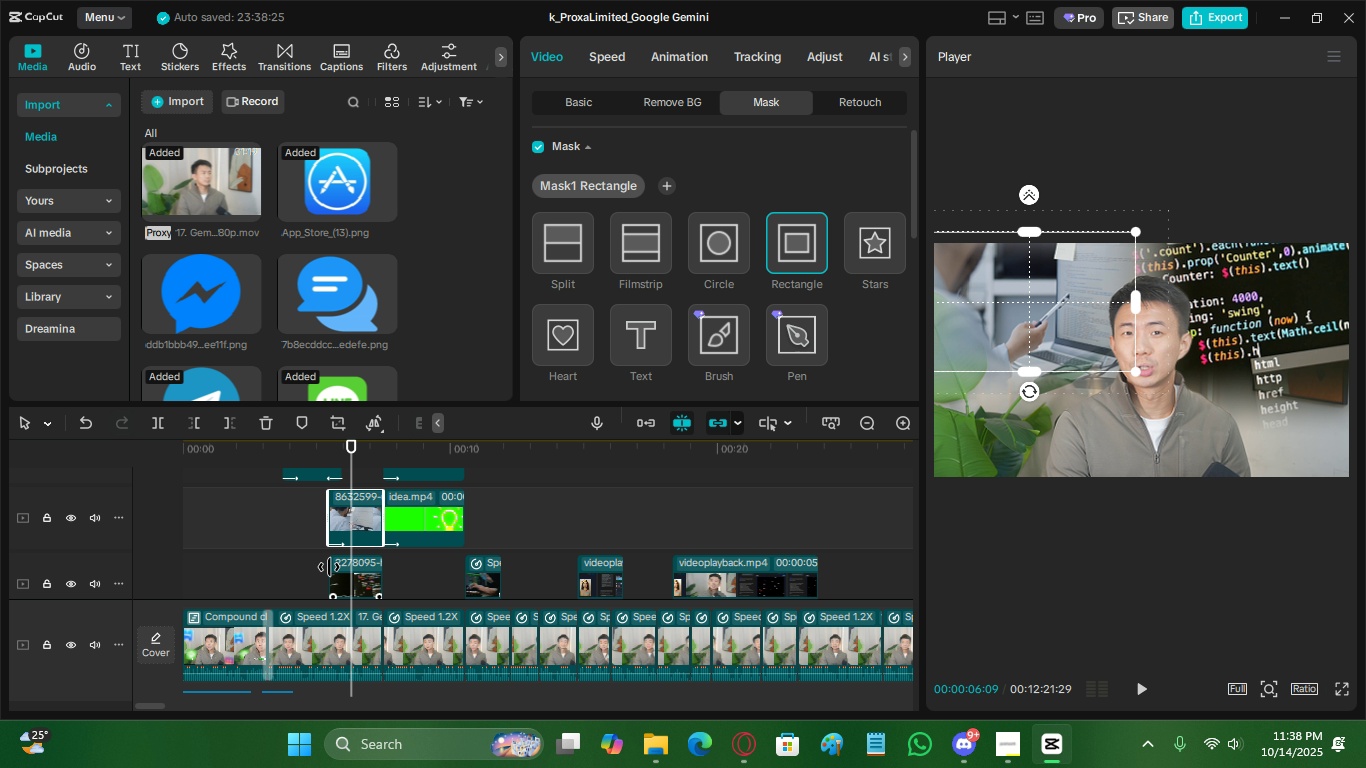 
left_click([352, 566])
 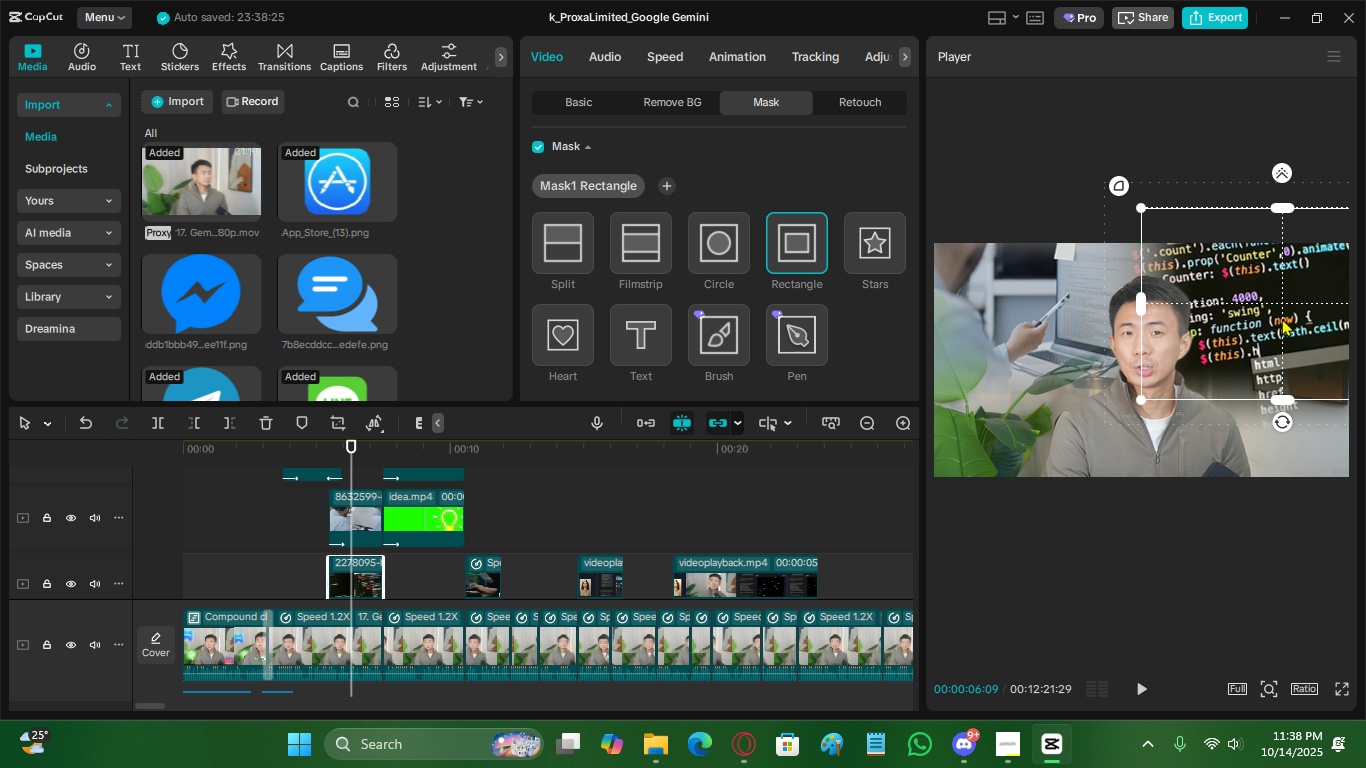 
left_click_drag(start_coordinate=[1267, 322], to_coordinate=[1255, 308])
 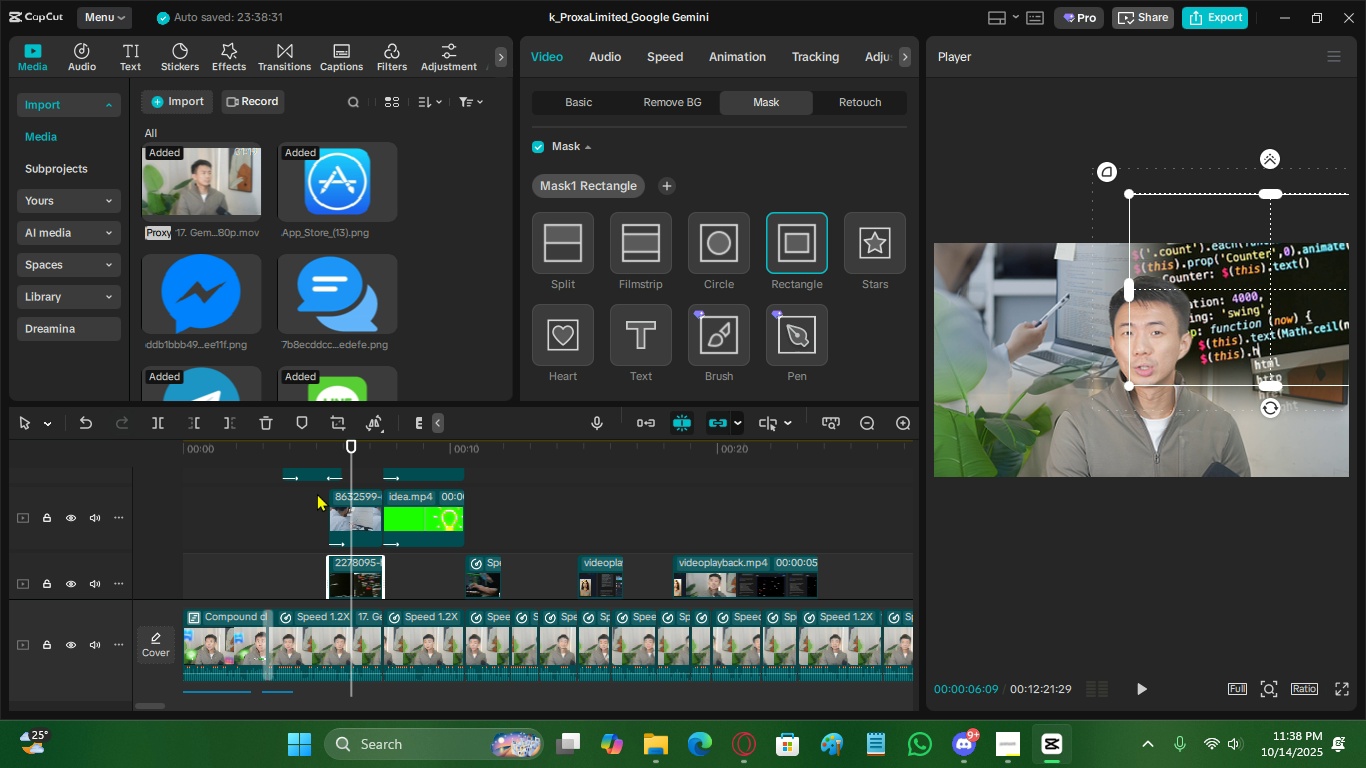 
left_click([314, 499])
 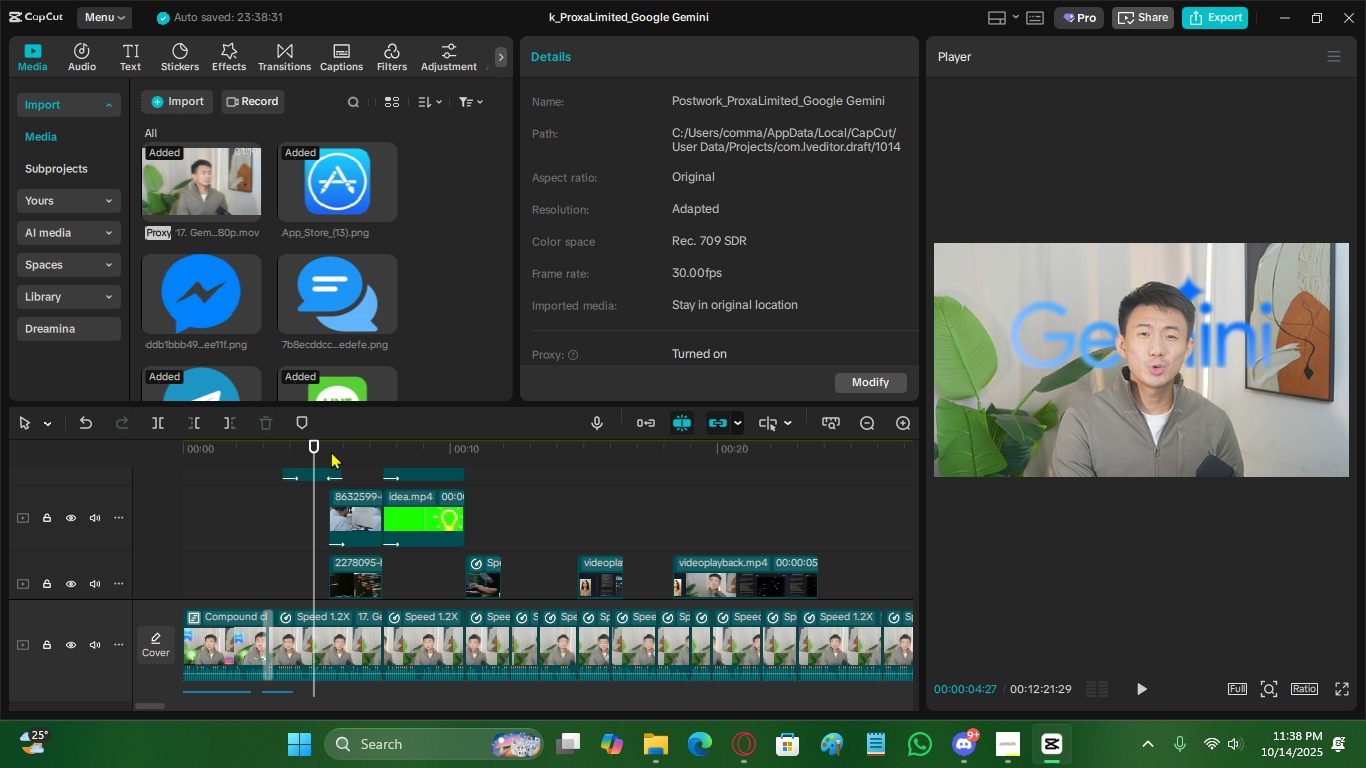 
left_click([331, 451])
 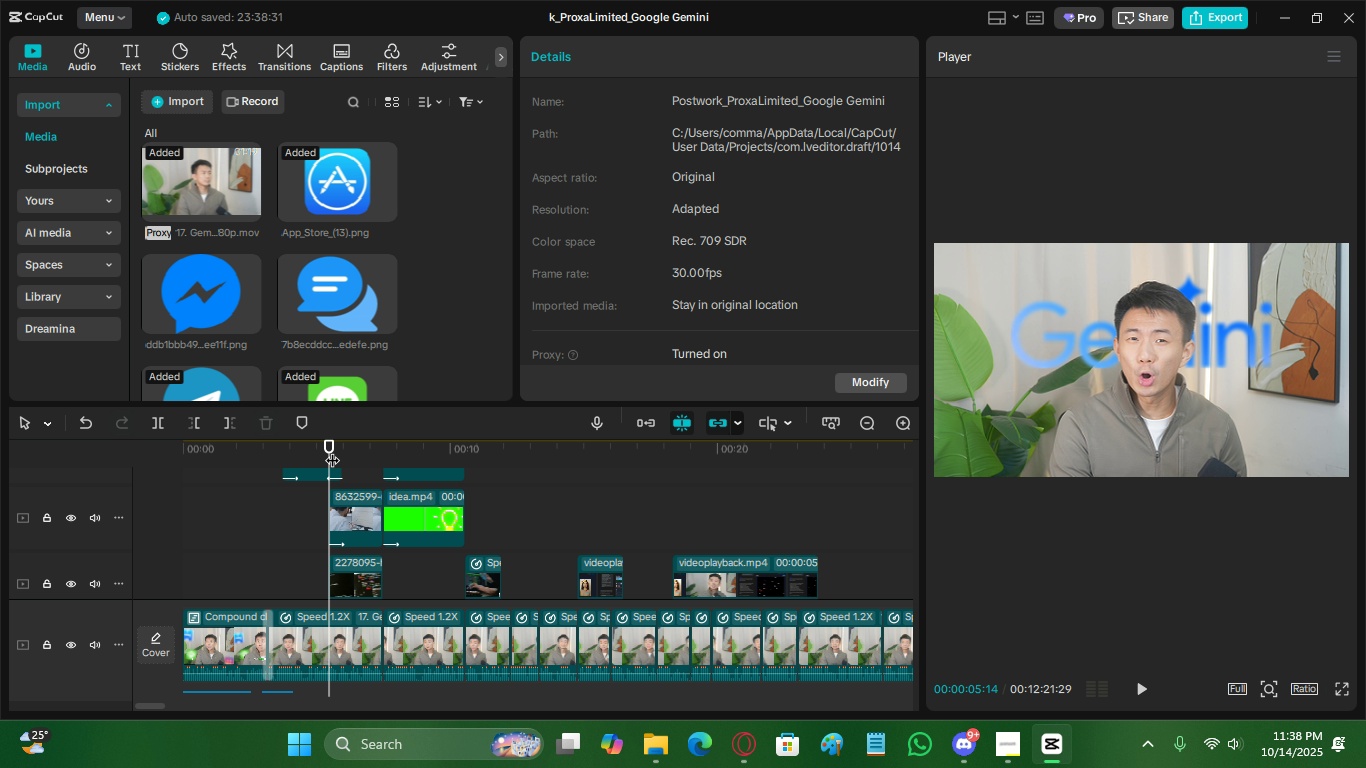 
left_click_drag(start_coordinate=[332, 450], to_coordinate=[385, 457])
 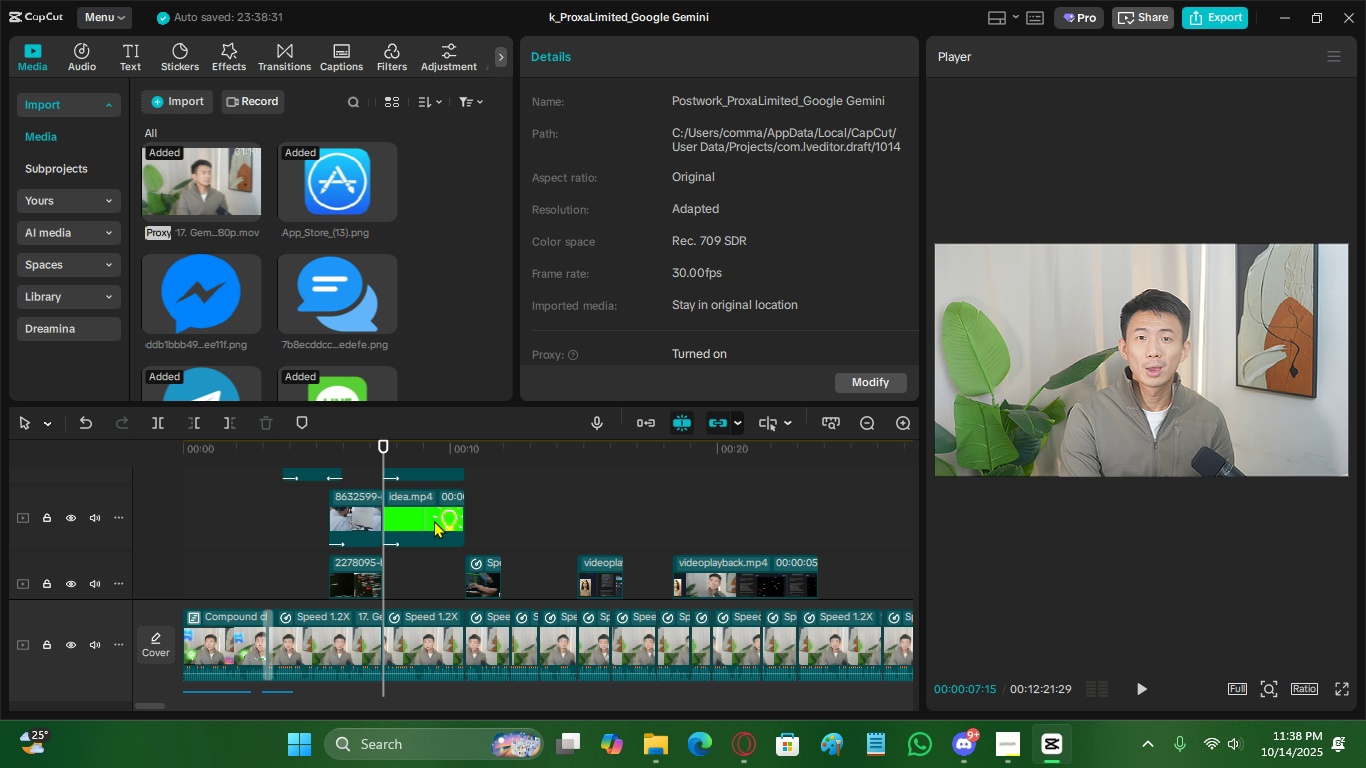 
scroll: coordinate [434, 521], scroll_direction: down, amount: 4.0
 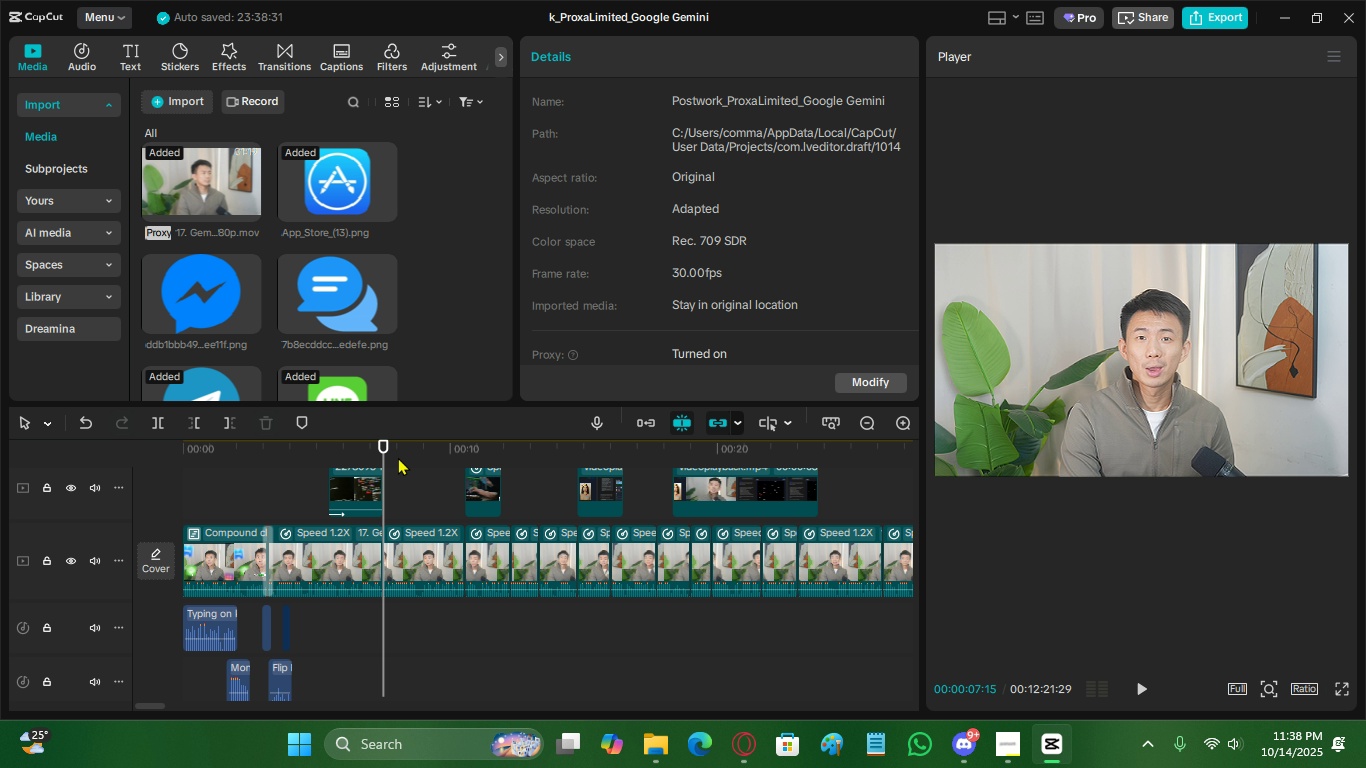 
left_click_drag(start_coordinate=[395, 449], to_coordinate=[469, 450])
 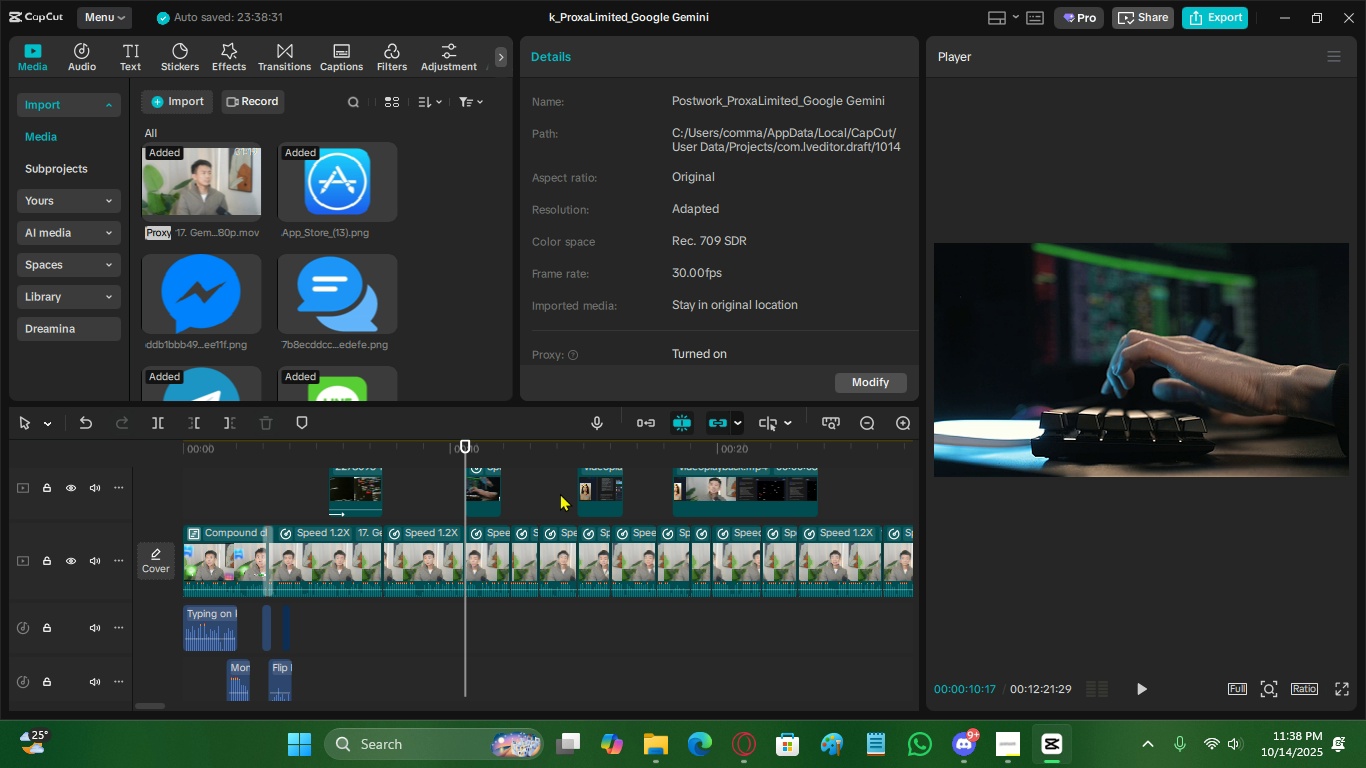 
scroll: coordinate [562, 493], scroll_direction: up, amount: 2.0
 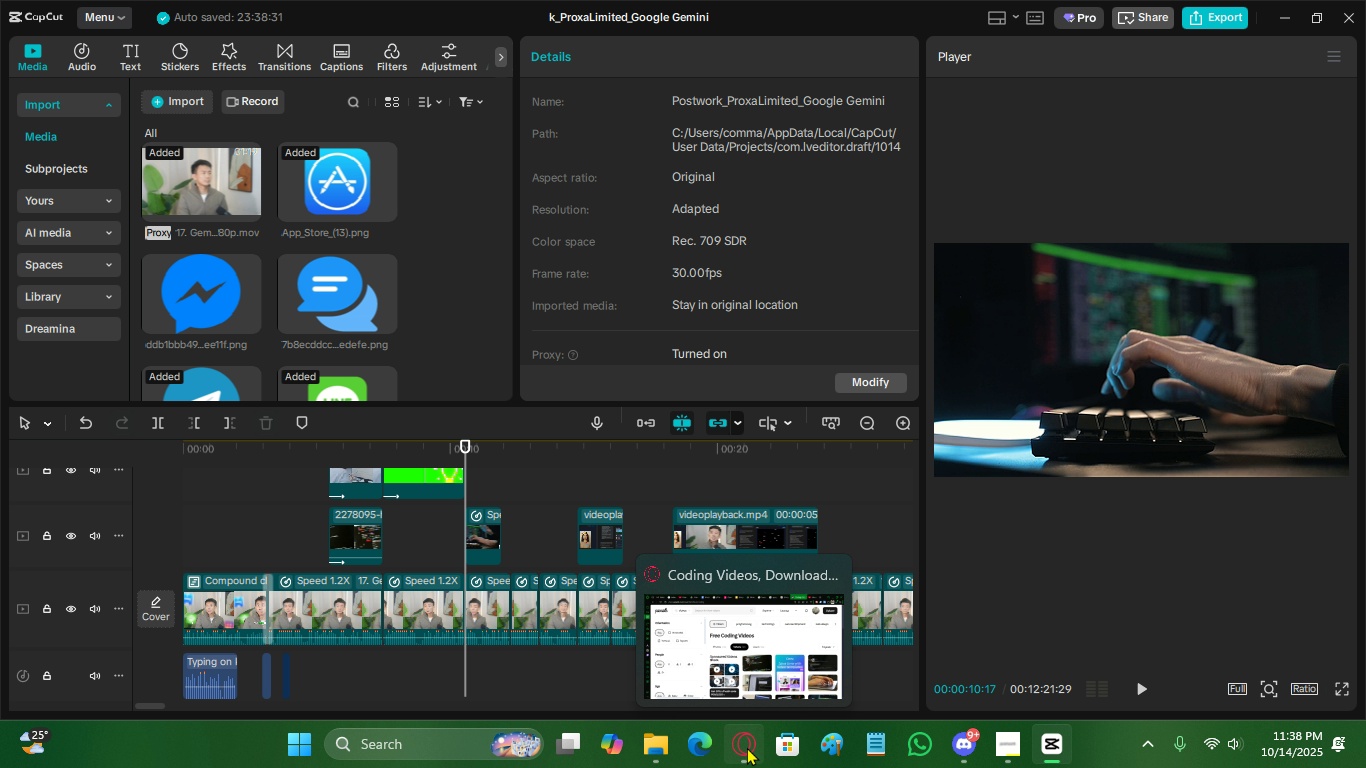 
wait(5.35)
 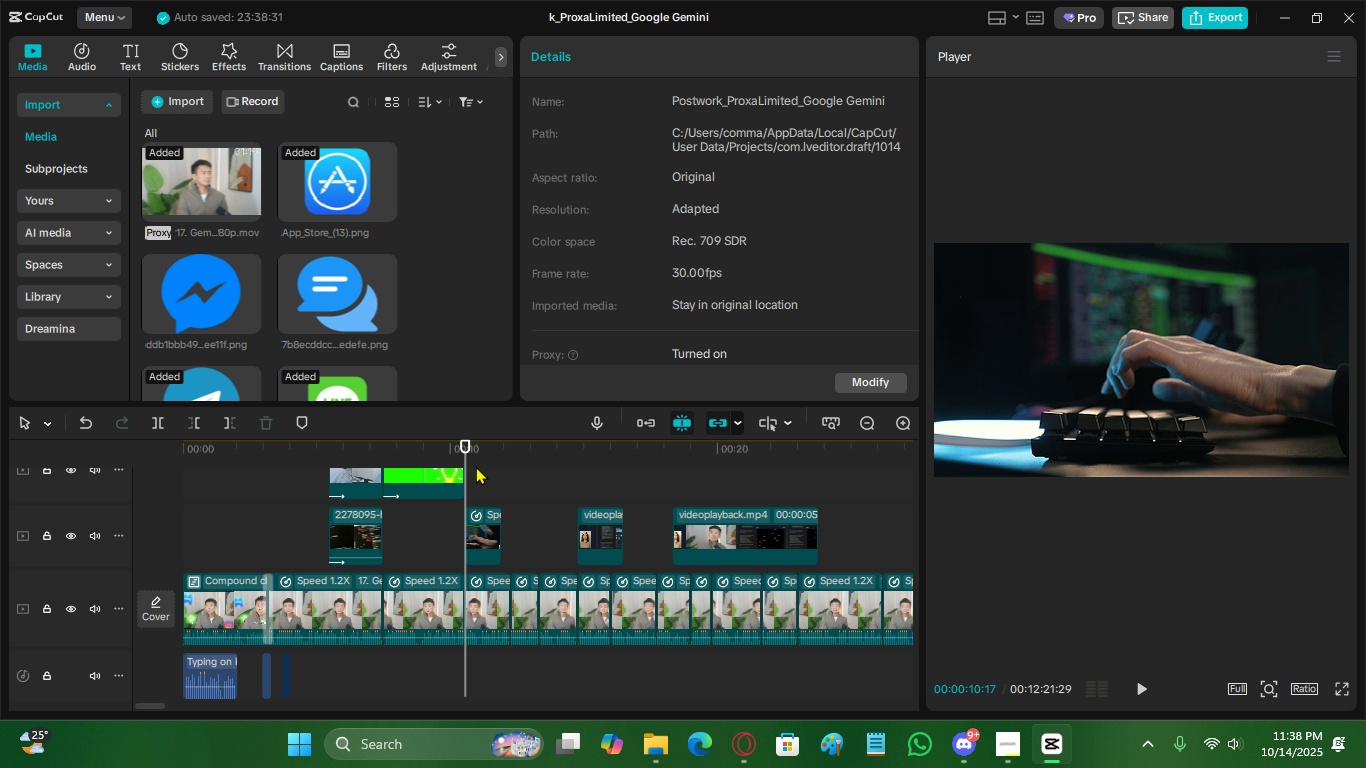 
left_click([749, 747])
 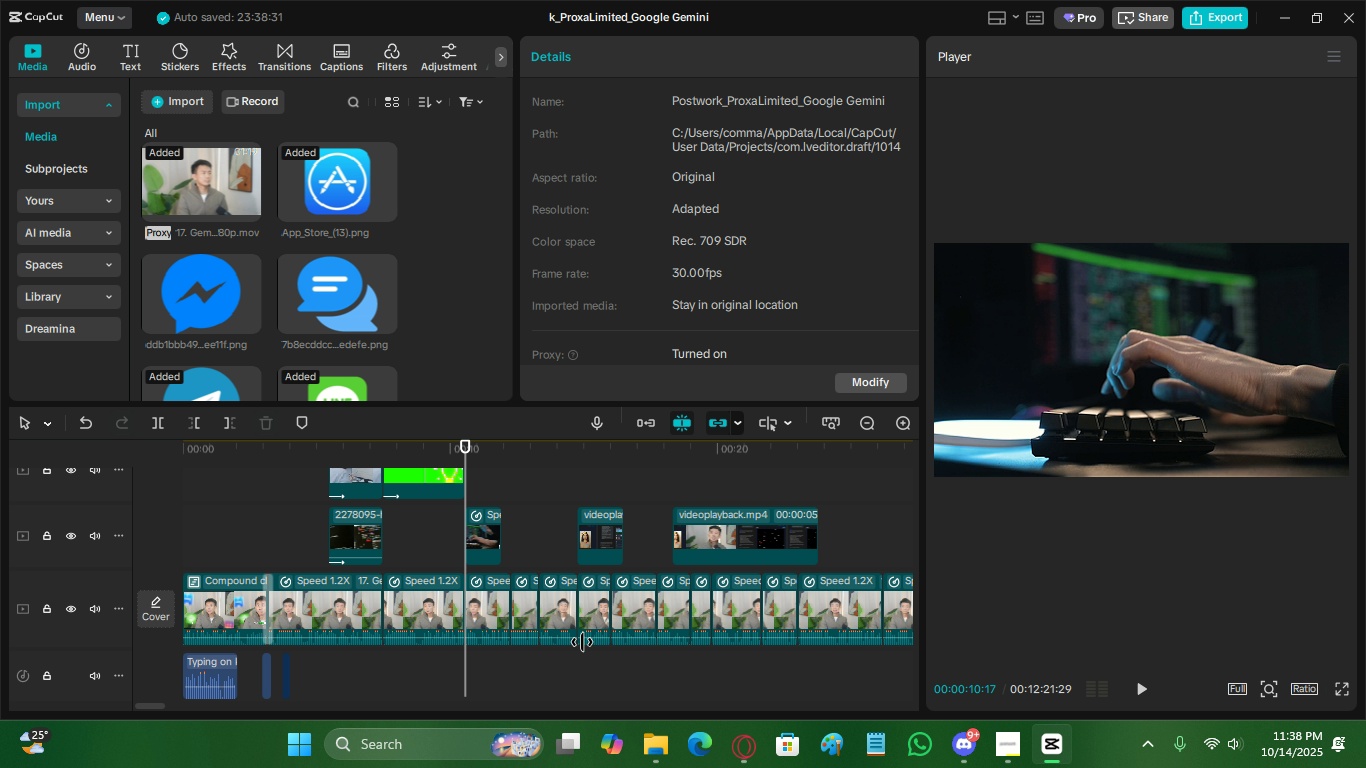 
key(Space)
 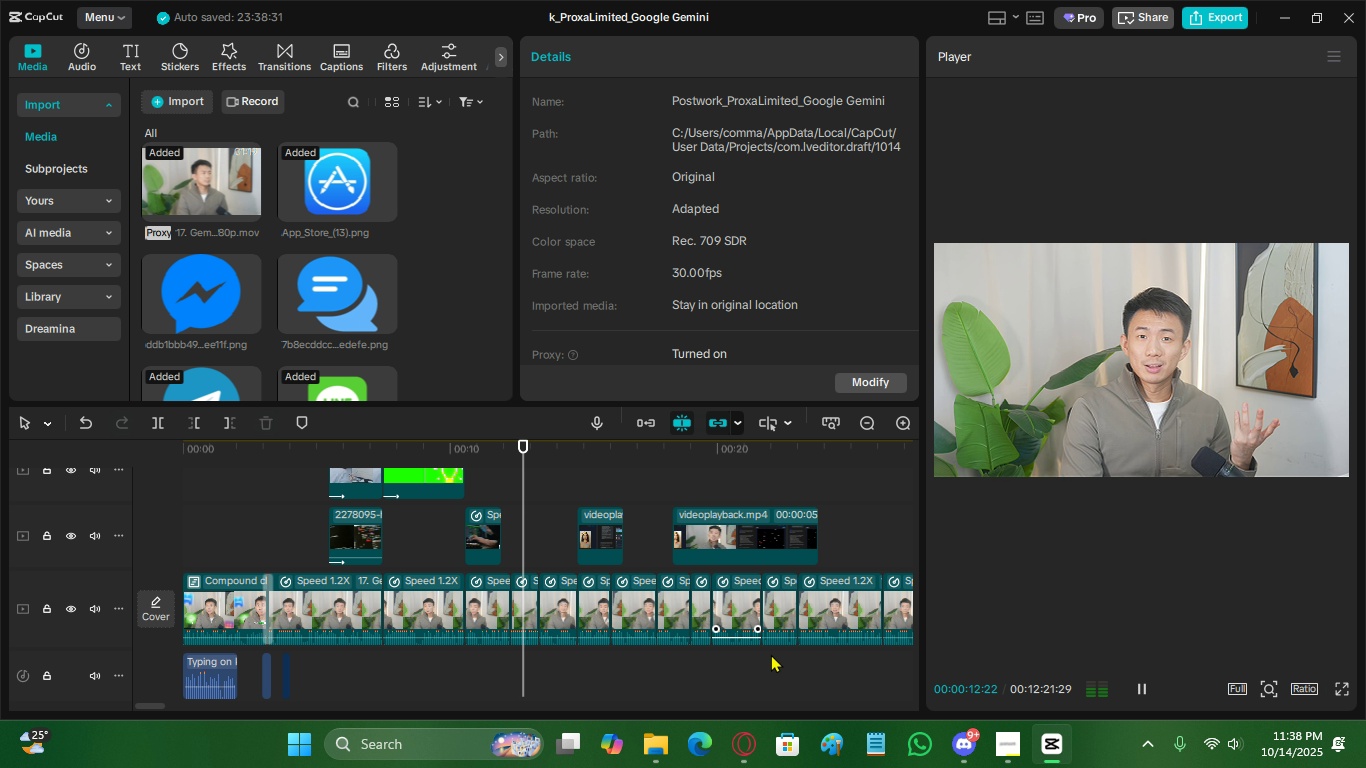 
key(Space)
 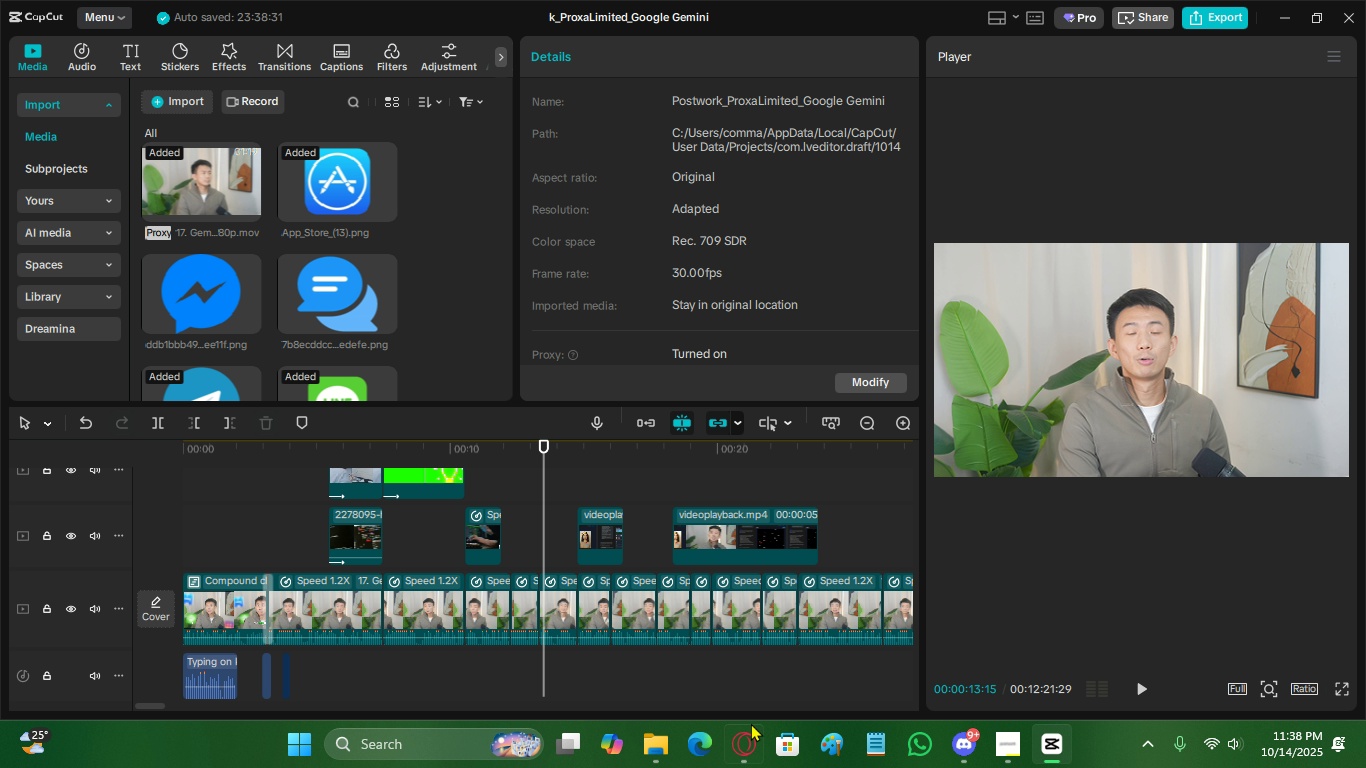 
left_click([751, 725])
 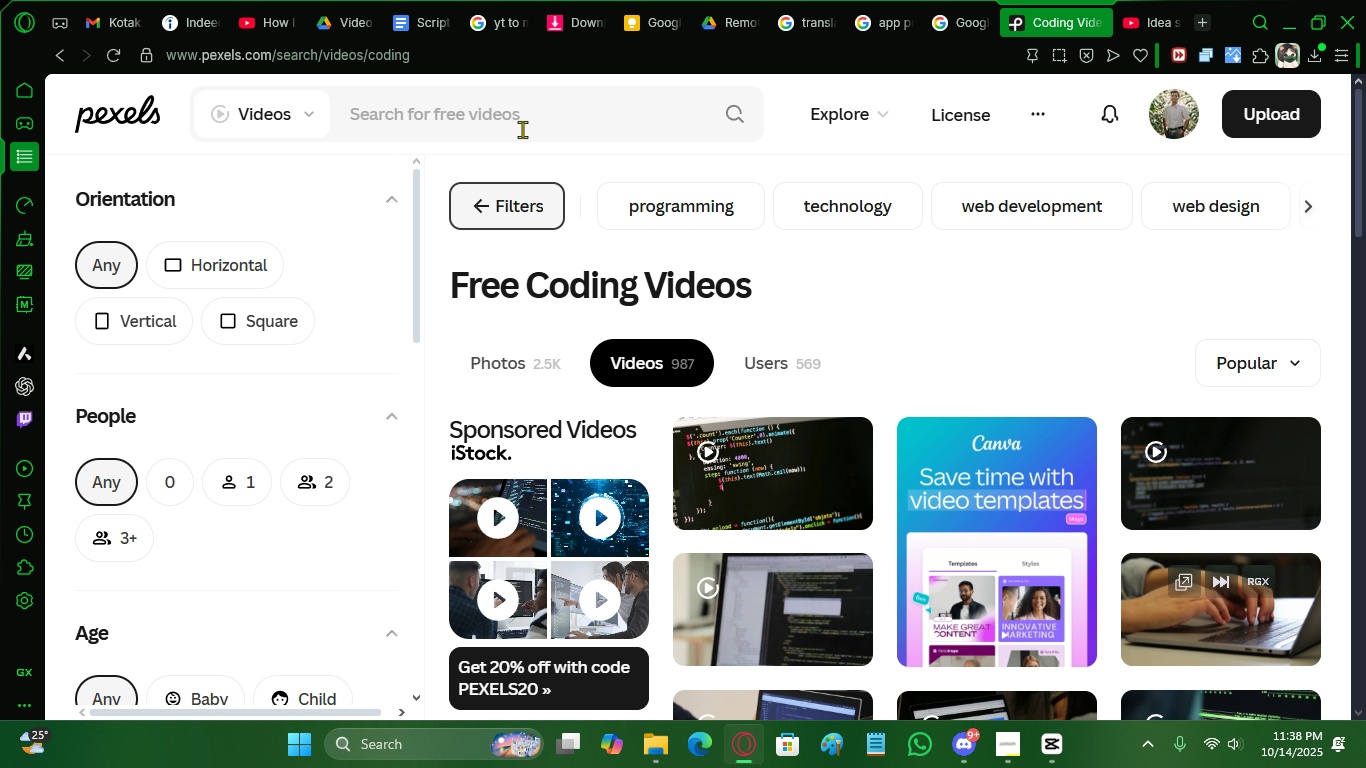 
left_click([526, 119])
 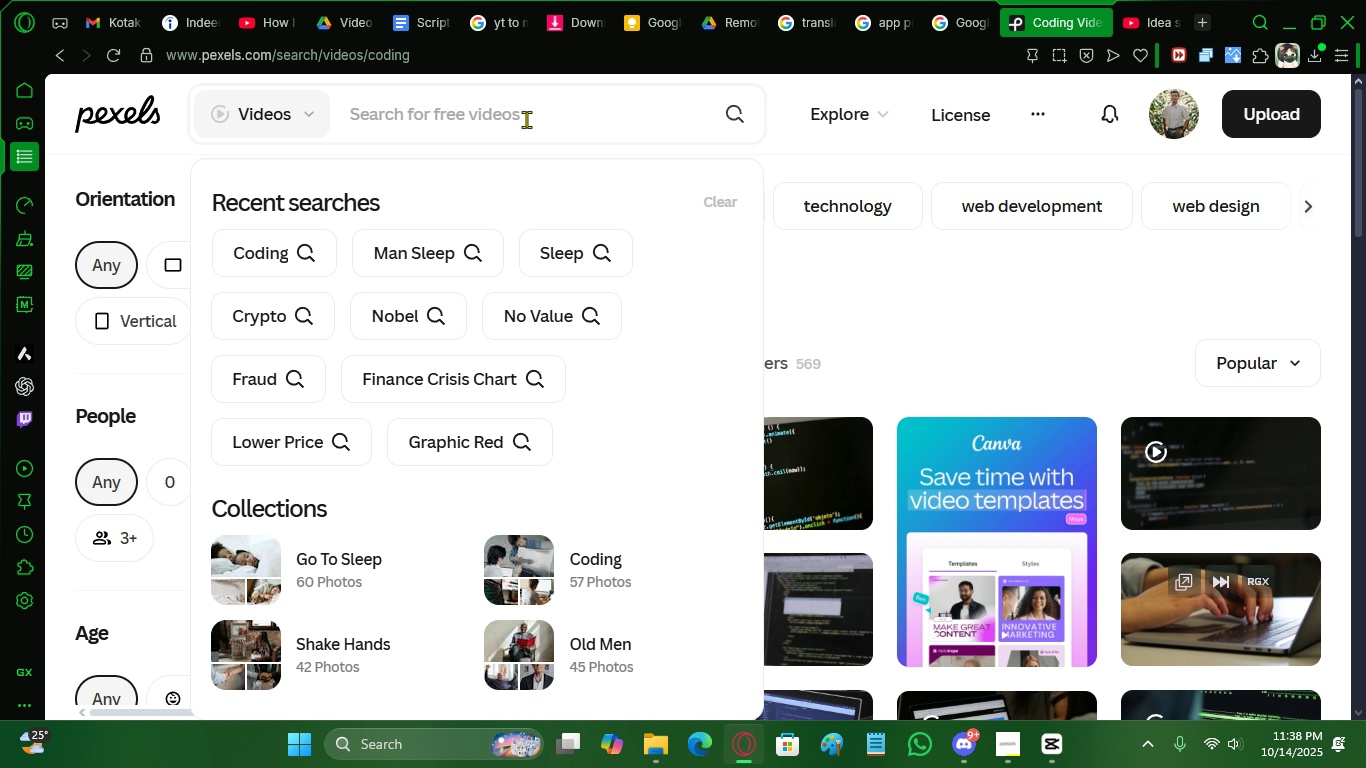 
type(developer)
 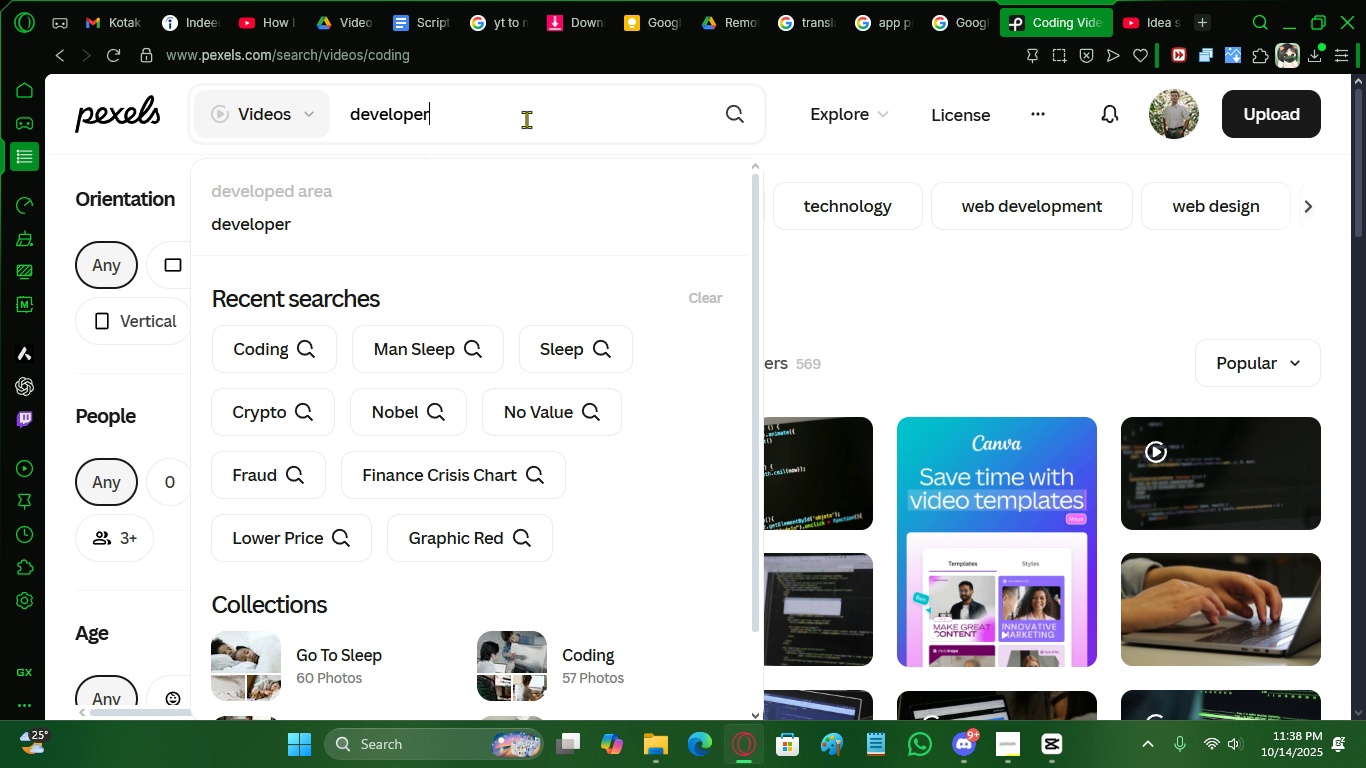 
key(Enter)
 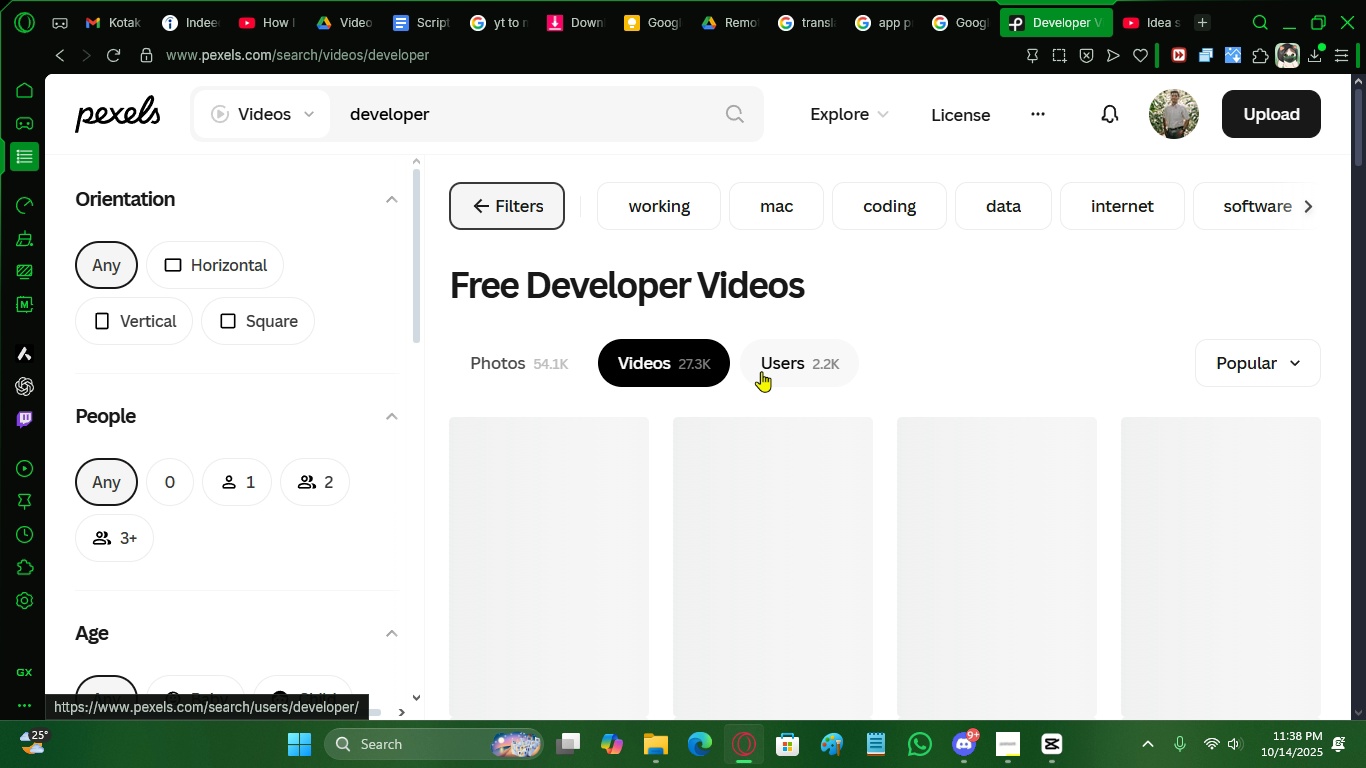 
scroll: coordinate [966, 366], scroll_direction: down, amount: 3.0
 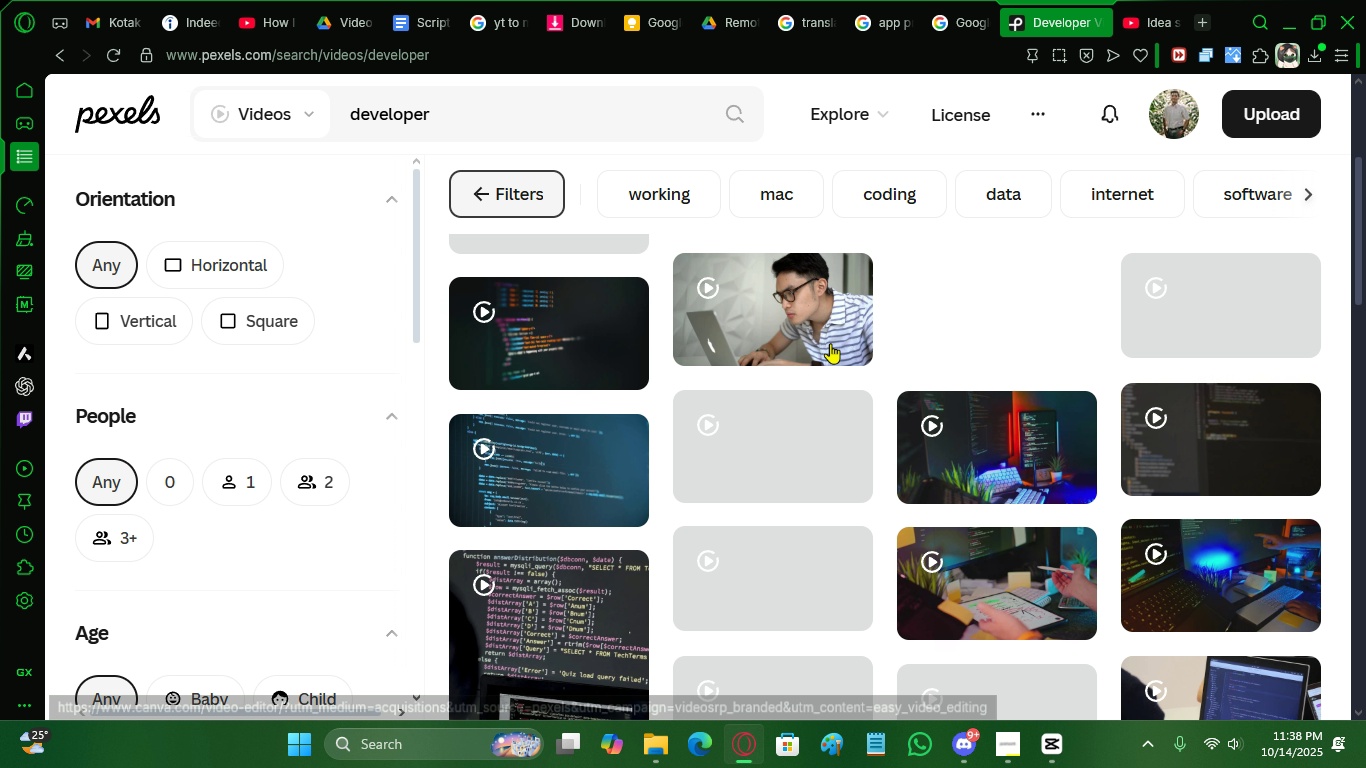 
scroll: coordinate [783, 338], scroll_direction: up, amount: 2.0
 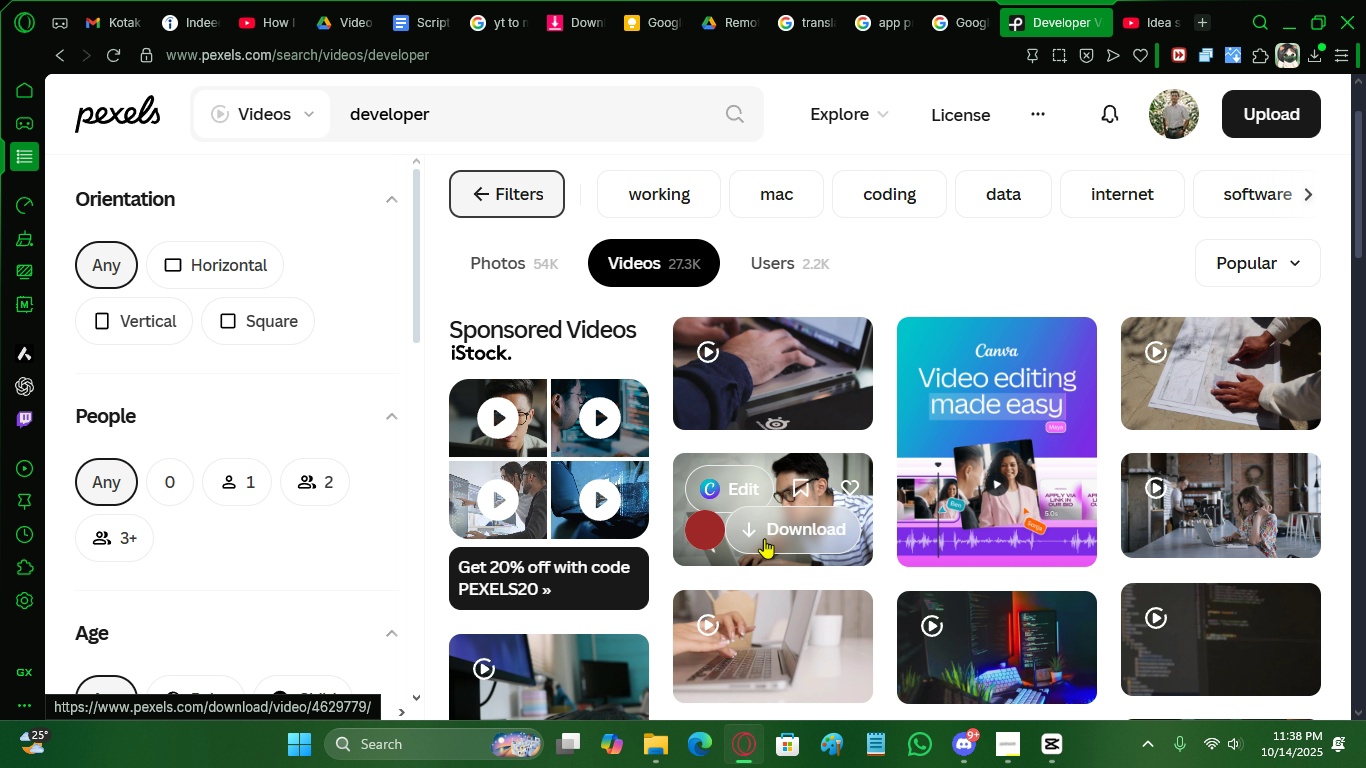 
scroll: coordinate [602, 565], scroll_direction: down, amount: 8.0
 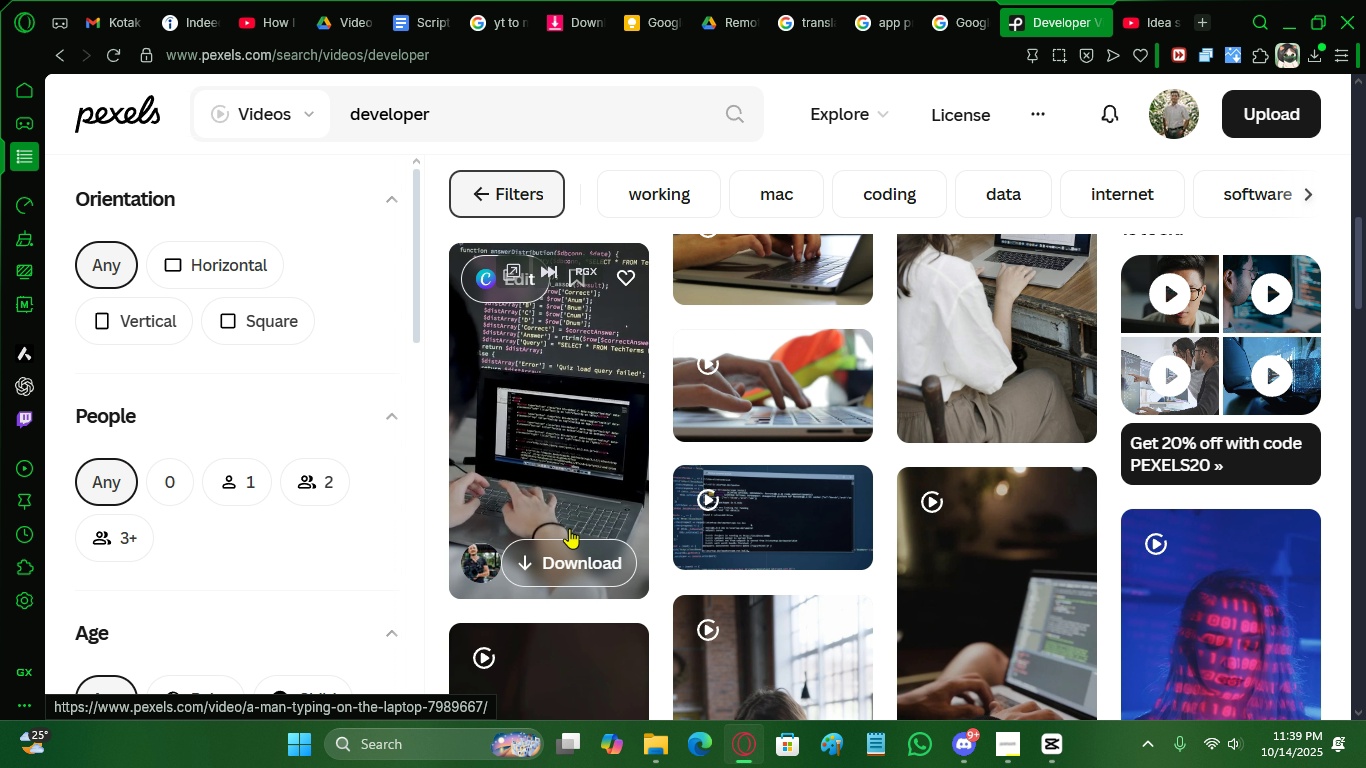 
left_click([568, 587])
 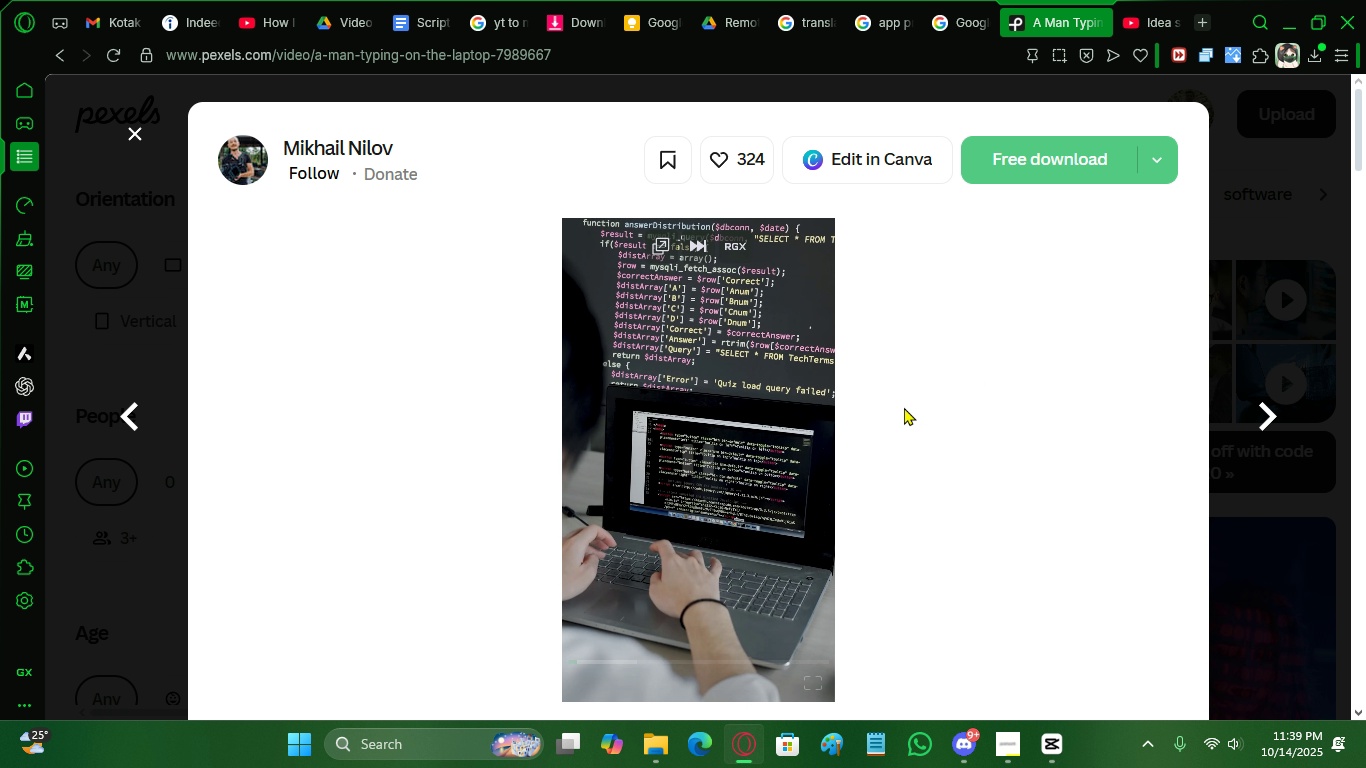 
left_click([708, 458])
 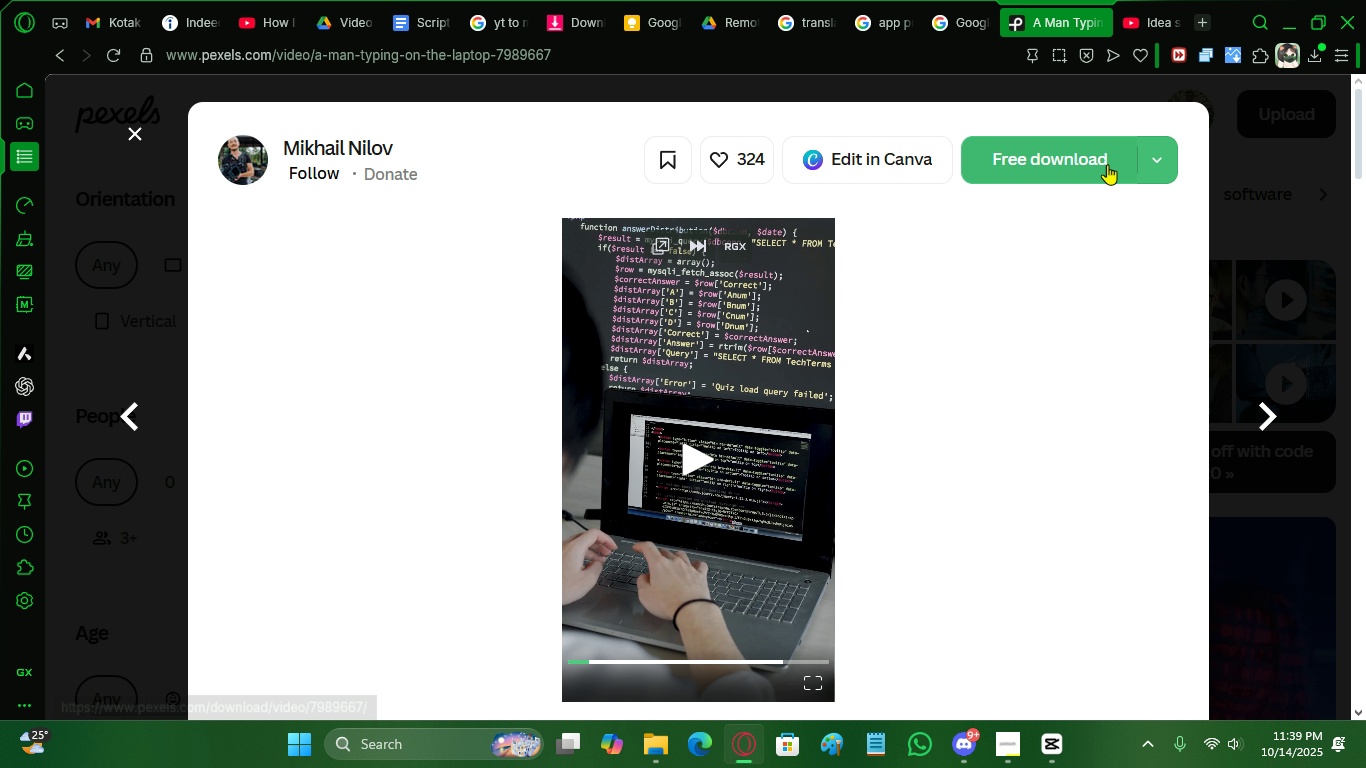 
left_click([1107, 164])
 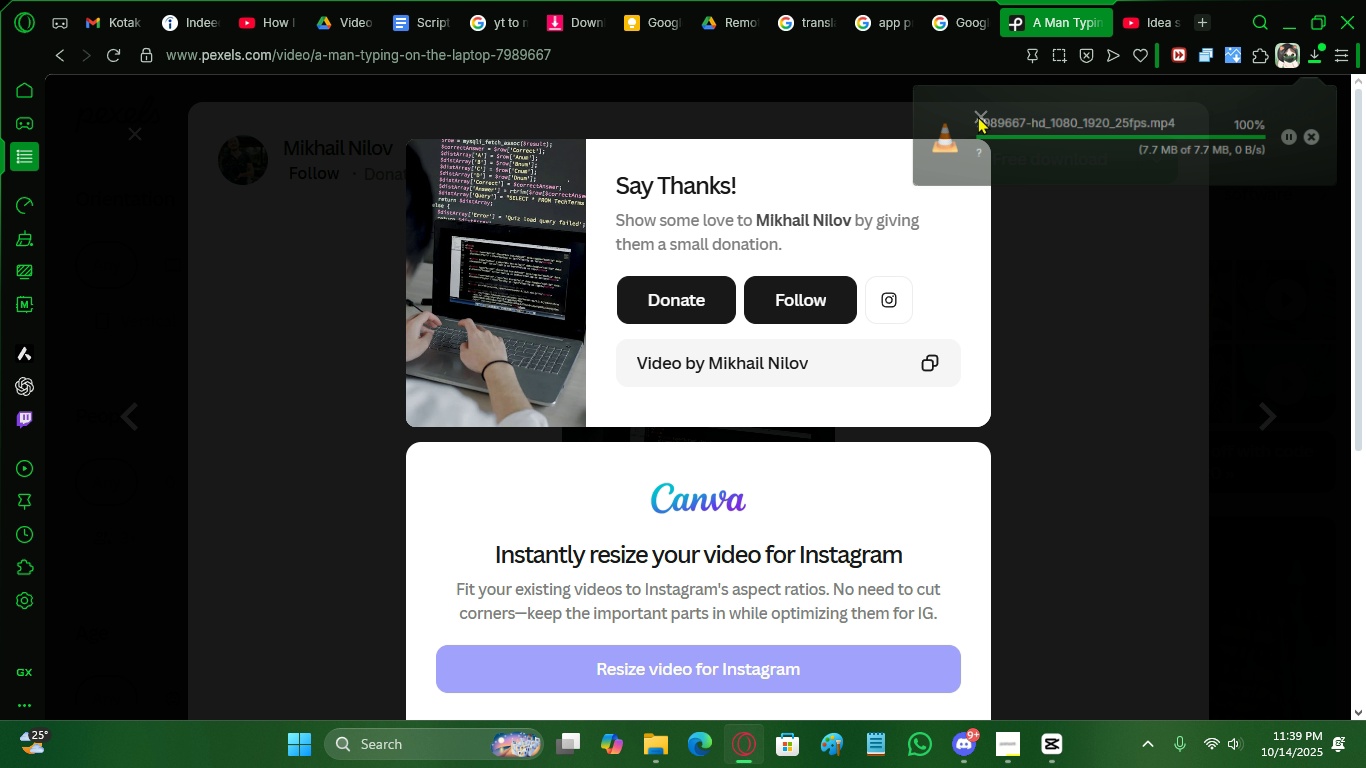 
left_click([1070, 249])
 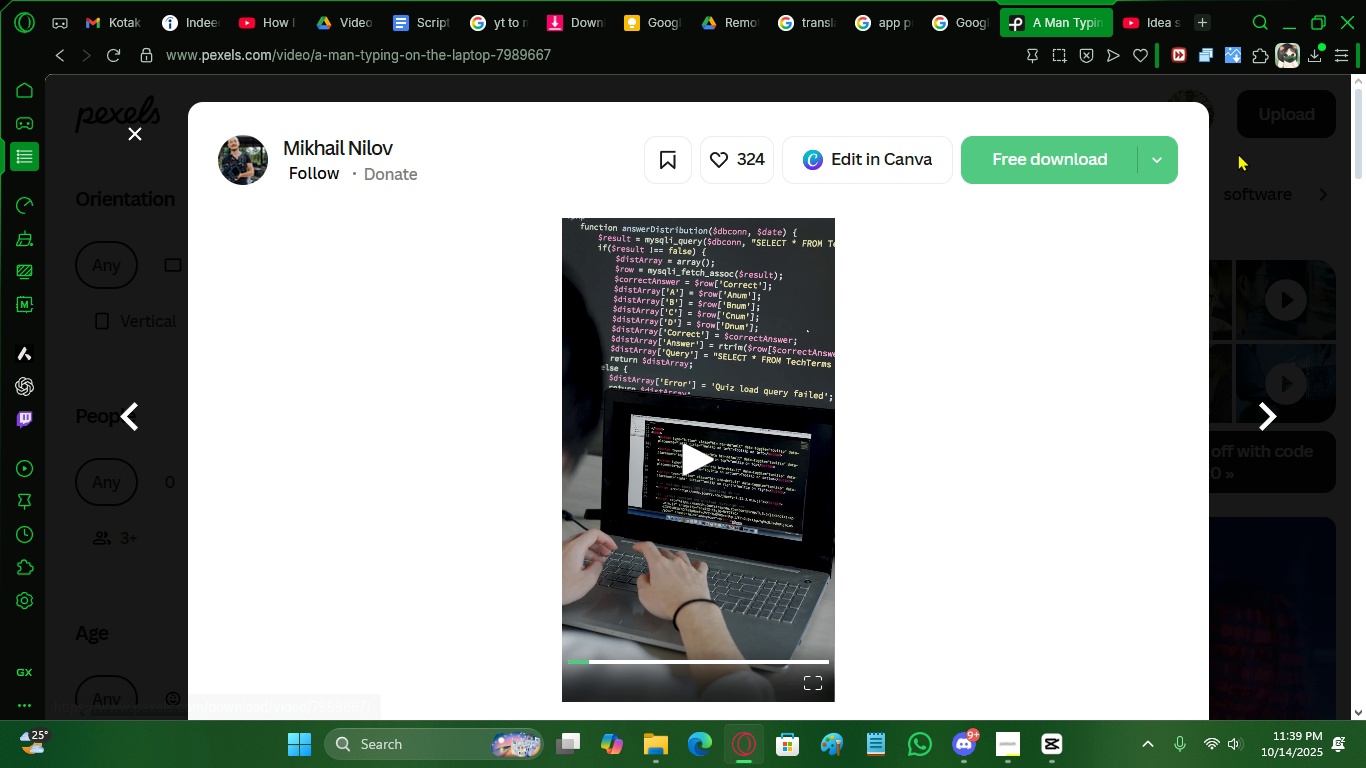 
left_click([1249, 153])
 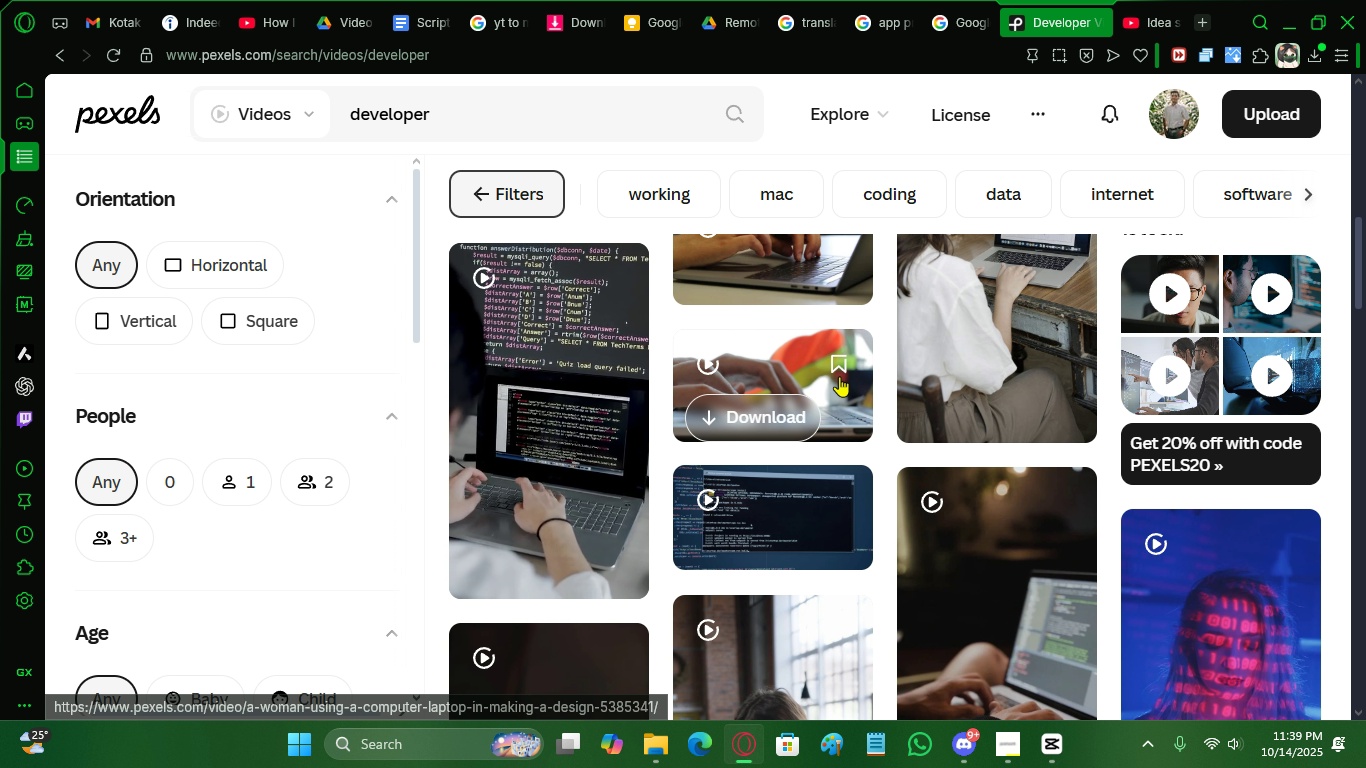 
scroll: coordinate [829, 377], scroll_direction: down, amount: 2.0
 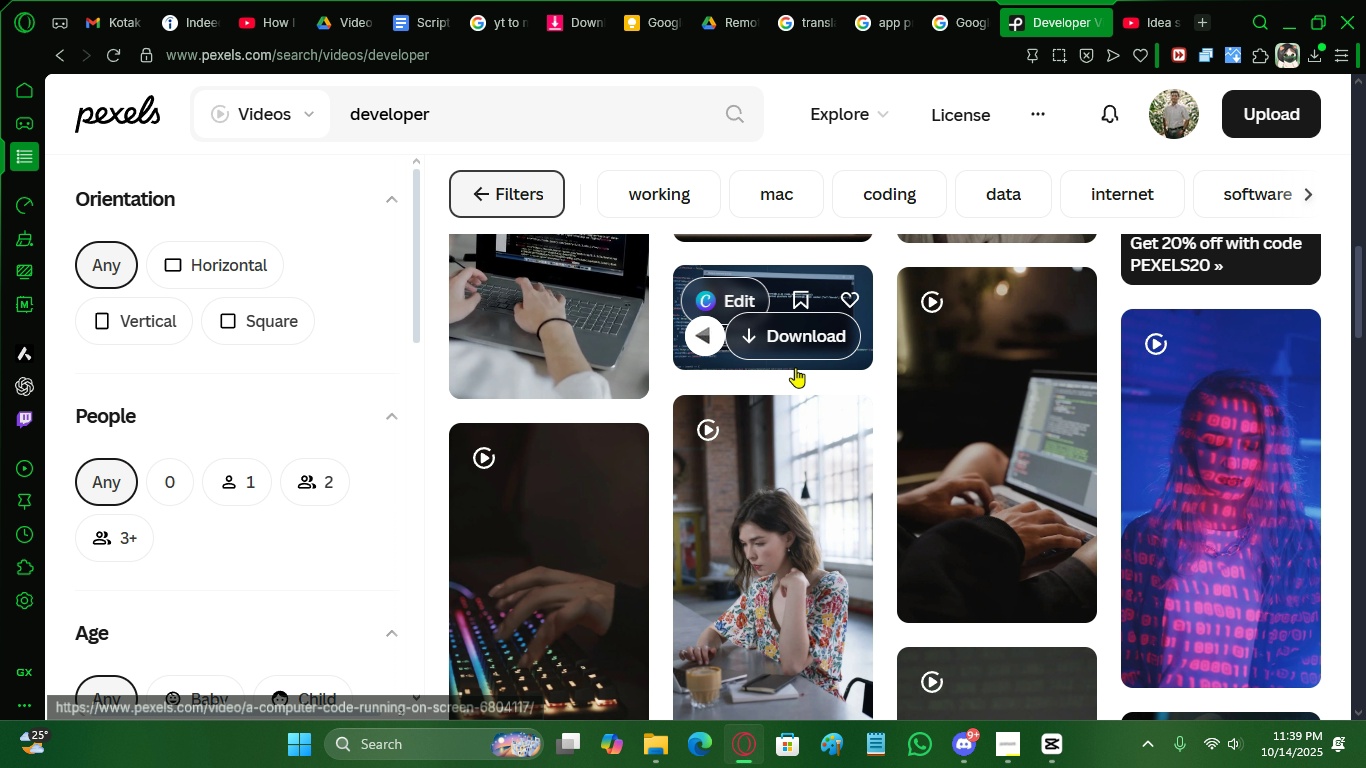 
scroll: coordinate [790, 412], scroll_direction: up, amount: 2.0
 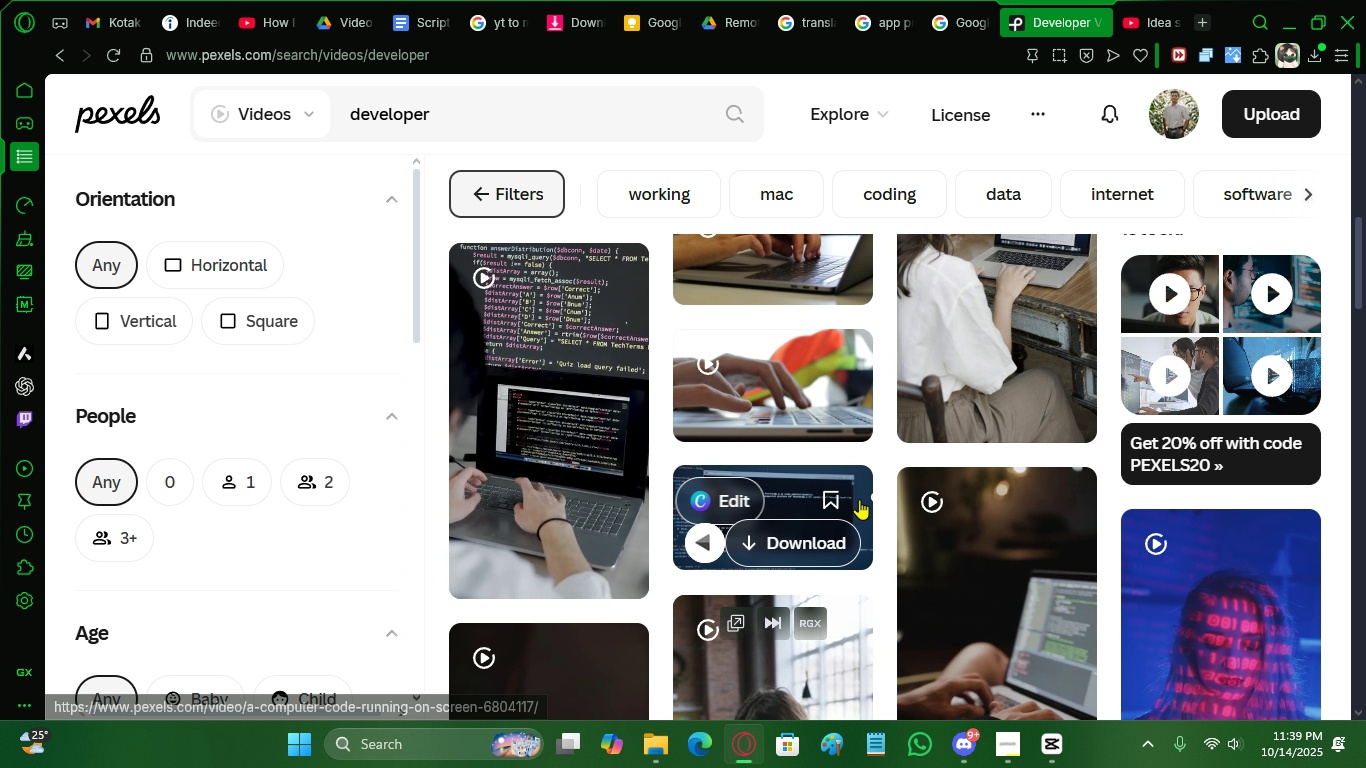 
scroll: coordinate [958, 491], scroll_direction: down, amount: 16.0
 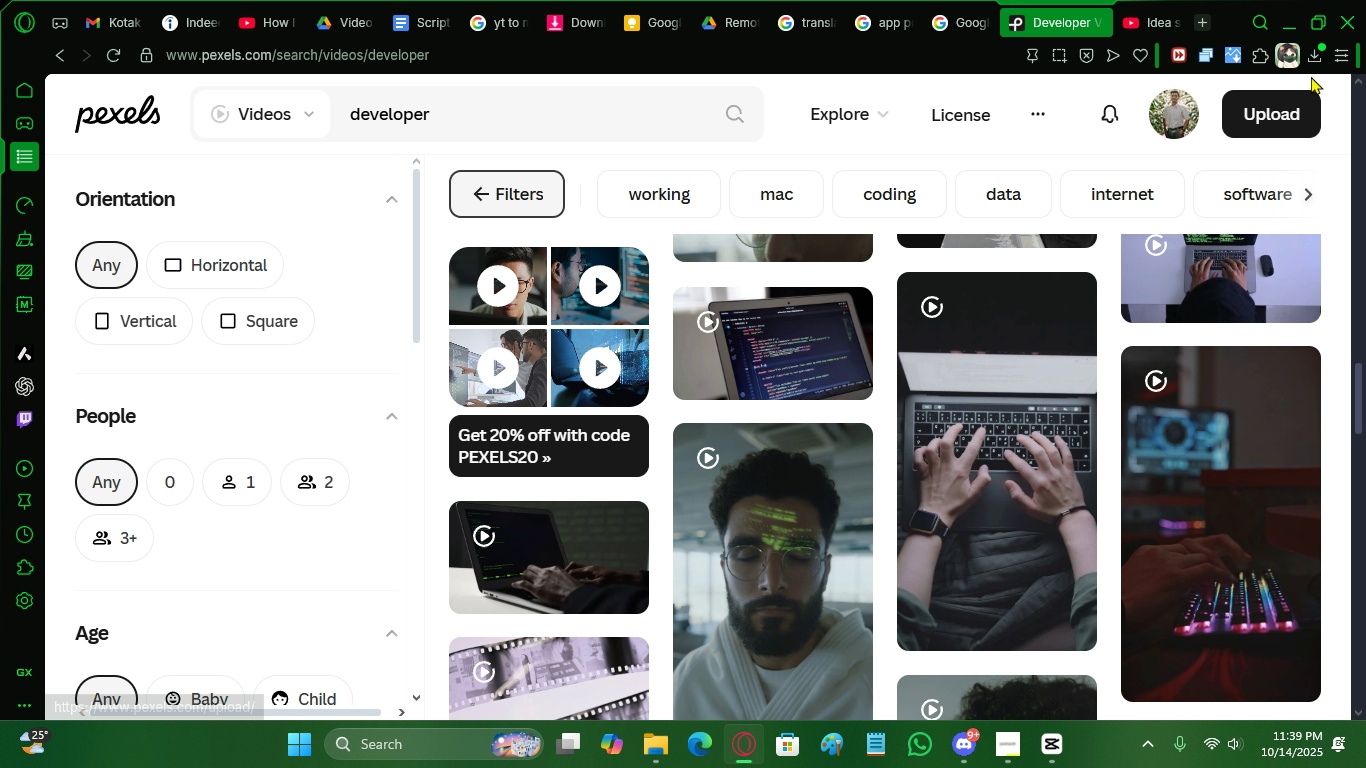 
left_click([1319, 57])
 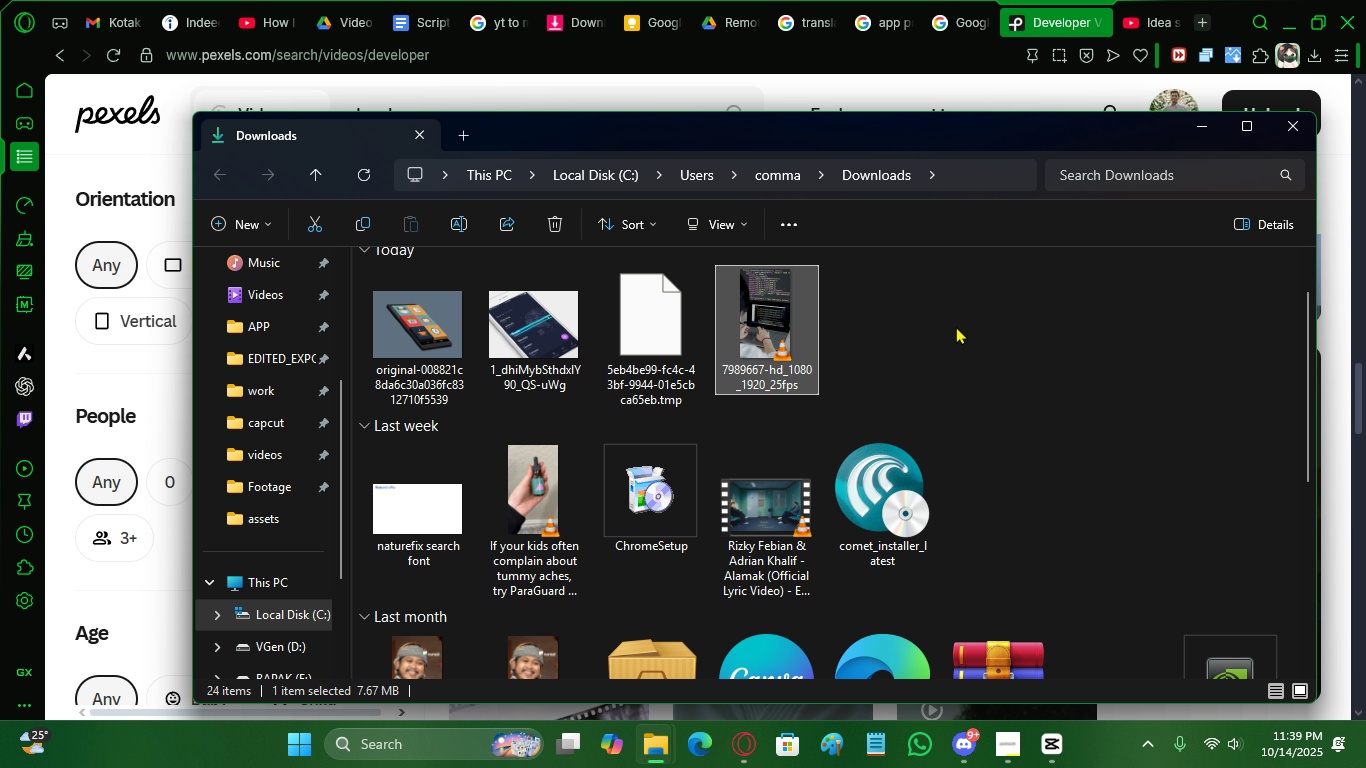 
key(Control+X)
 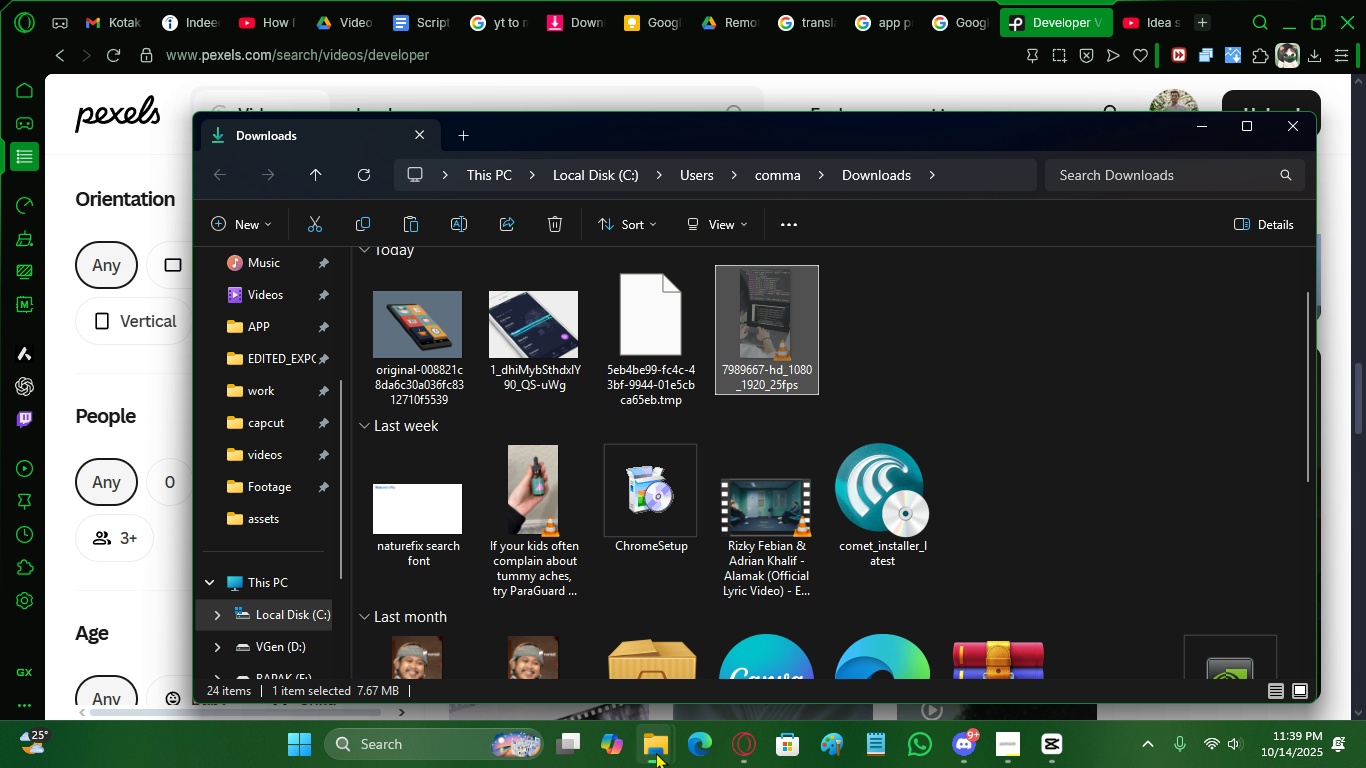 
left_click([655, 753])
 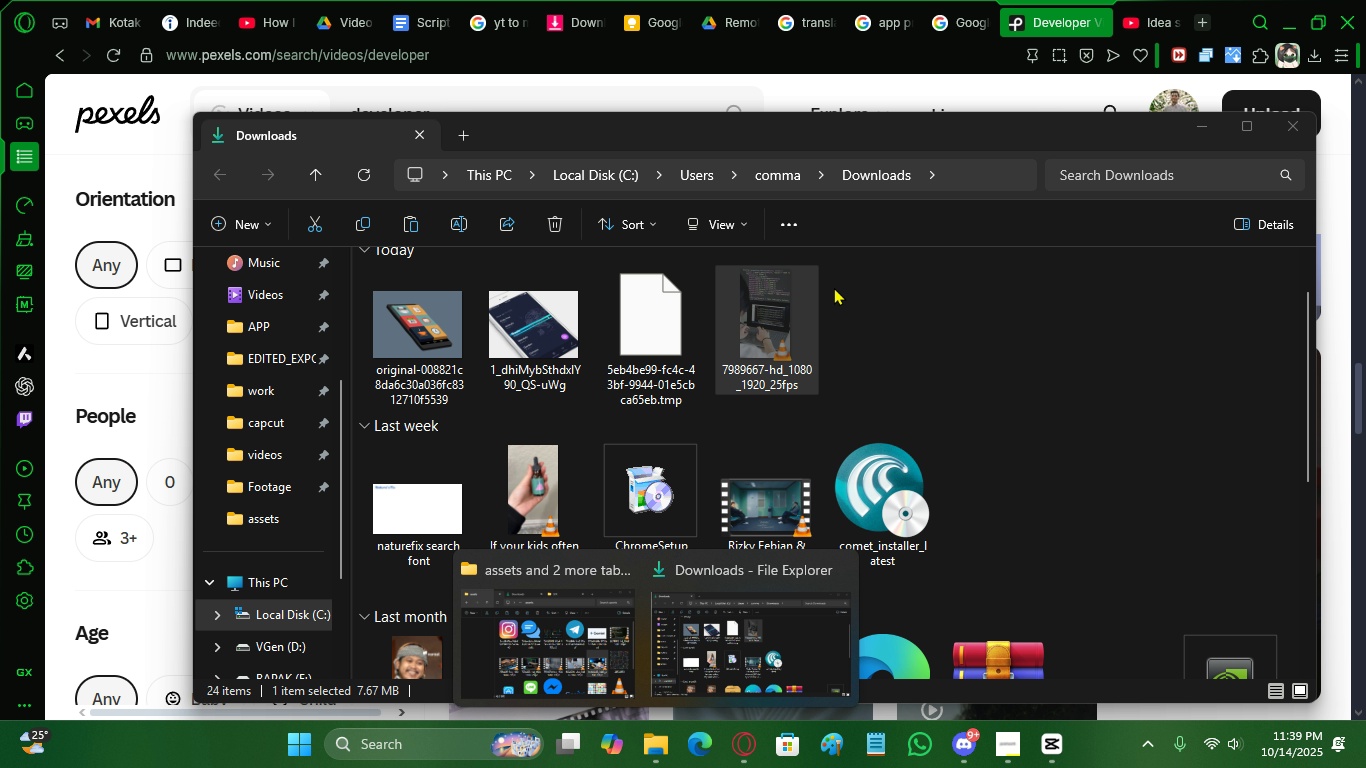 
double_click([789, 330])
 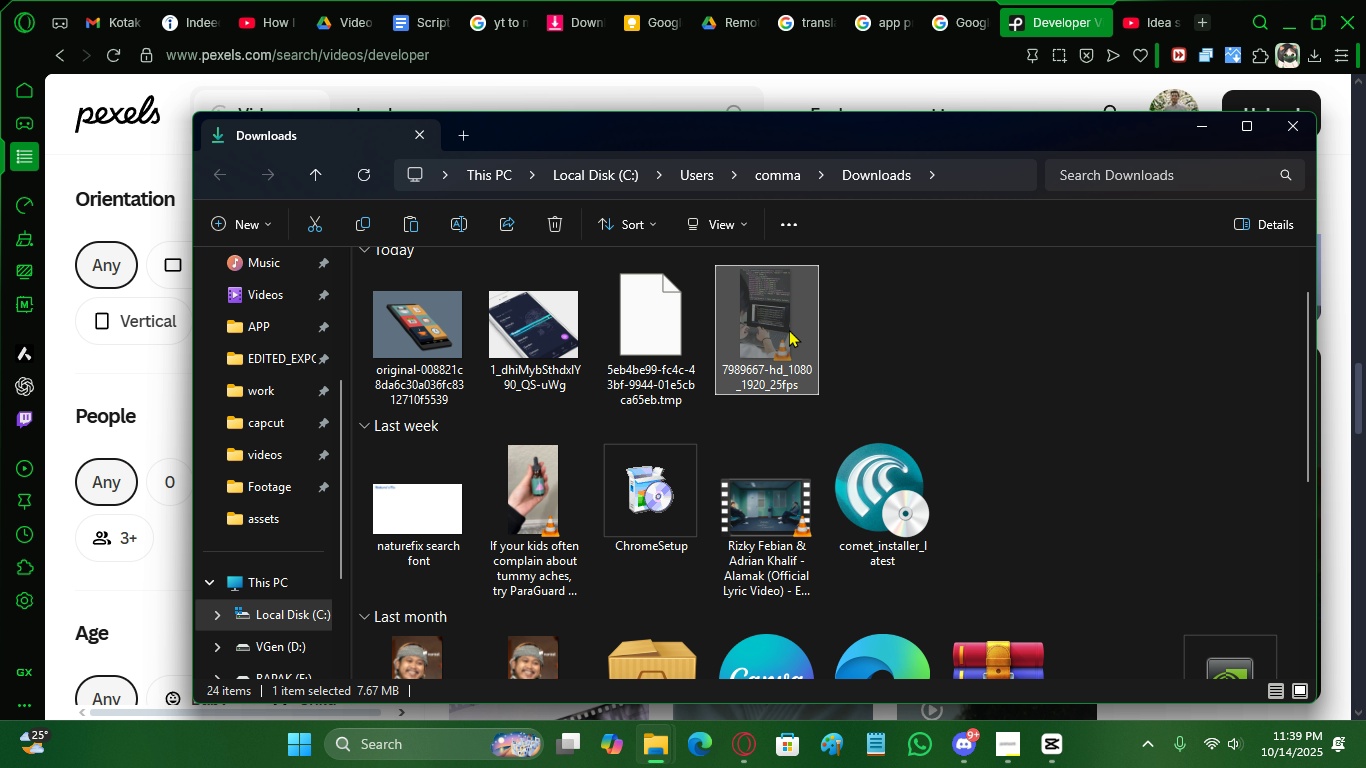 
key(Delete)
 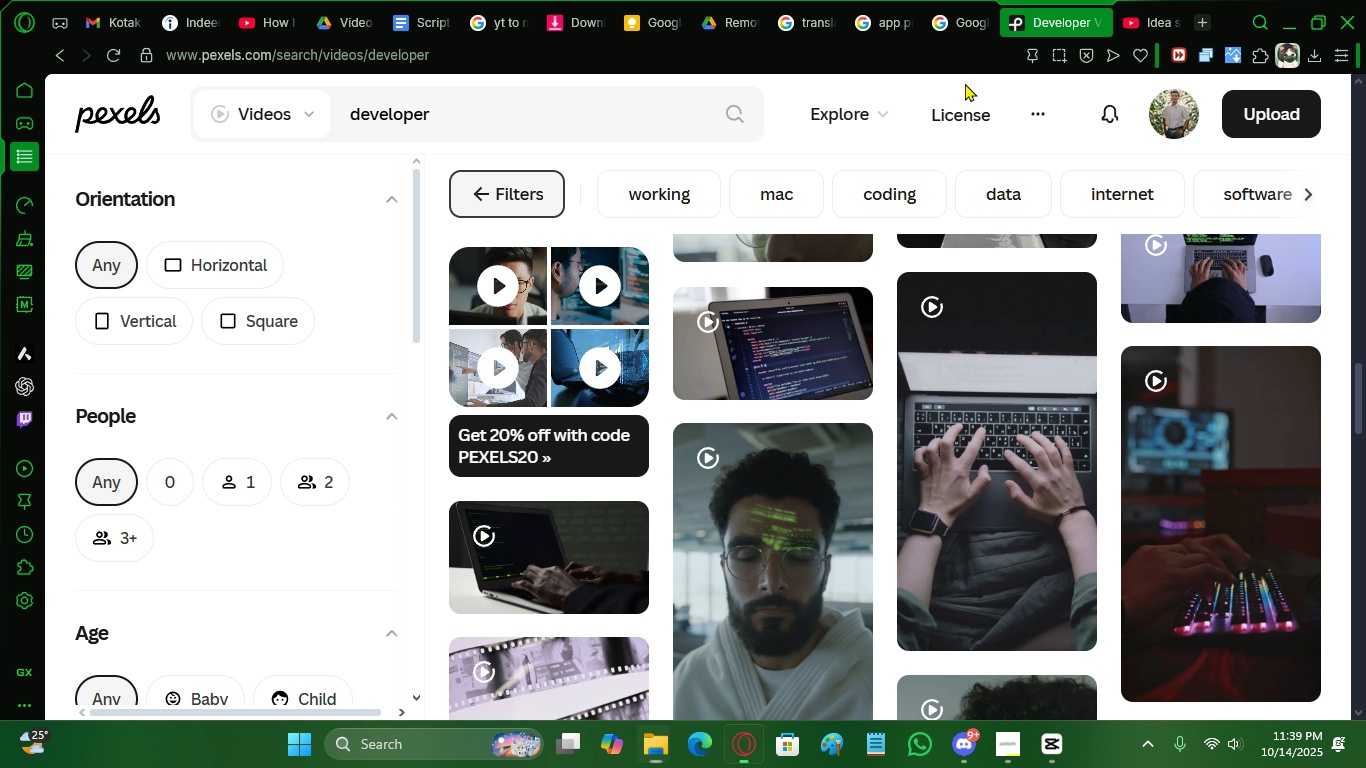 
left_click([965, 83])
 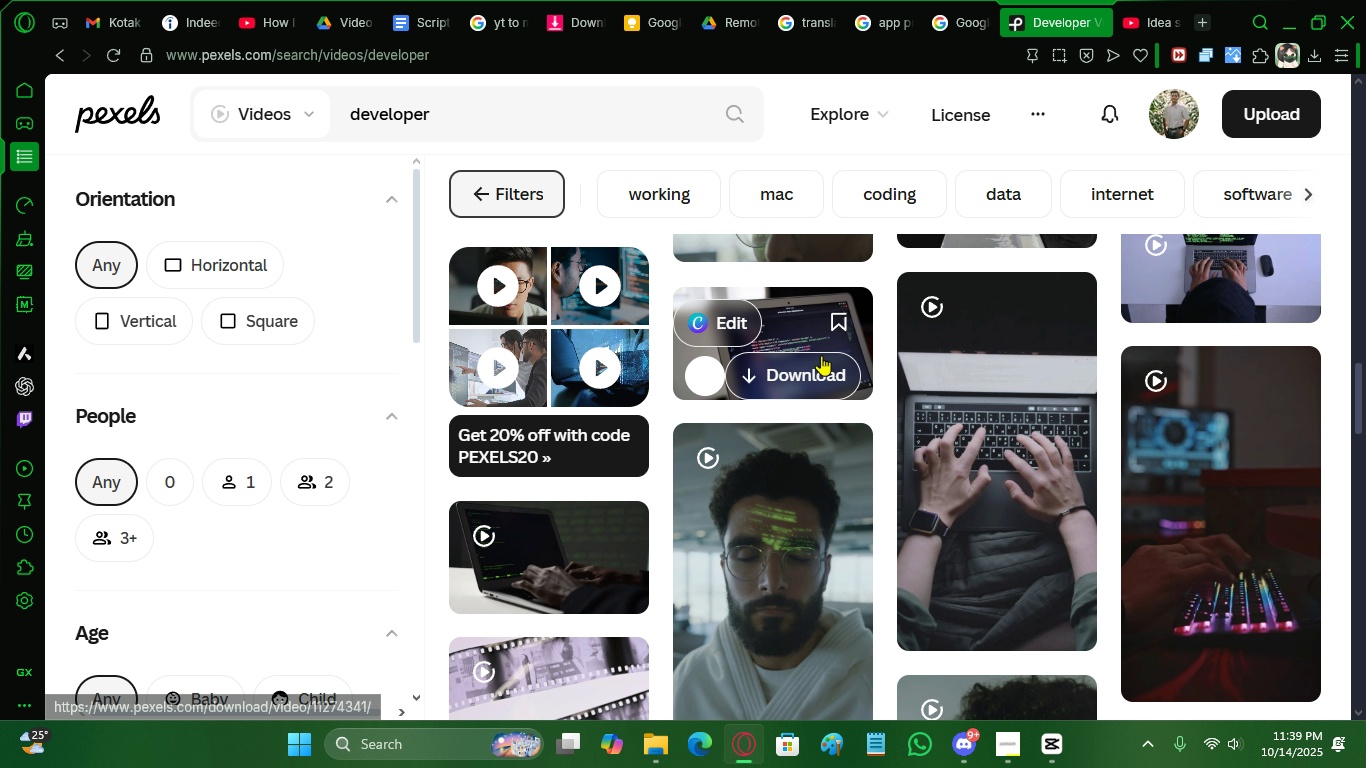 
scroll: coordinate [553, 292], scroll_direction: up, amount: 20.0
 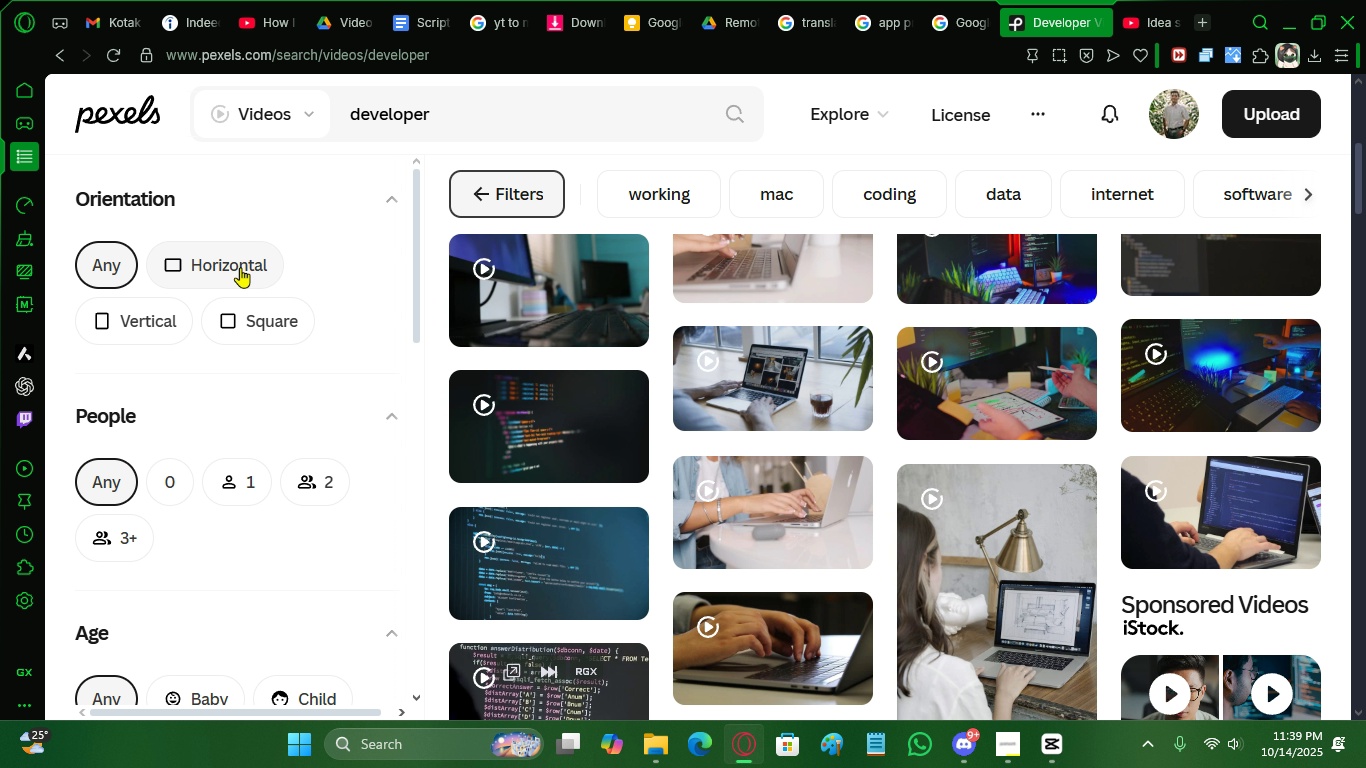 
left_click([240, 267])
 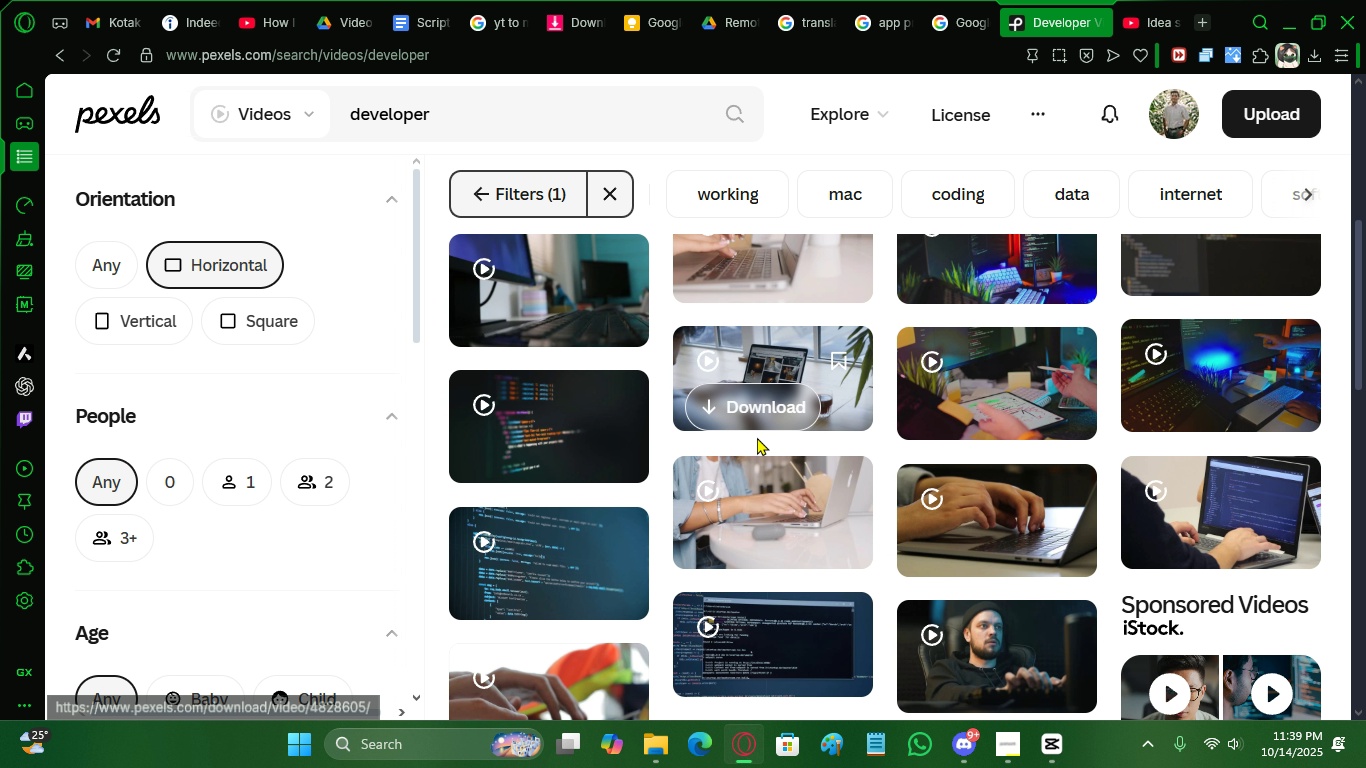 
scroll: coordinate [598, 377], scroll_direction: up, amount: 2.0
 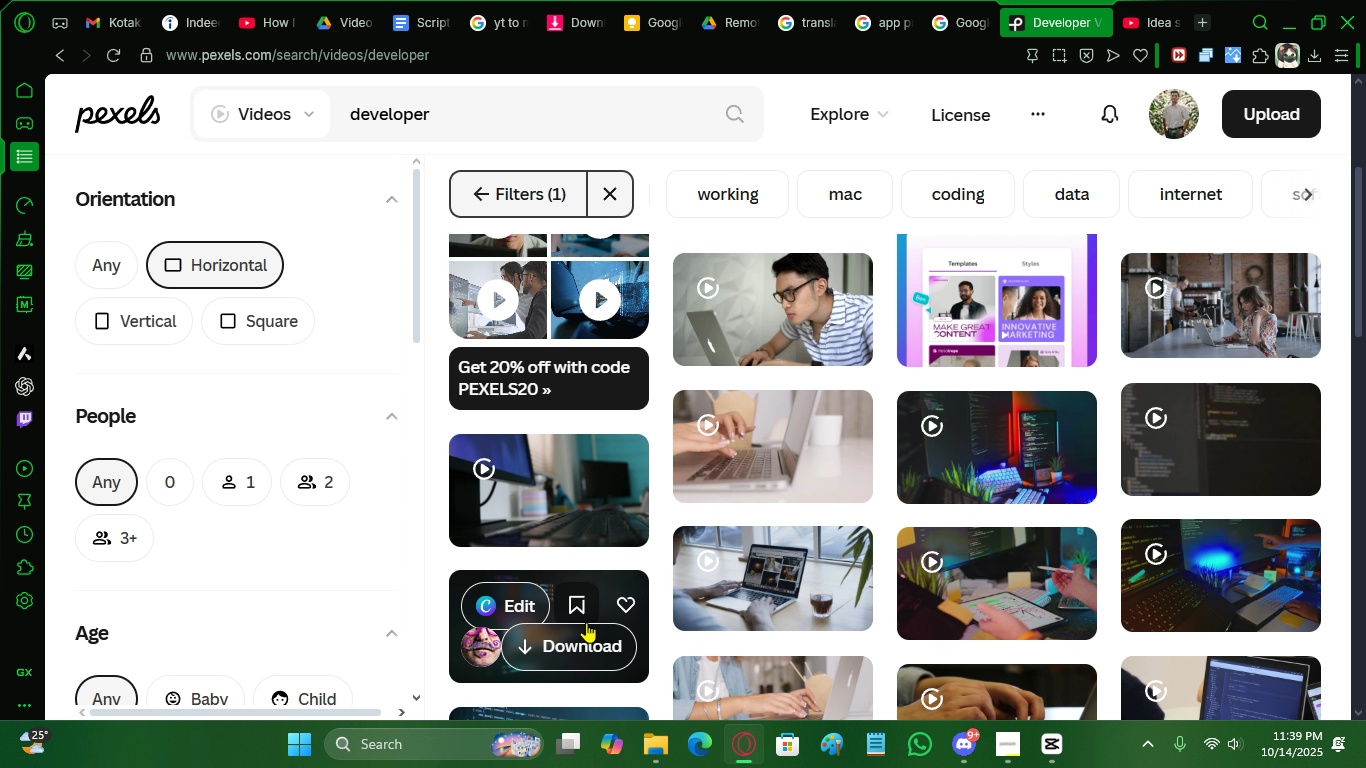 
scroll: coordinate [583, 612], scroll_direction: down, amount: 2.0
 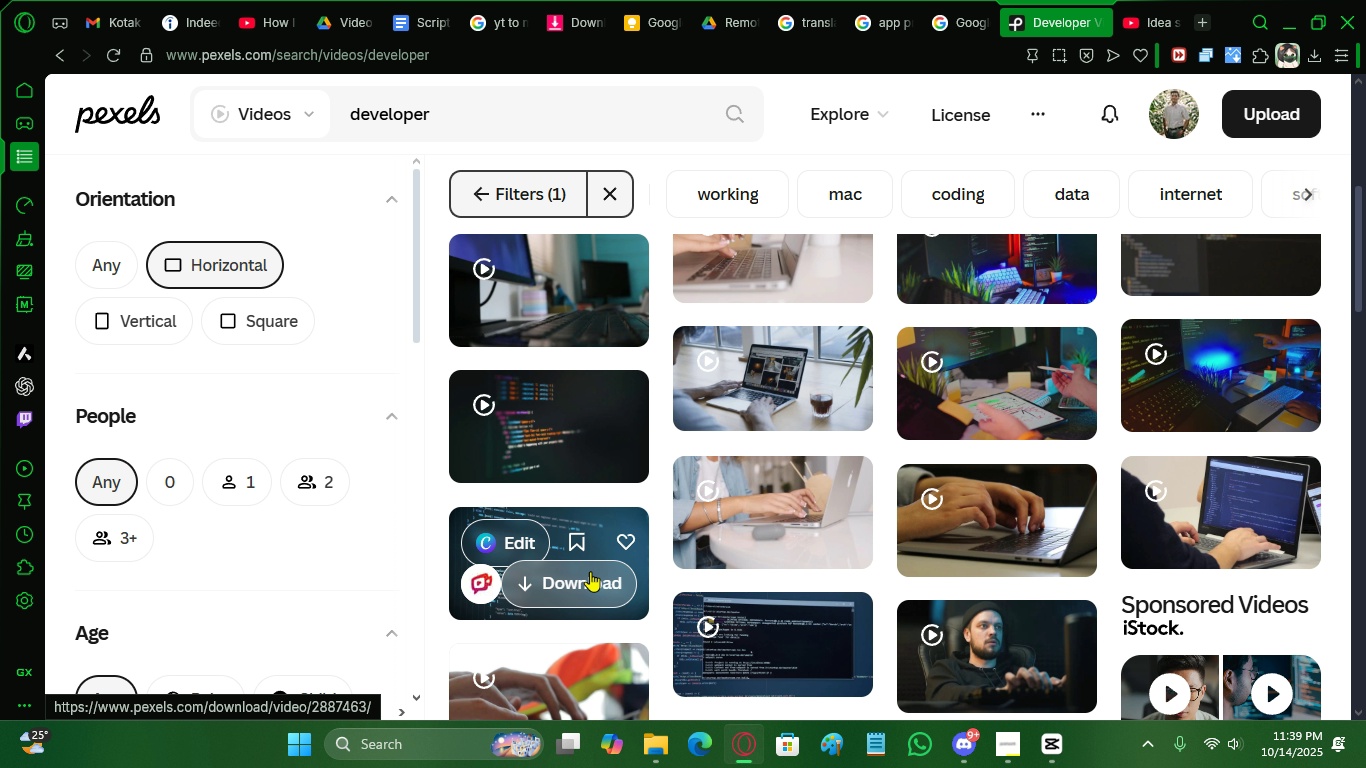 
mouse_move([580, 589])
 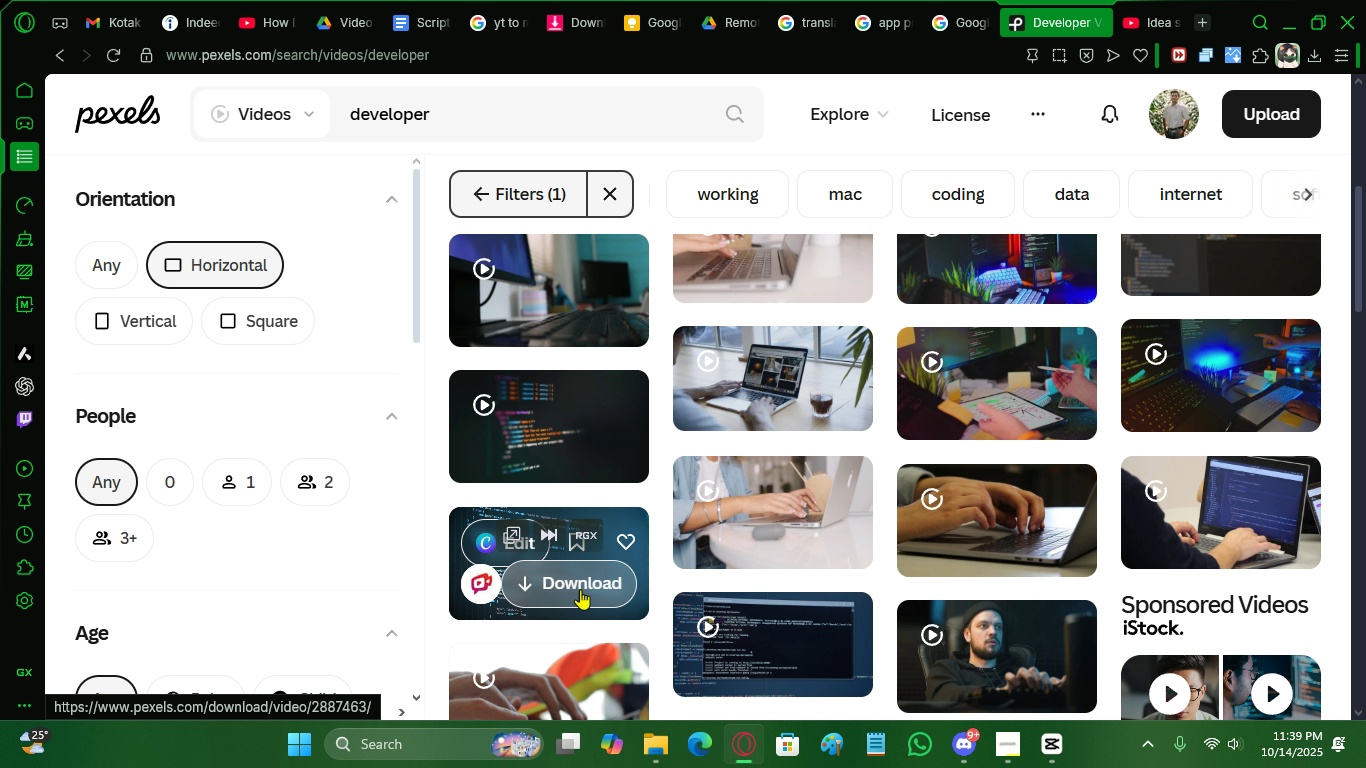 
left_click([580, 589])
 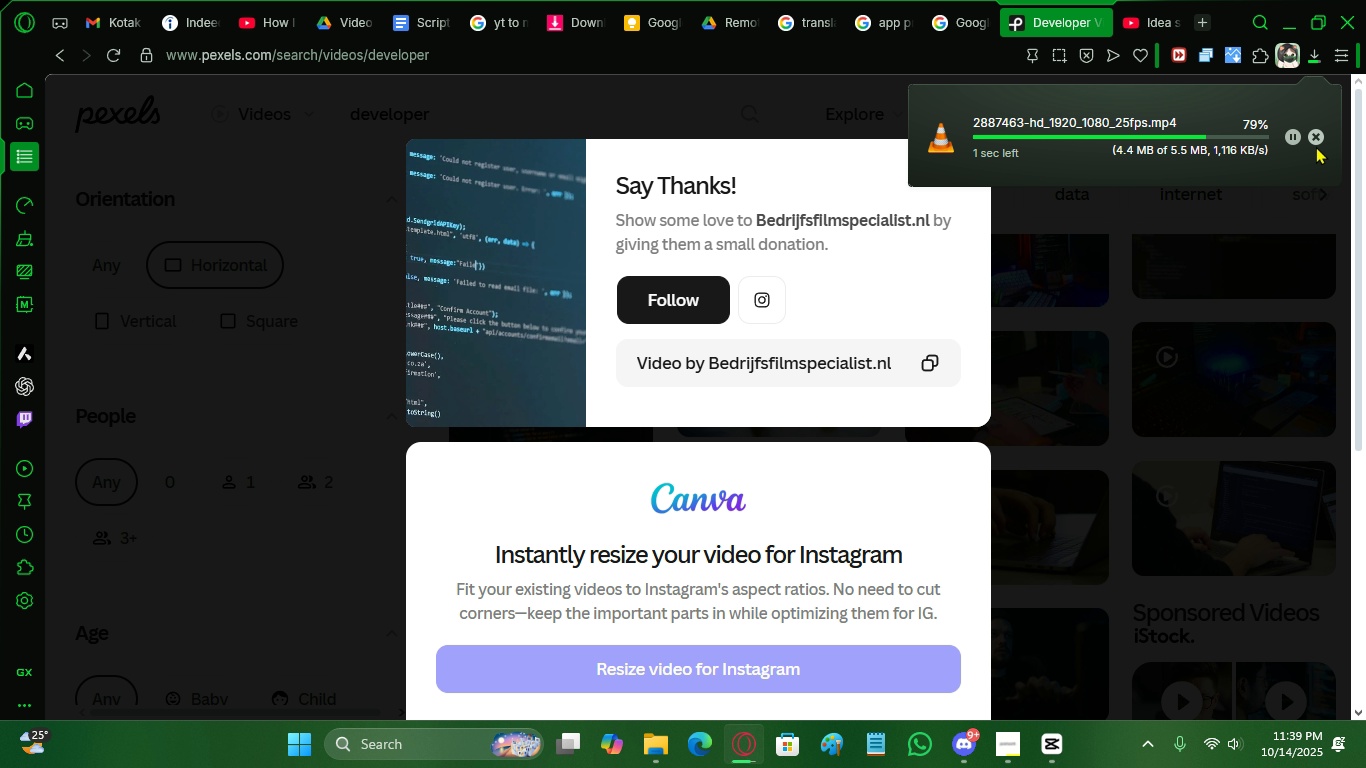 
wait(5.46)
 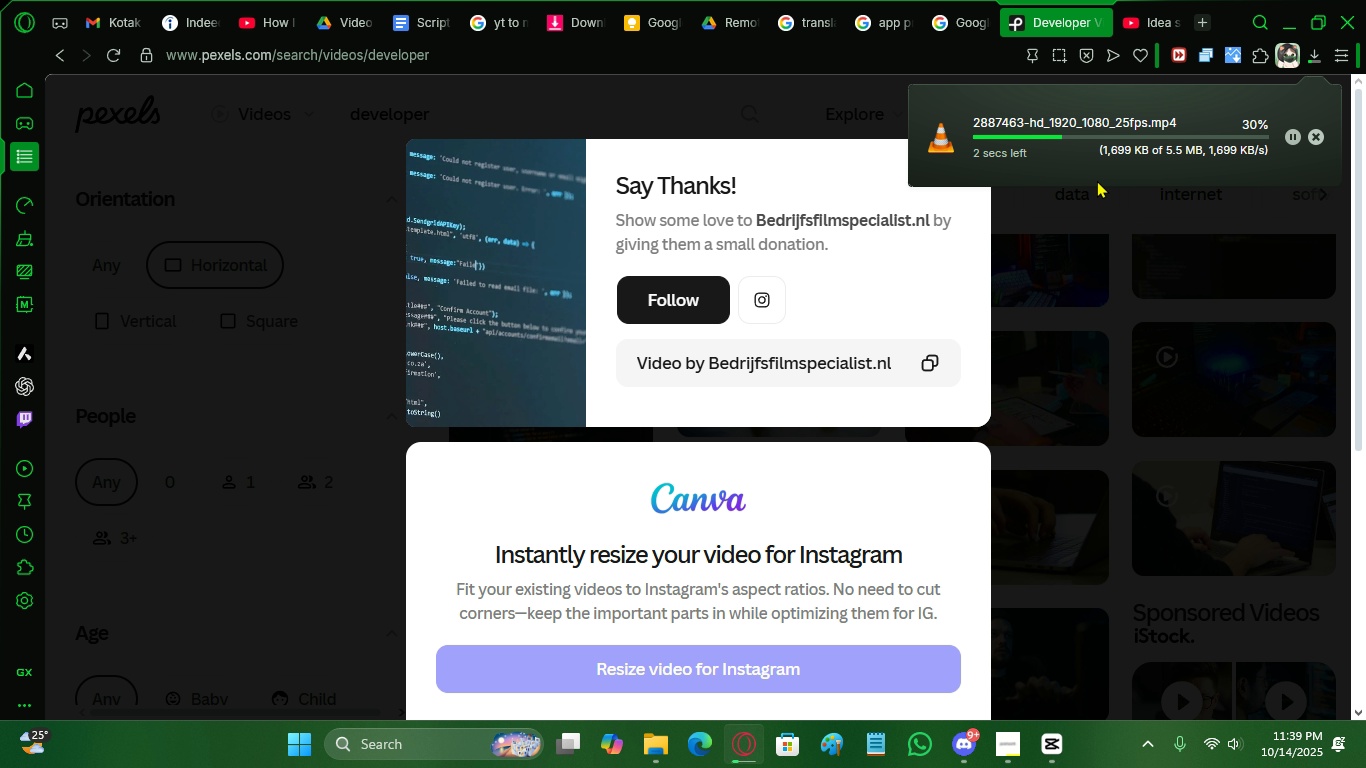 
left_click([1314, 137])
 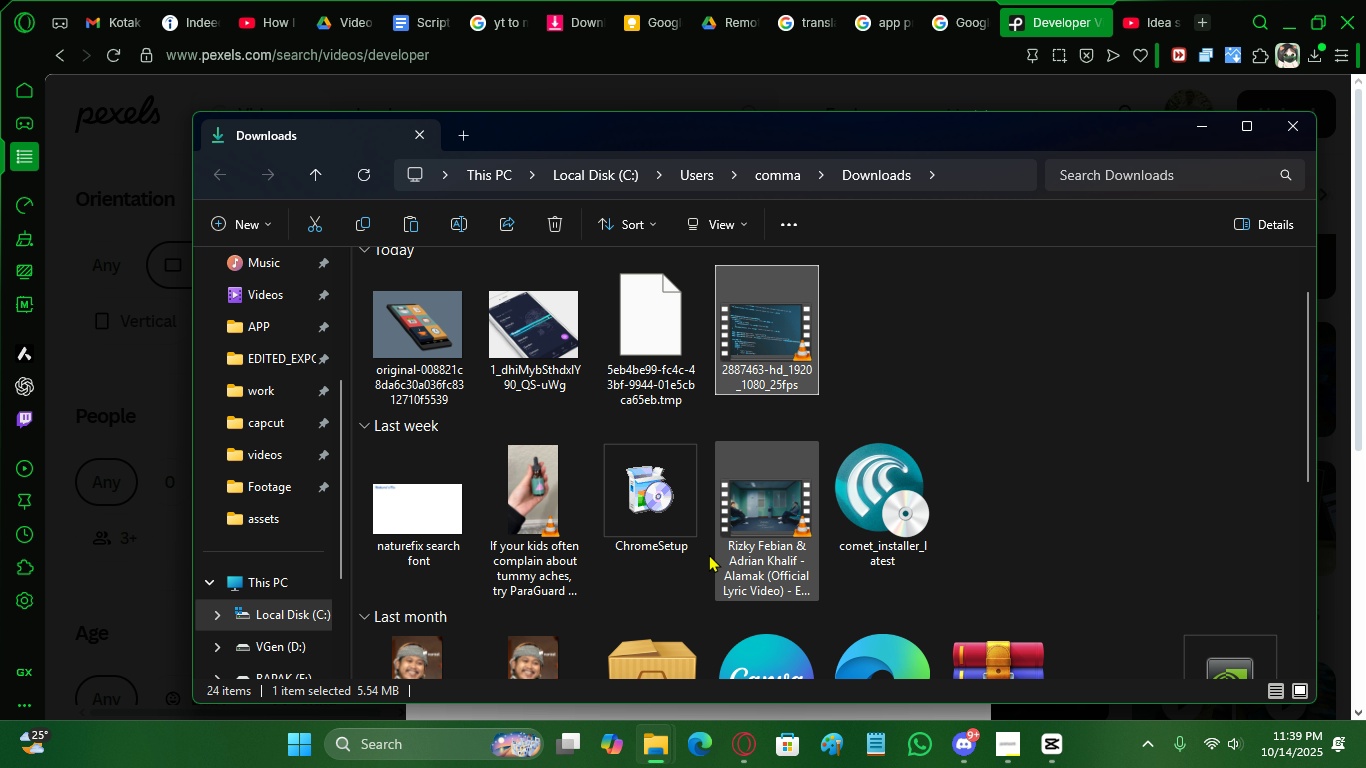 
key(Control+X)
 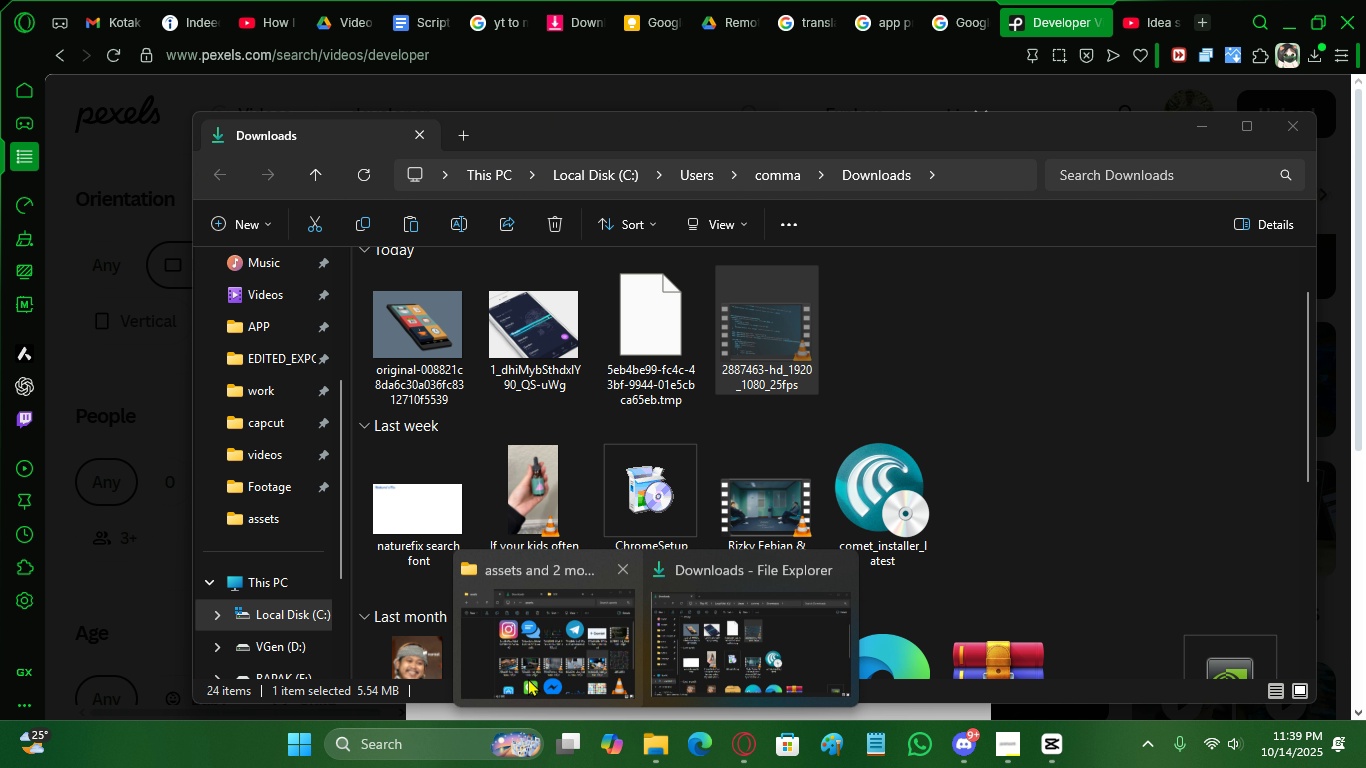 
double_click([522, 671])
 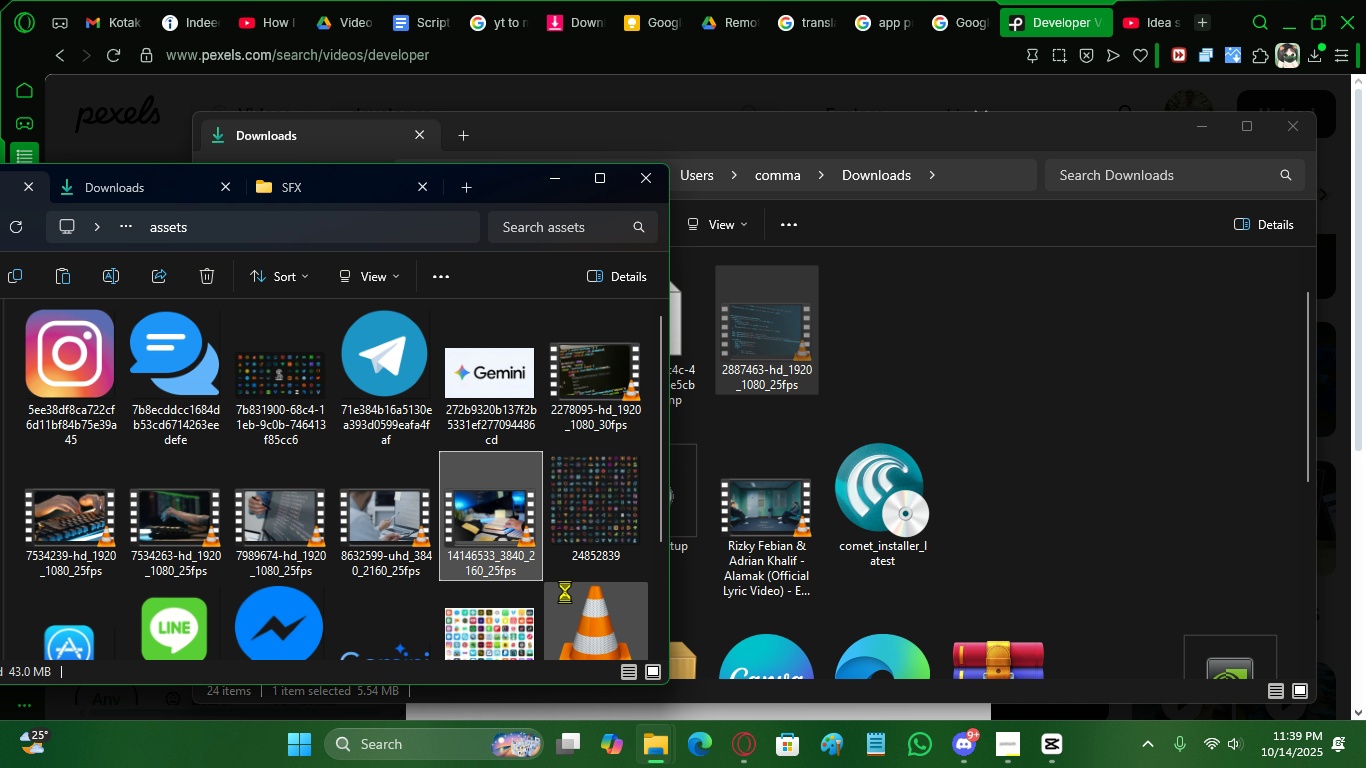 
key(Control+V)
 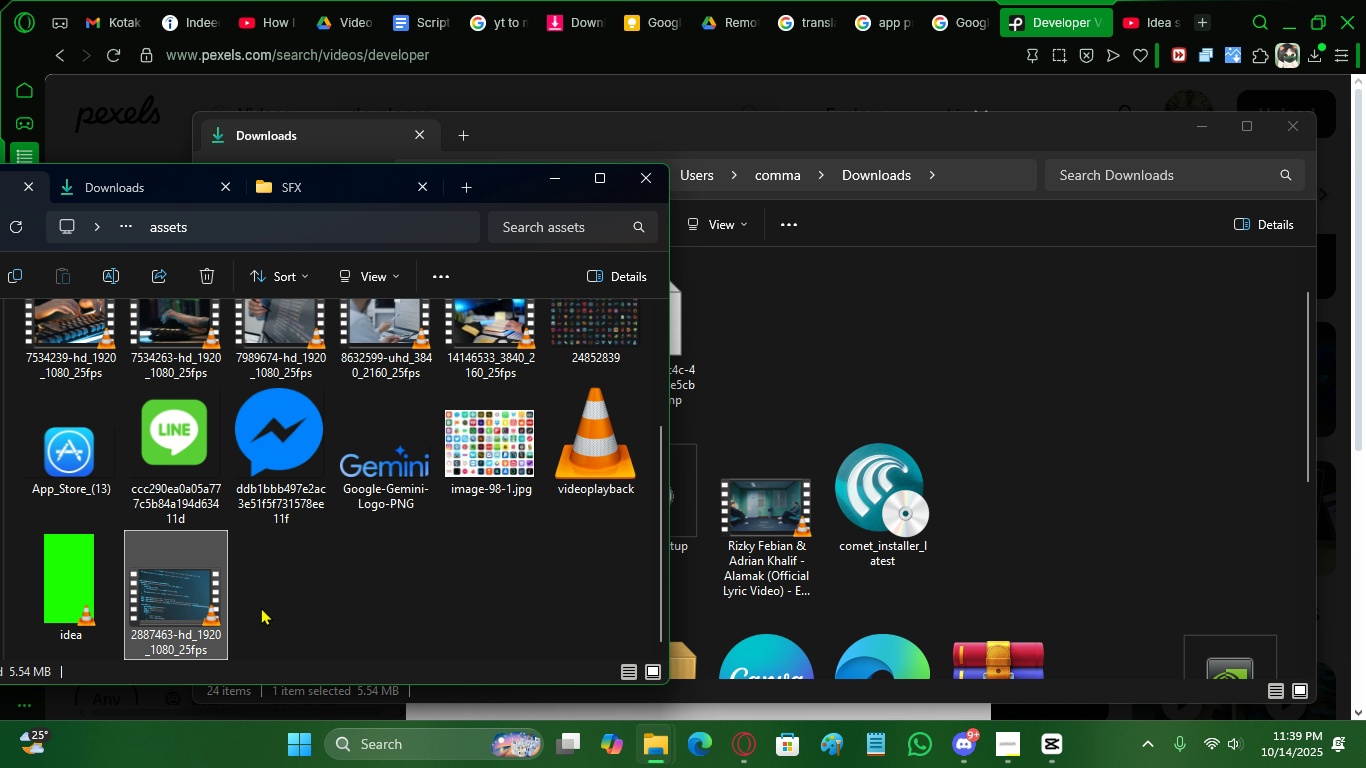 
left_click_drag(start_coordinate=[200, 605], to_coordinate=[536, 538])
 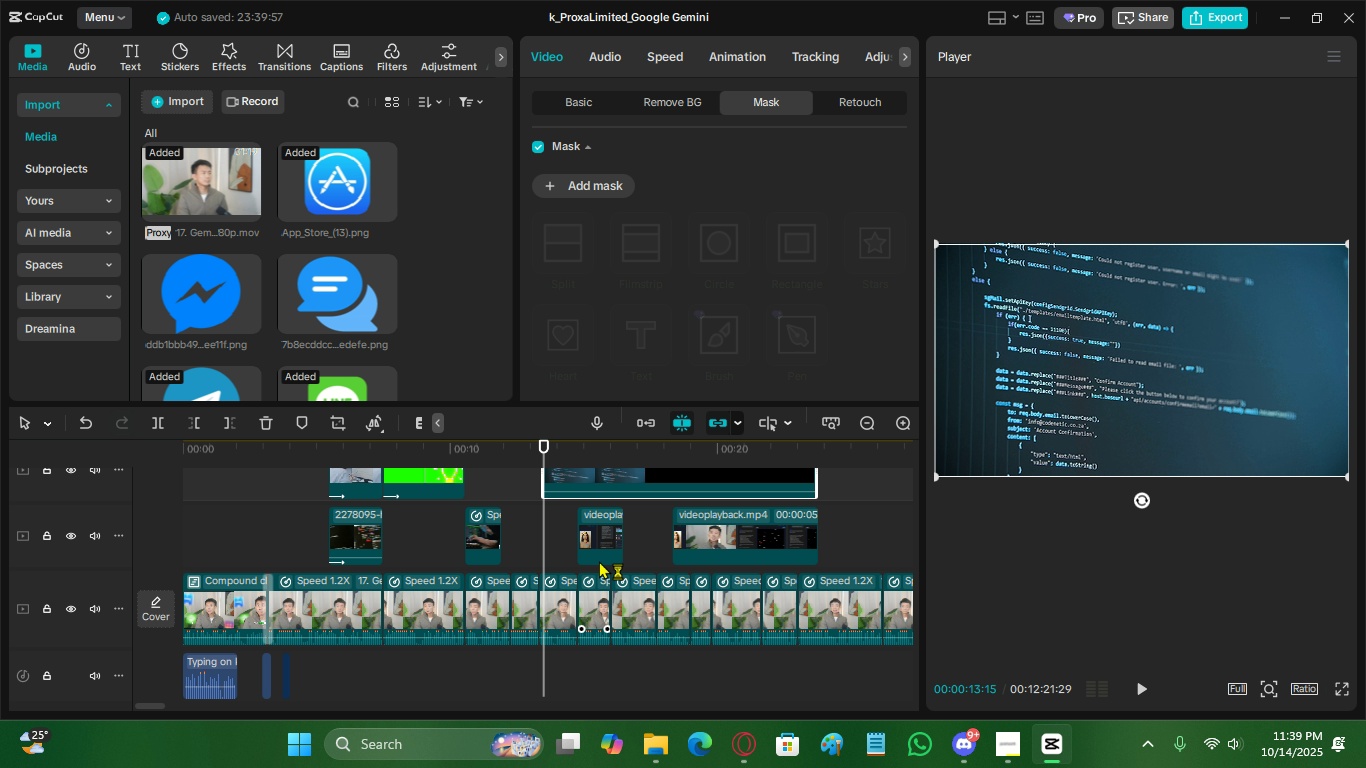 
scroll: coordinate [654, 565], scroll_direction: up, amount: 4.0
 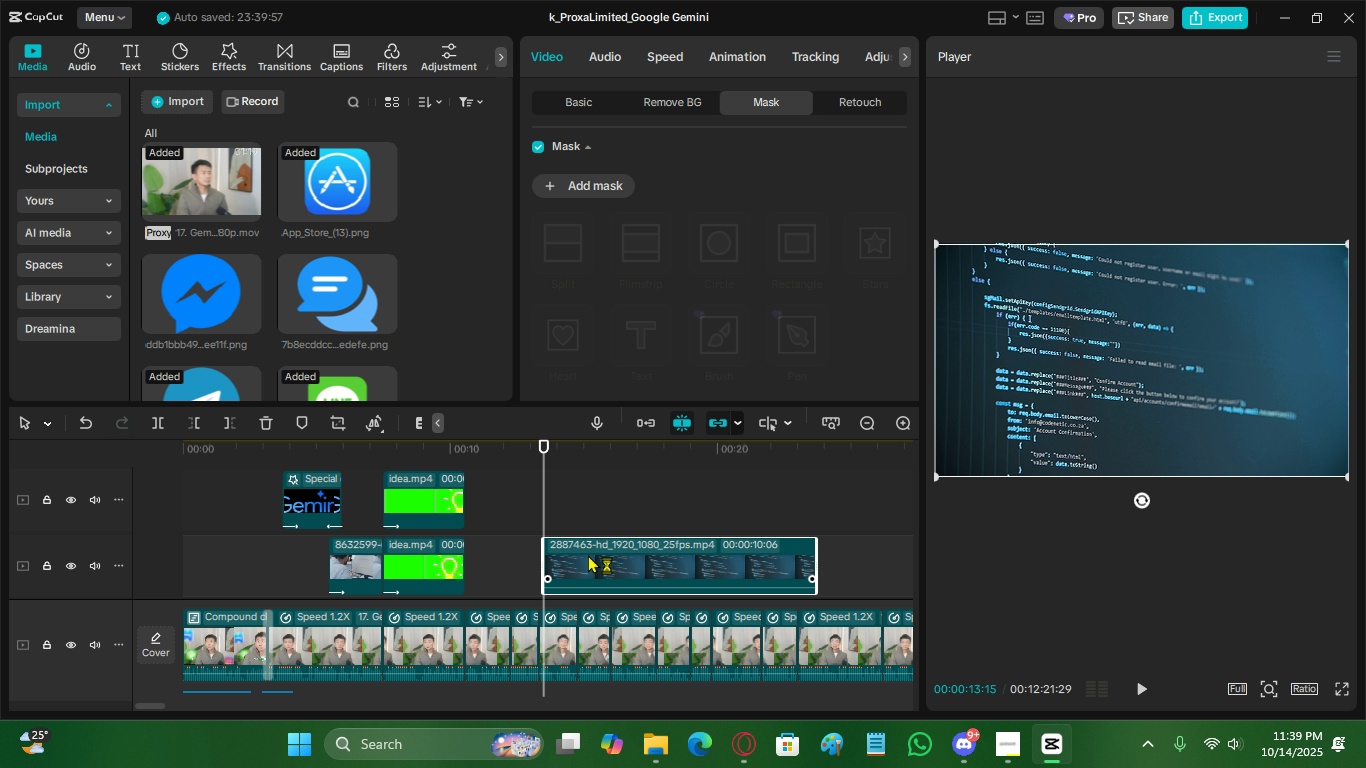 
key(C)
 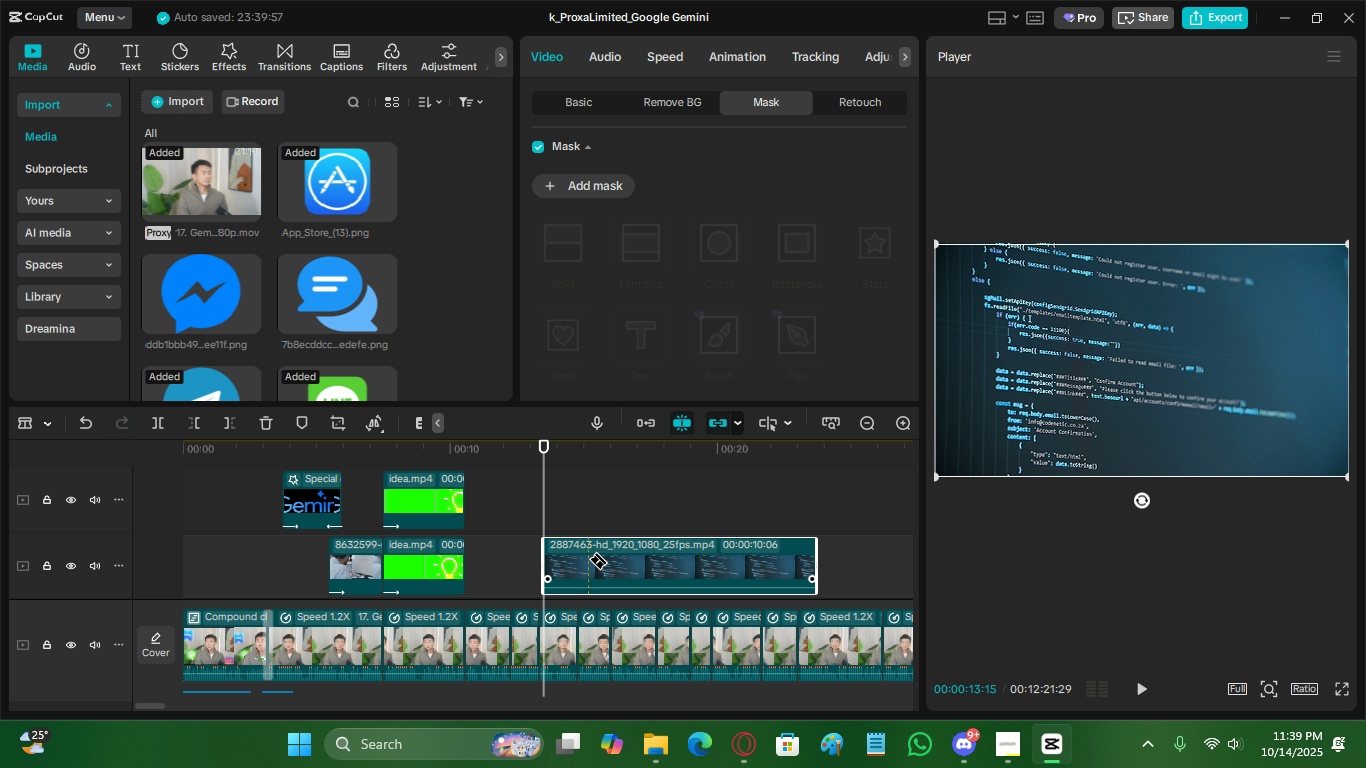 
left_click([588, 559])
 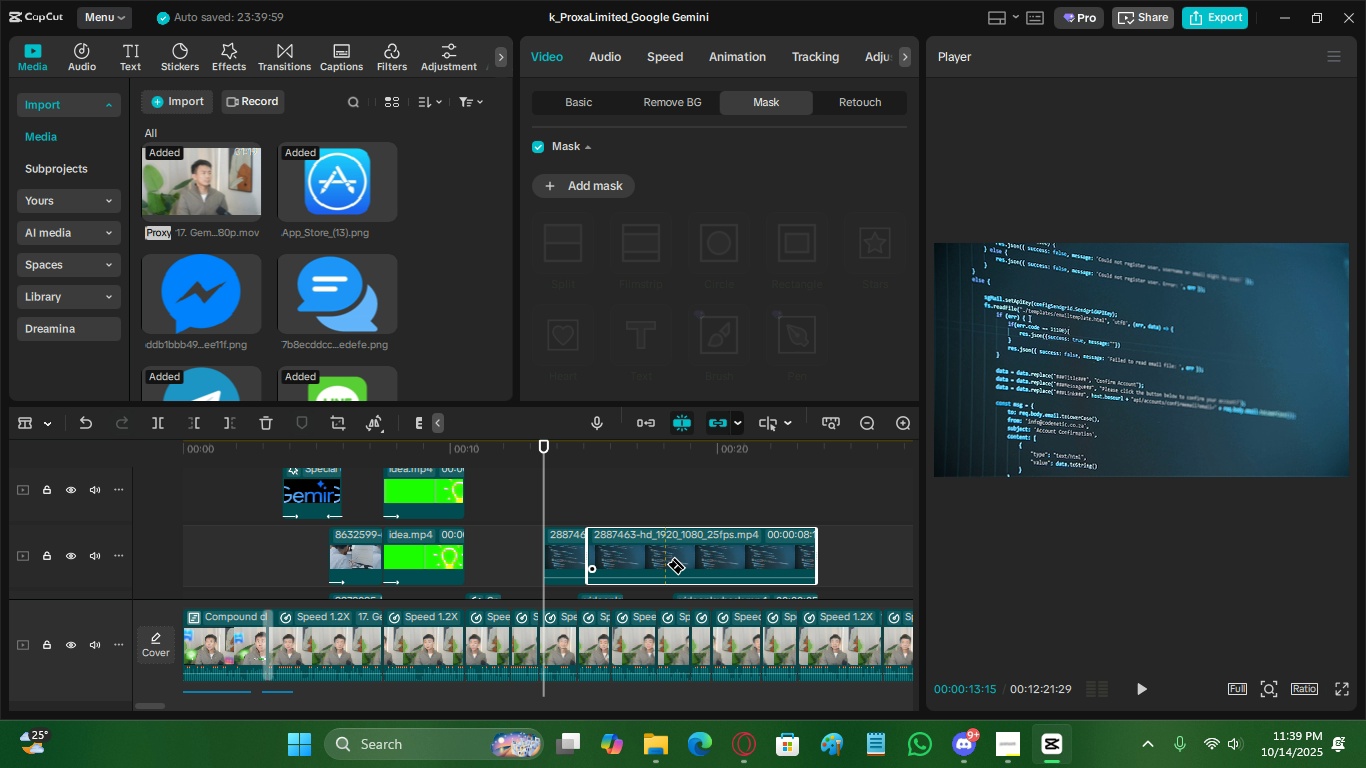 
left_click([666, 564])
 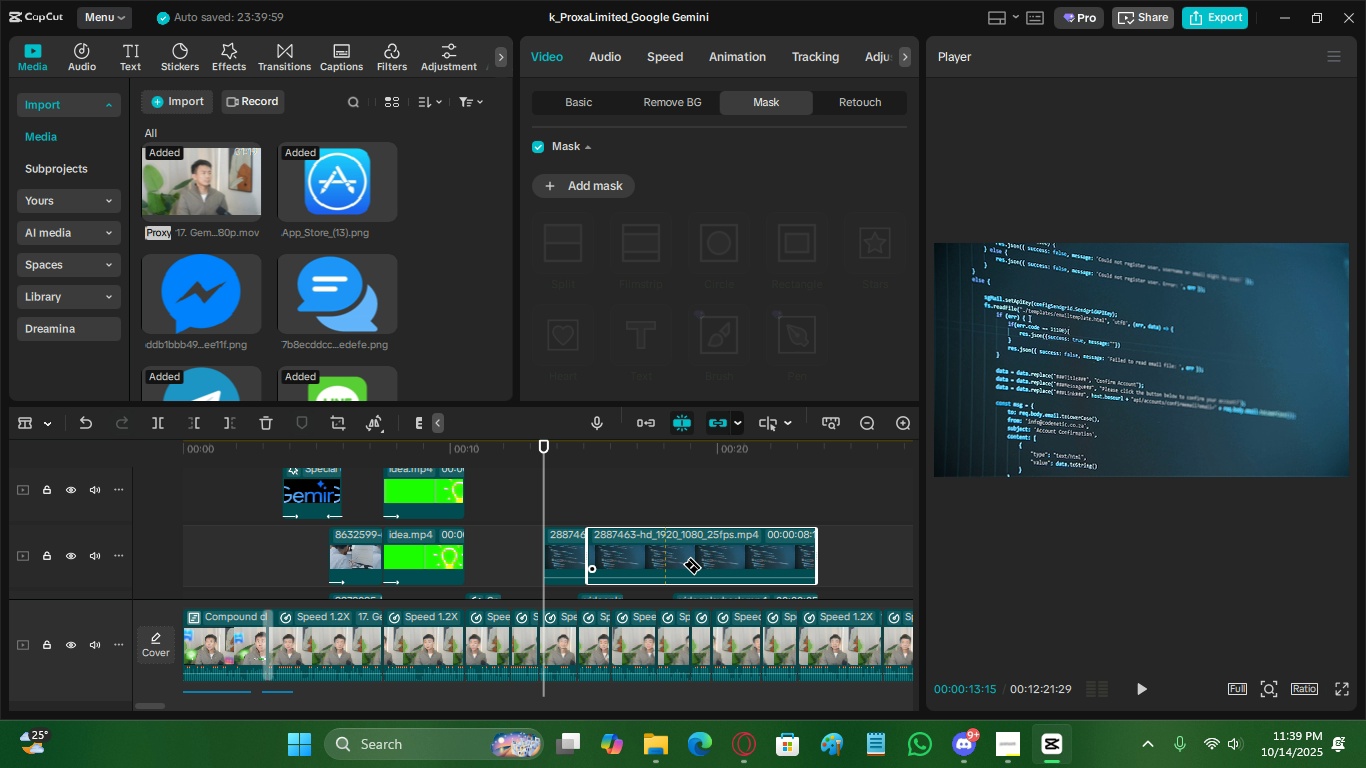 
key(V)
 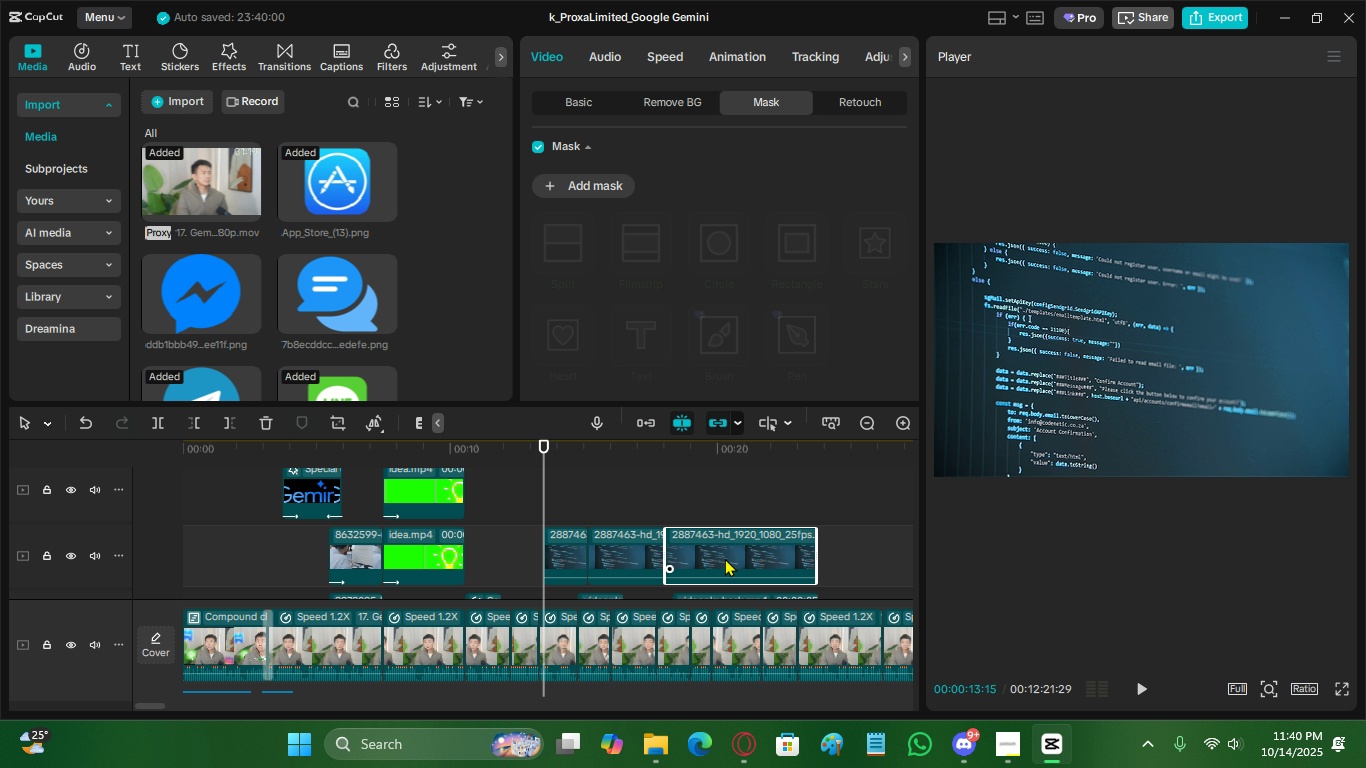 
double_click([725, 558])
 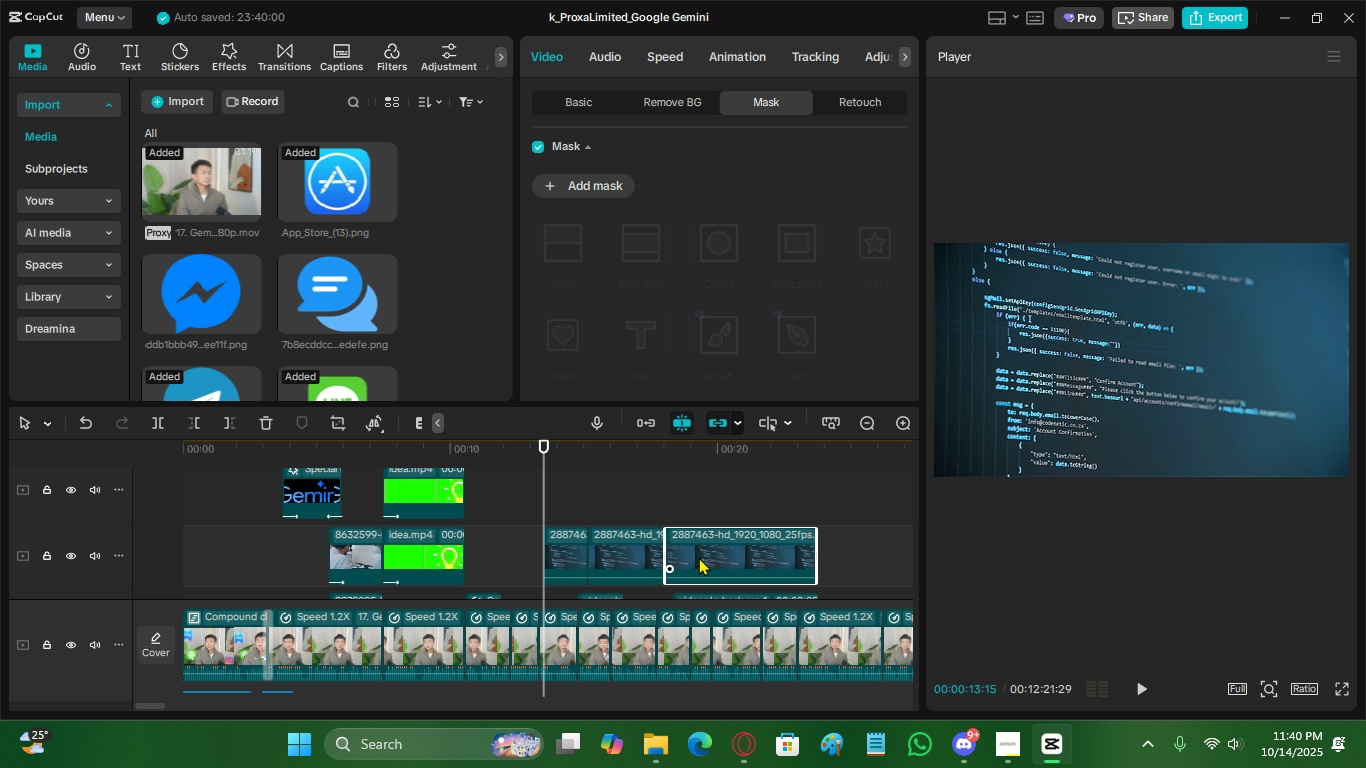 
key(X)
 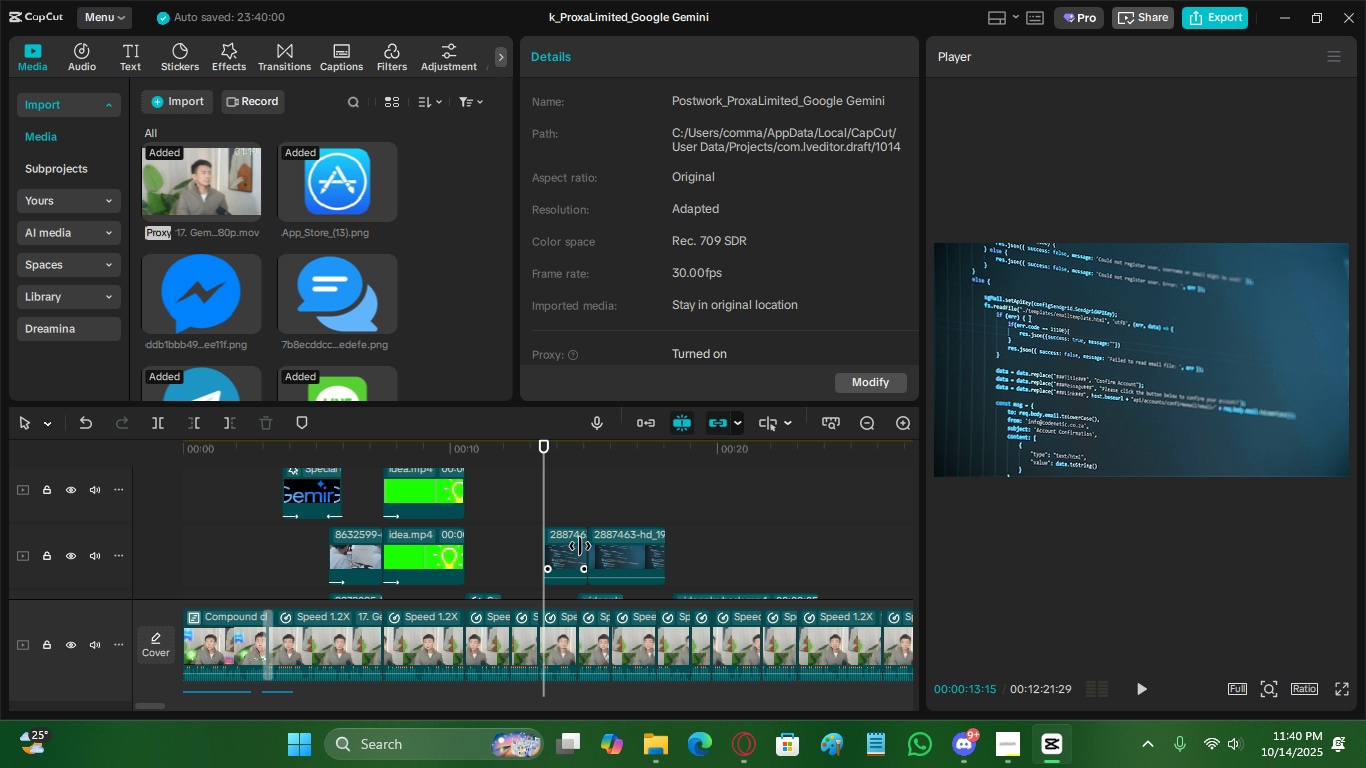 
left_click([580, 546])
 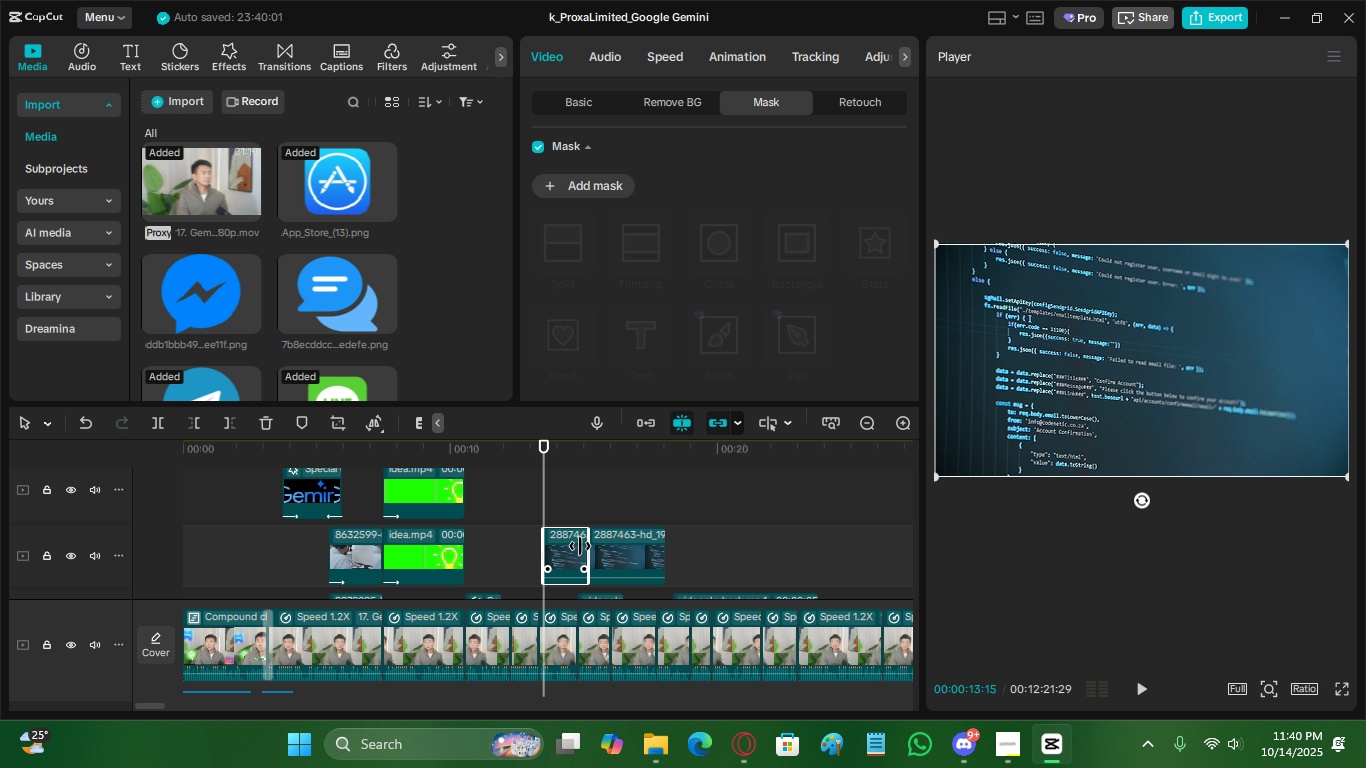 
key(X)
 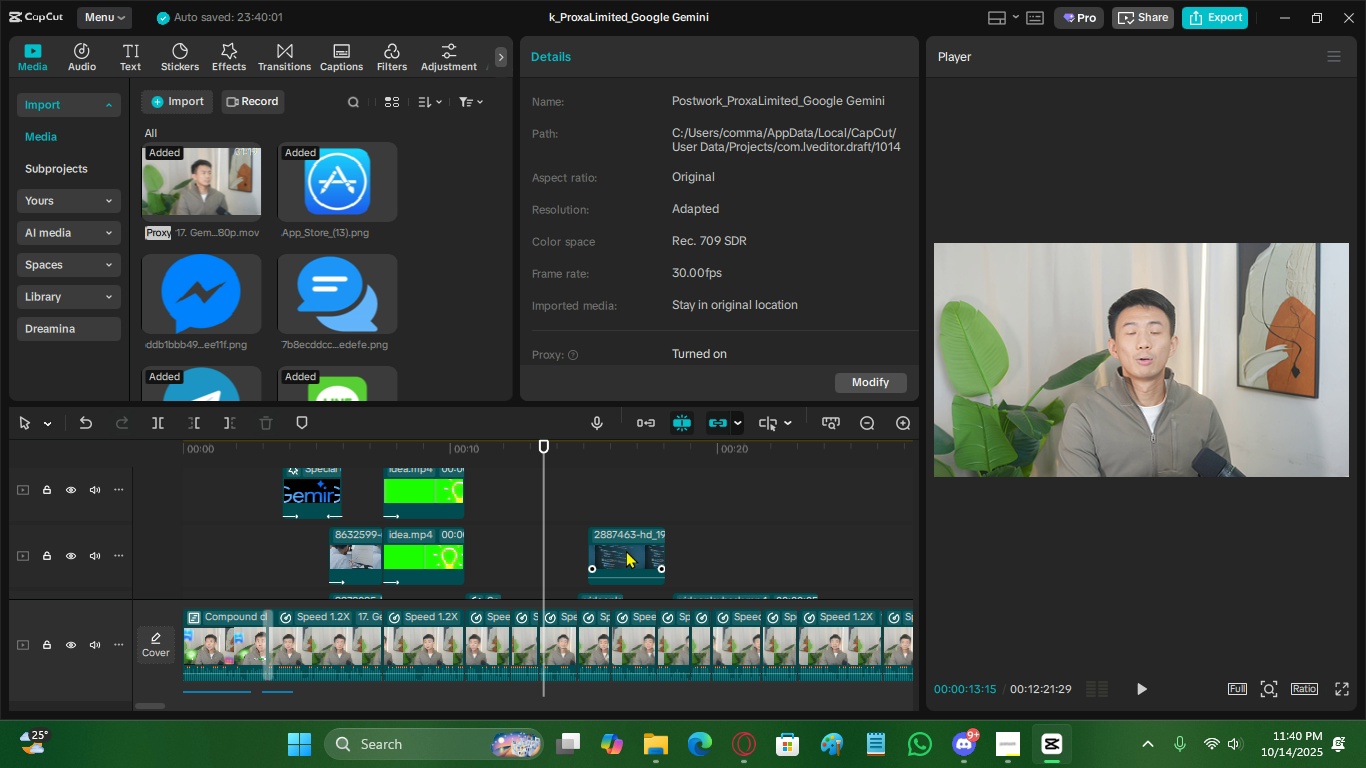 
left_click([626, 550])
 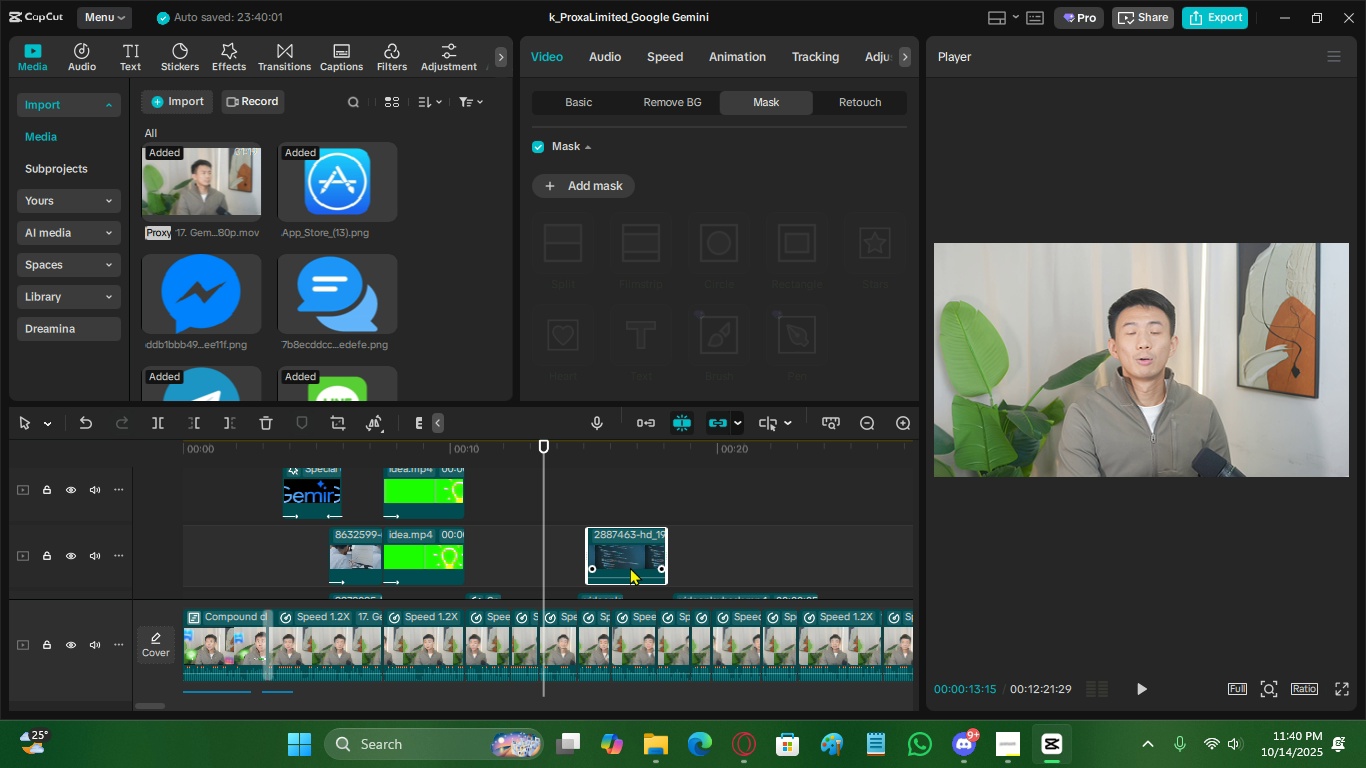 
key(X)
 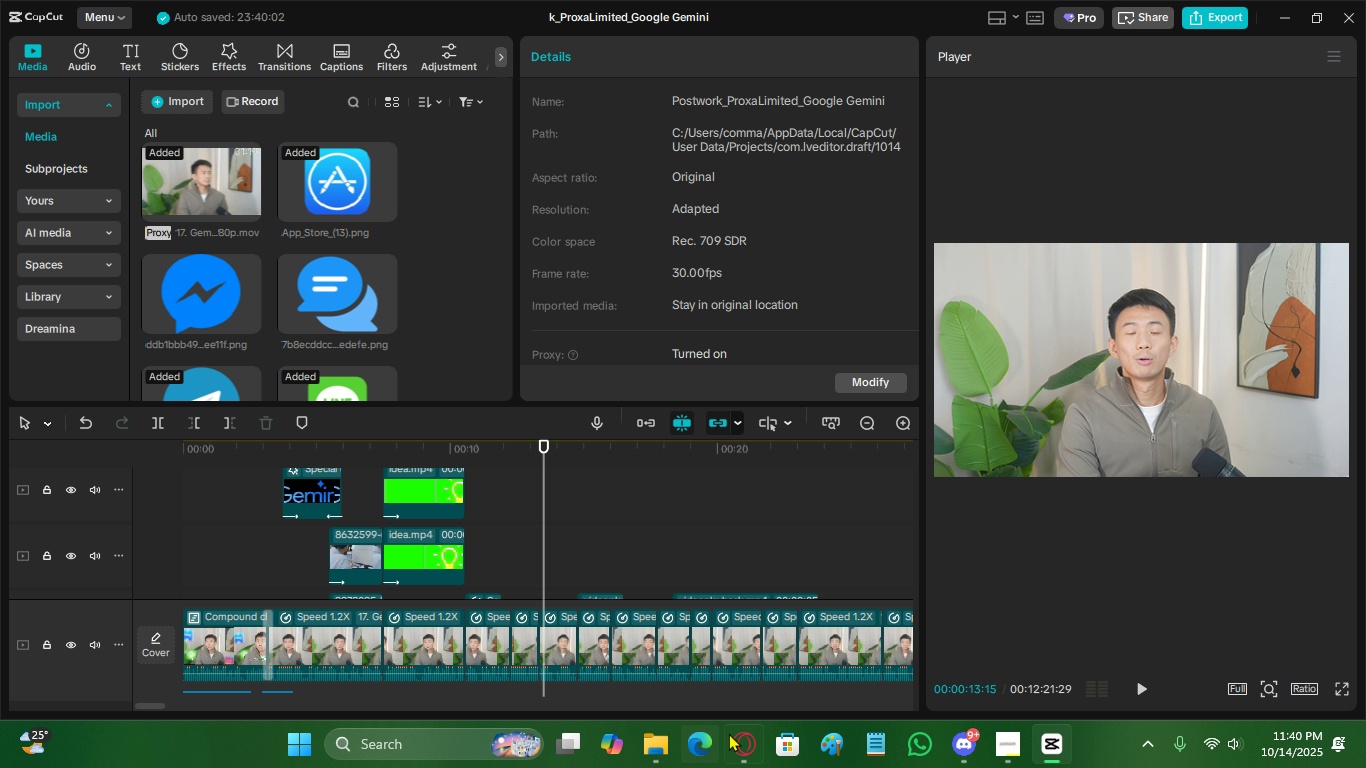 
left_click([745, 738])
 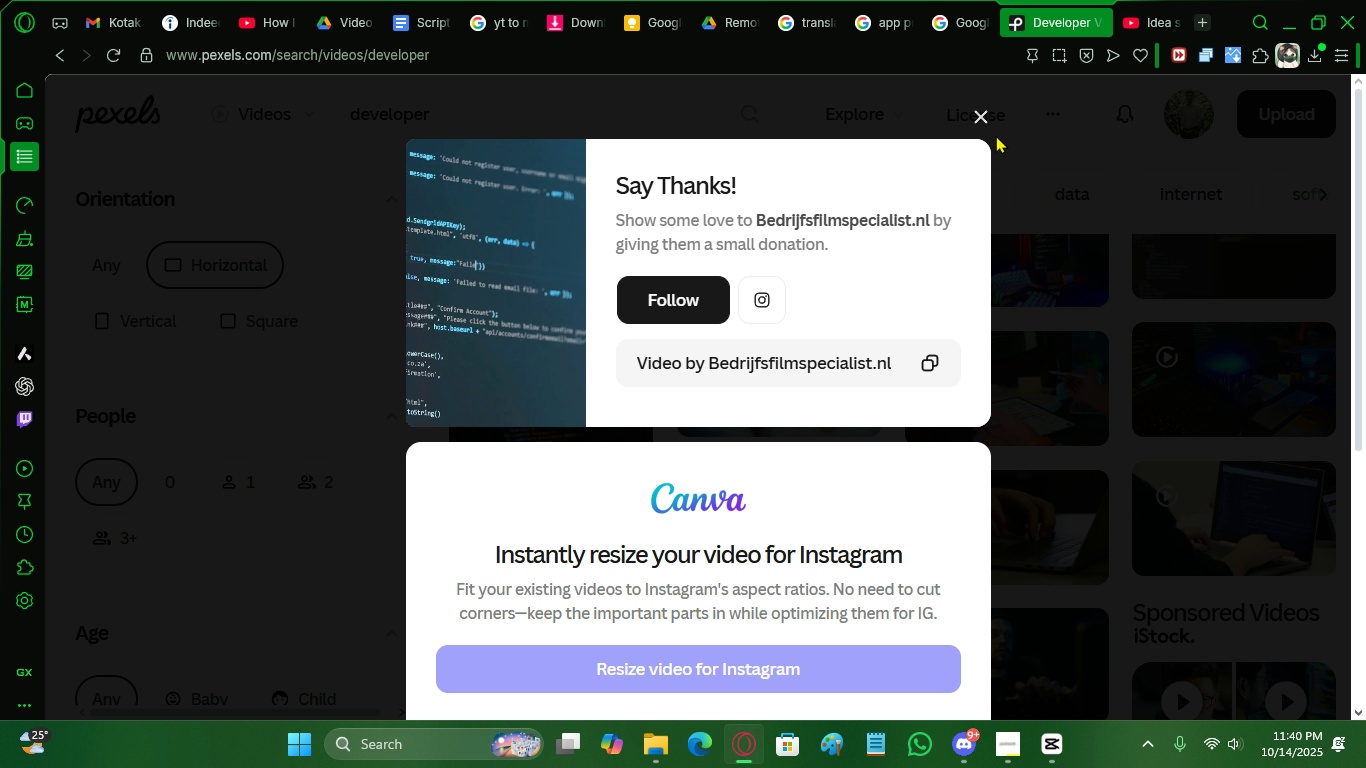 
left_click([989, 123])
 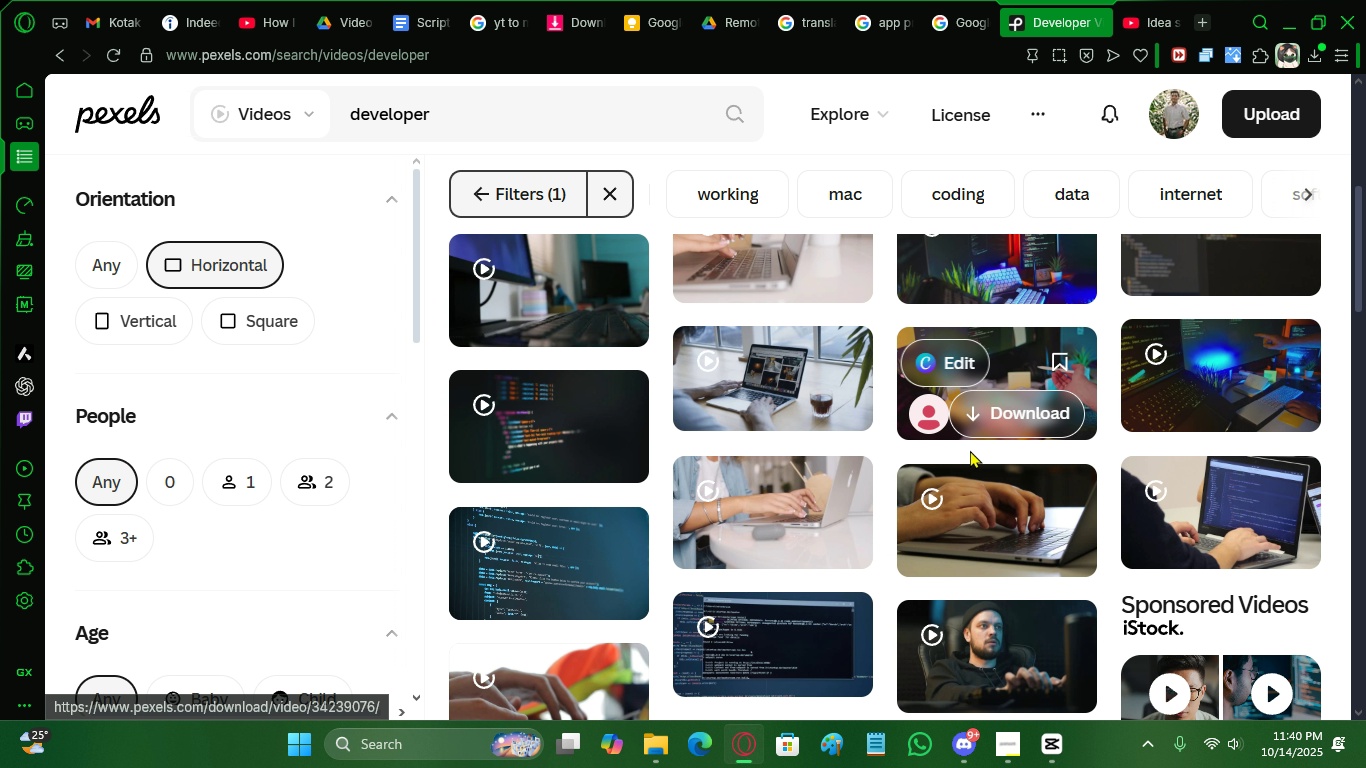 
scroll: coordinate [782, 558], scroll_direction: down, amount: 19.0
 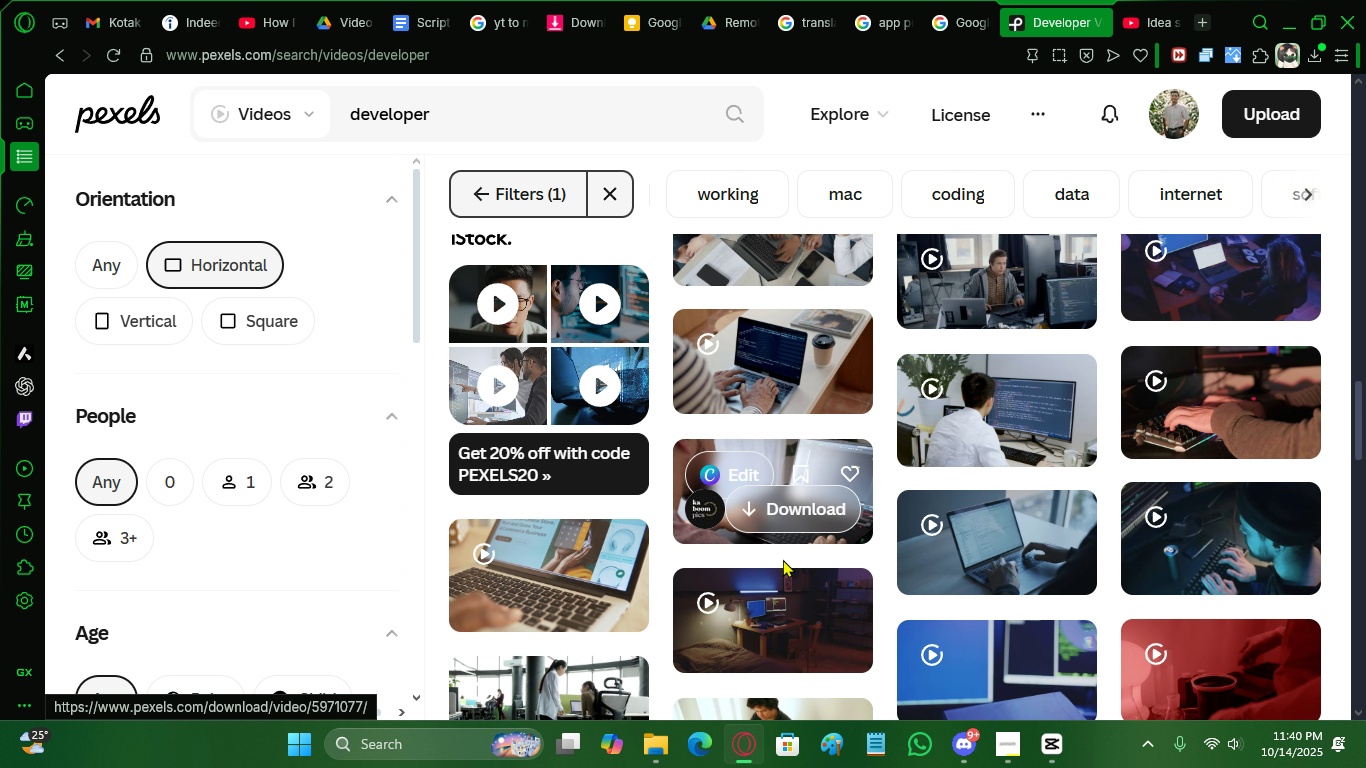 
scroll: coordinate [780, 552], scroll_direction: down, amount: 5.0
 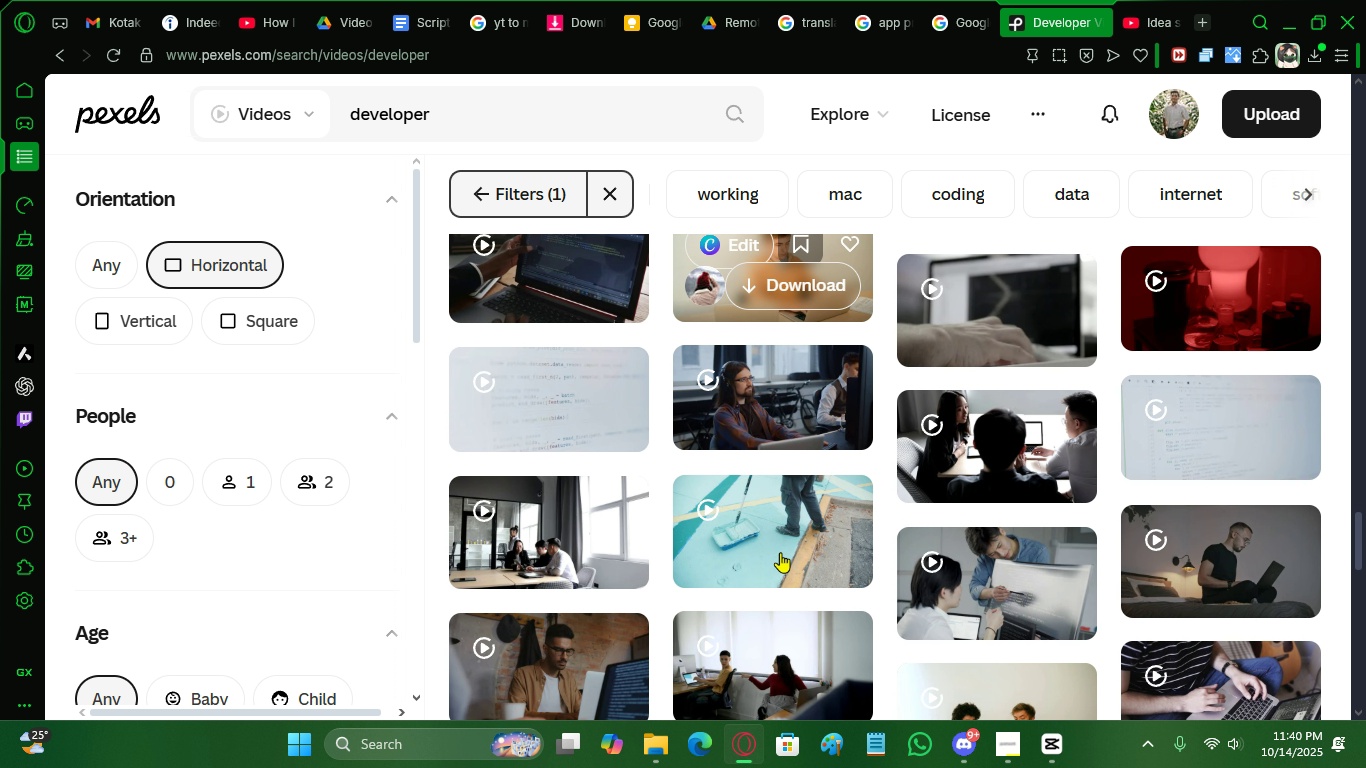 
scroll: coordinate [574, 378], scroll_direction: up, amount: 2.0
 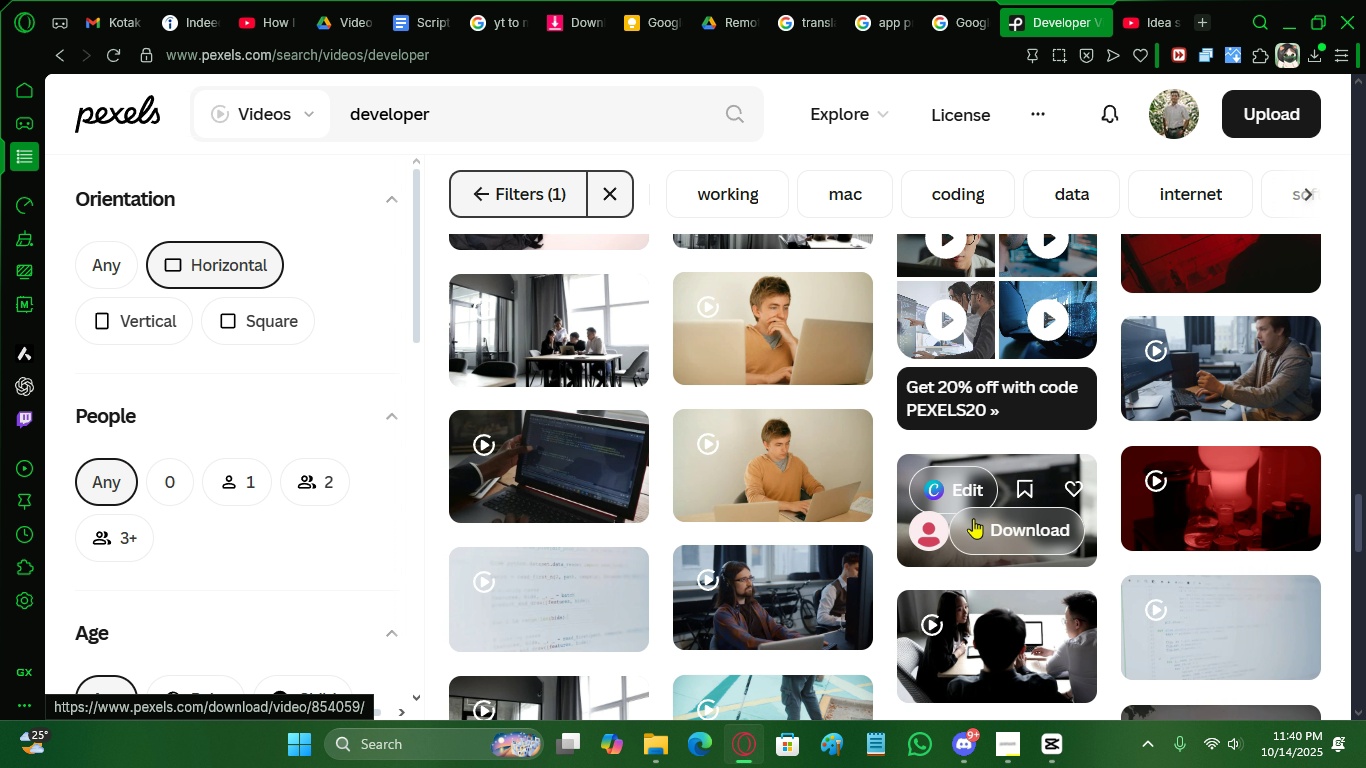 
scroll: coordinate [711, 533], scroll_direction: down, amount: 10.0
 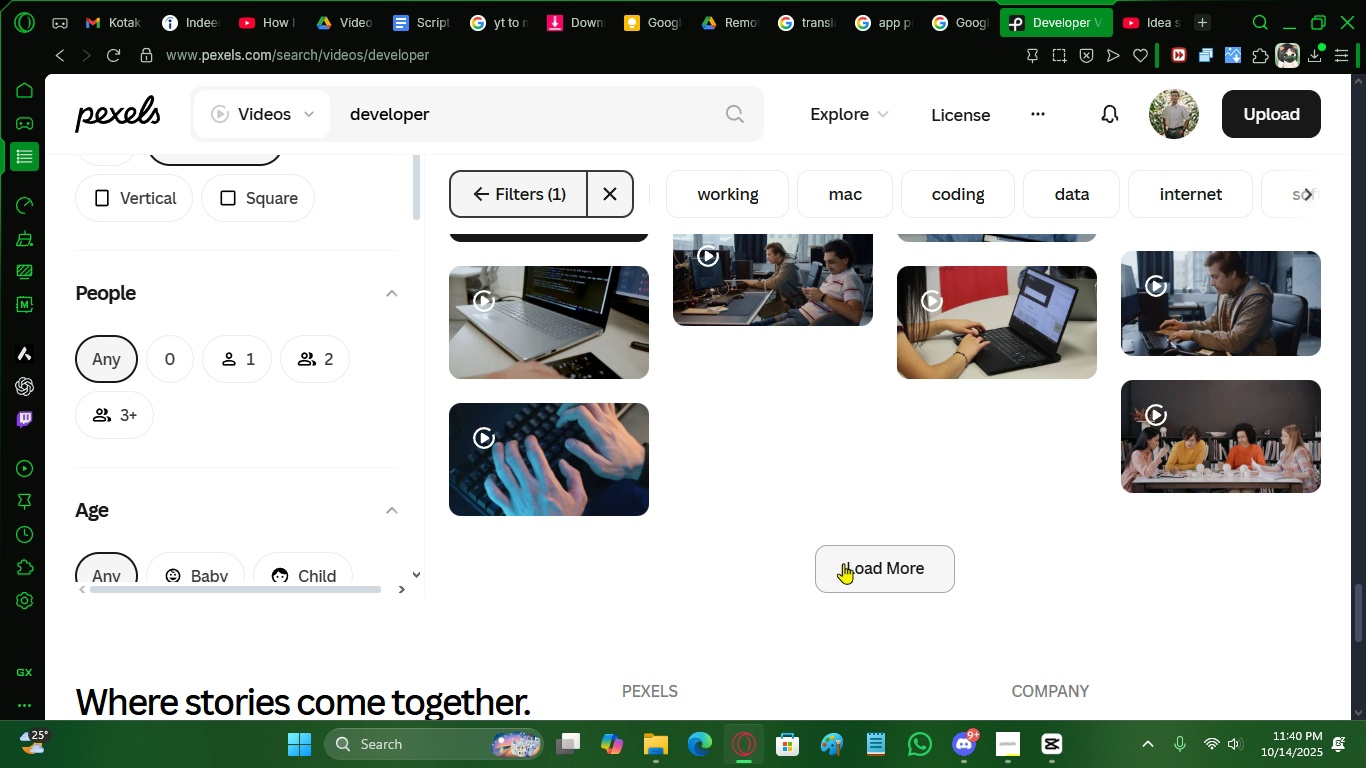 
left_click([844, 563])
 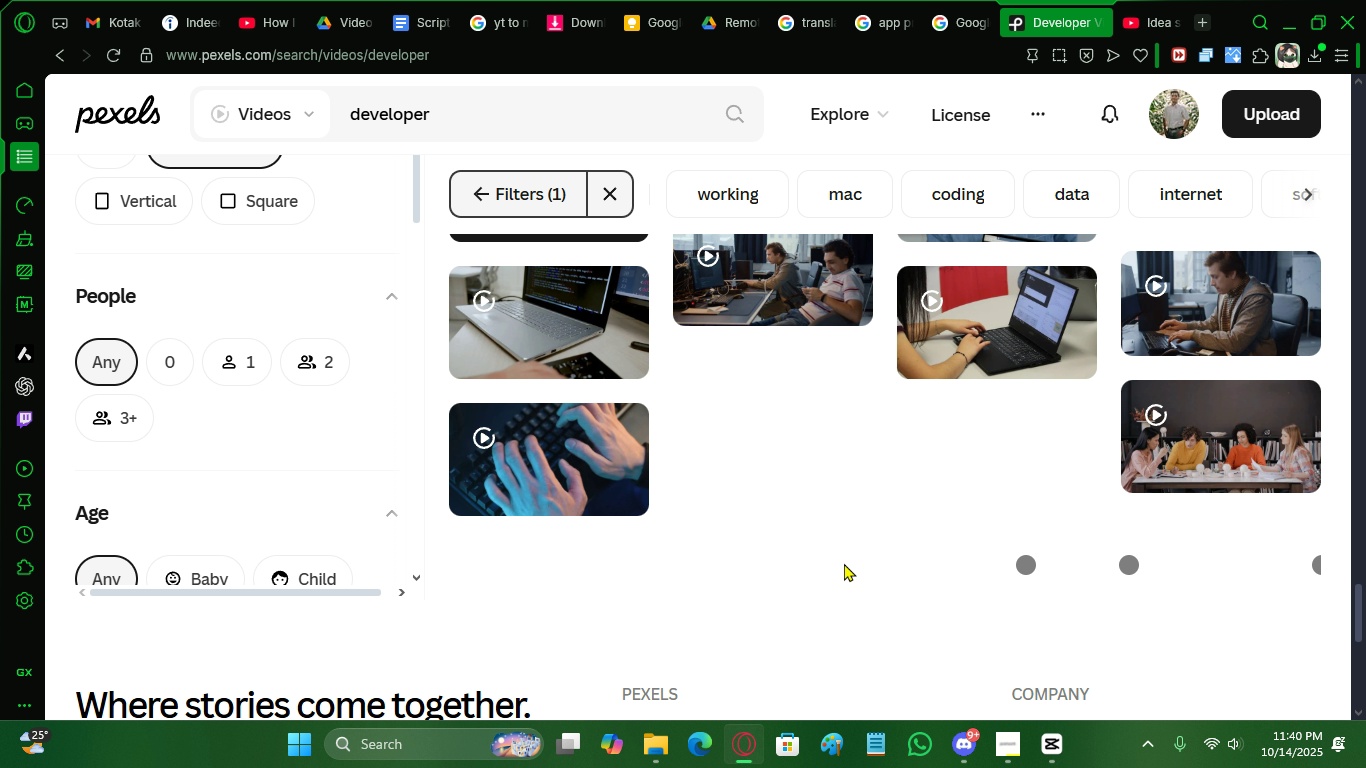 
scroll: coordinate [780, 550], scroll_direction: down, amount: 8.0
 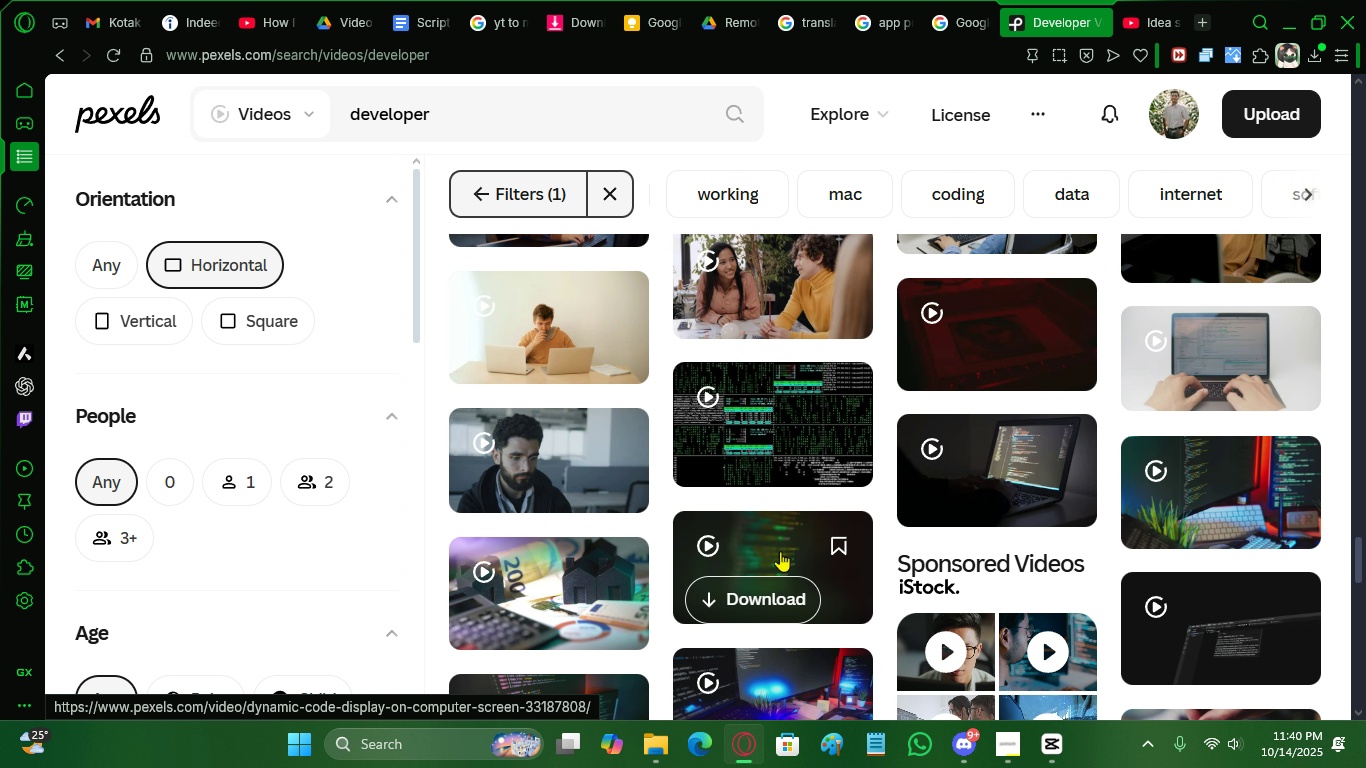 
scroll: coordinate [779, 562], scroll_direction: none, amount: 0.0
 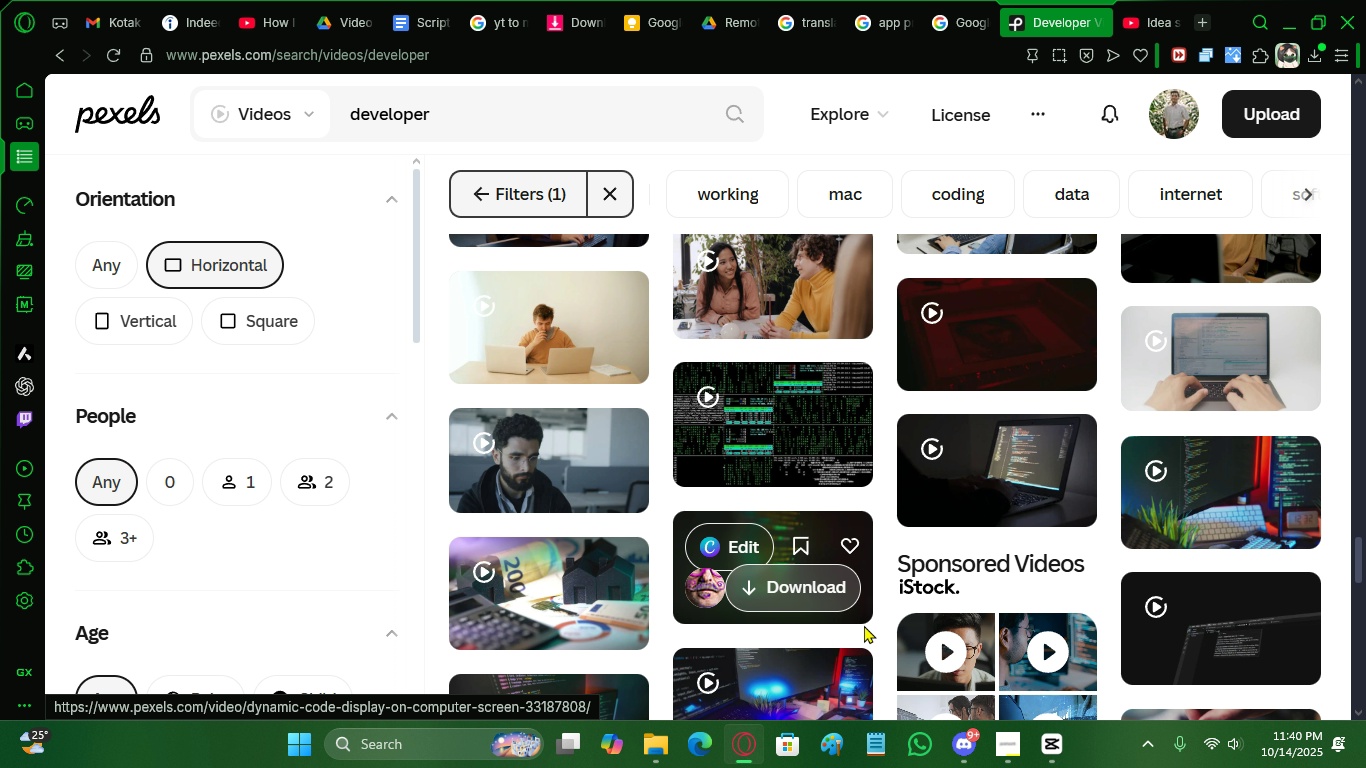 
scroll: coordinate [884, 567], scroll_direction: down, amount: 12.0
 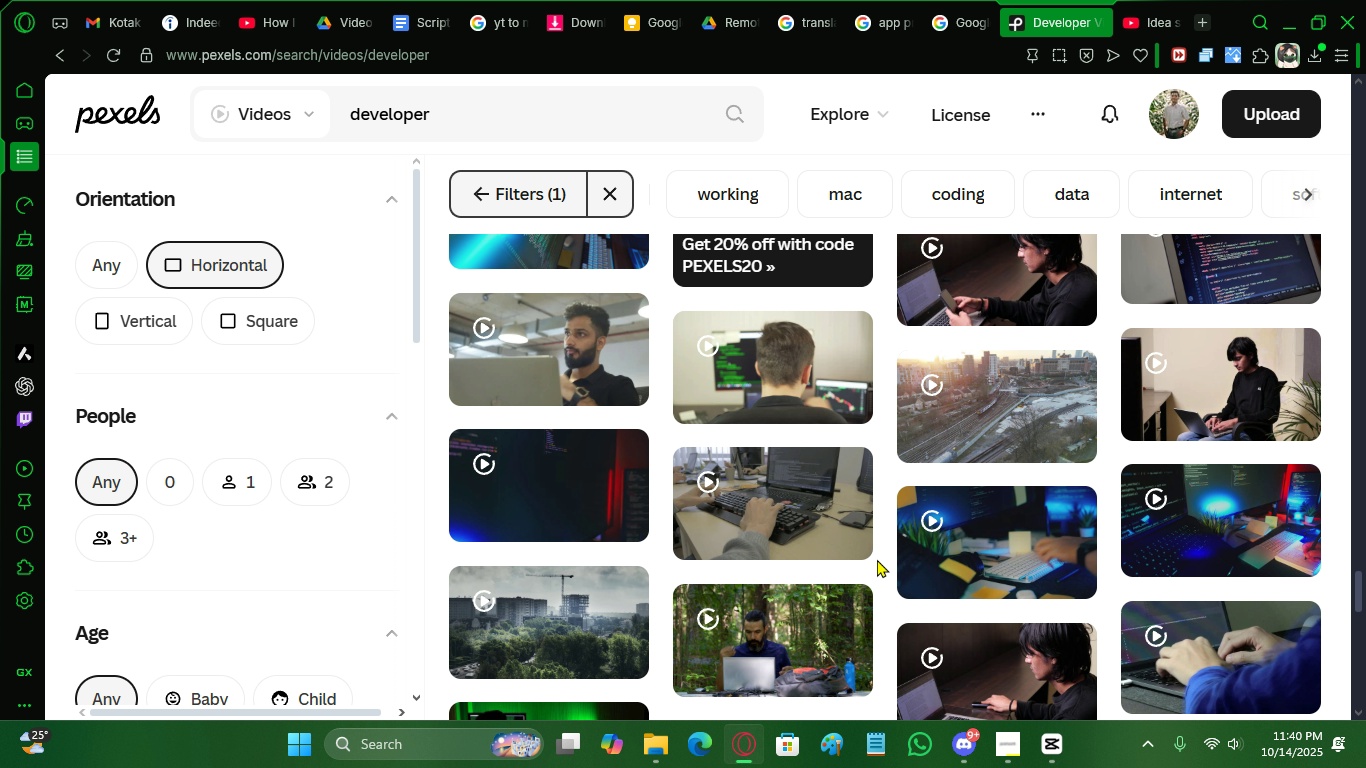 
scroll: coordinate [1330, 550], scroll_direction: up, amount: 64.0
 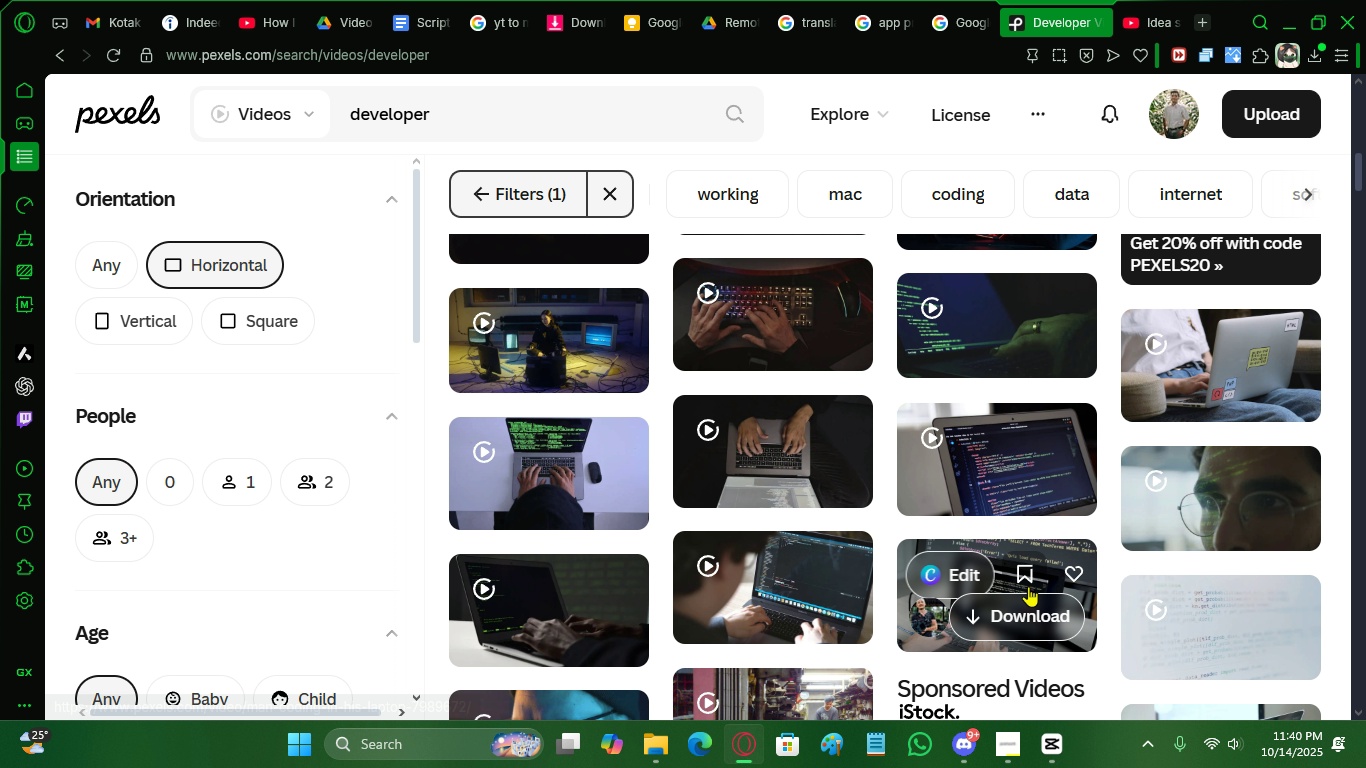 
scroll: coordinate [1338, 572], scroll_direction: up, amount: 5.0
 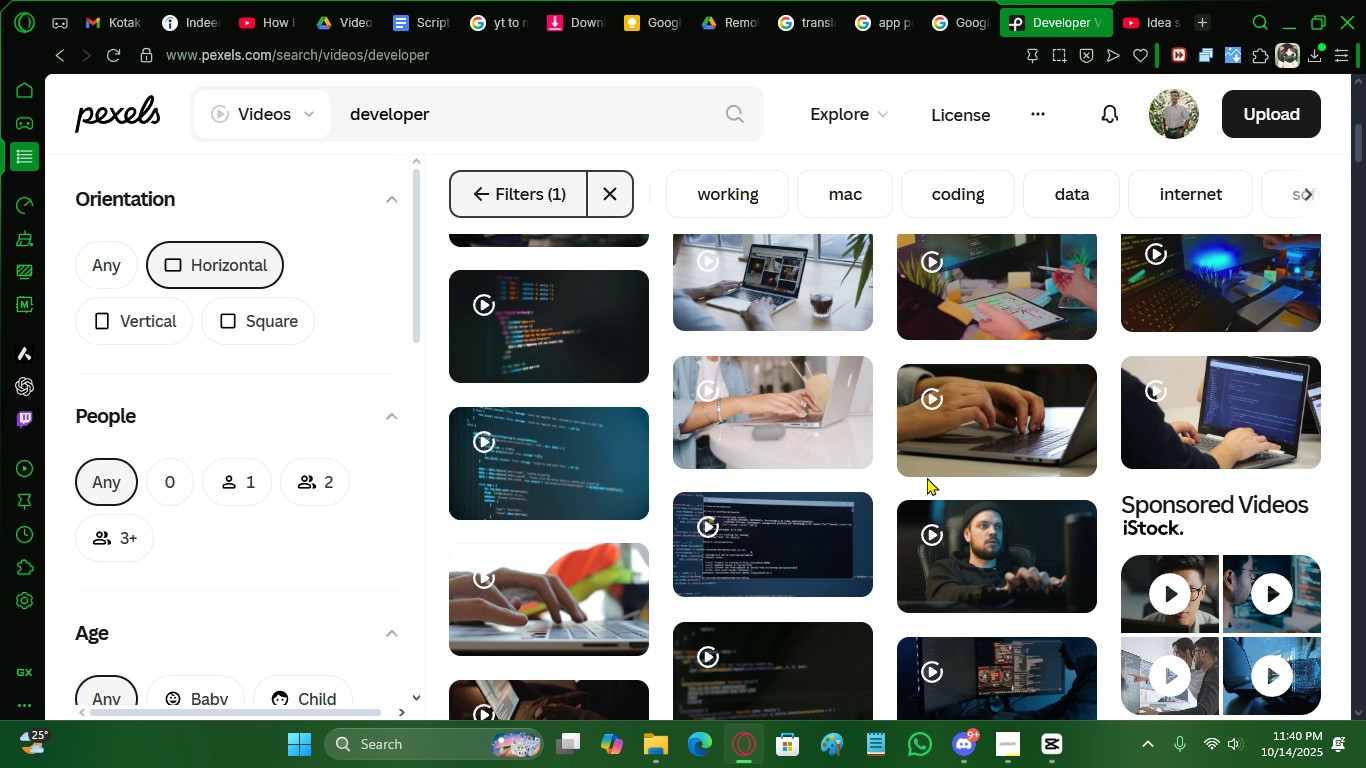 
scroll: coordinate [759, 453], scroll_direction: down, amount: 66.0
 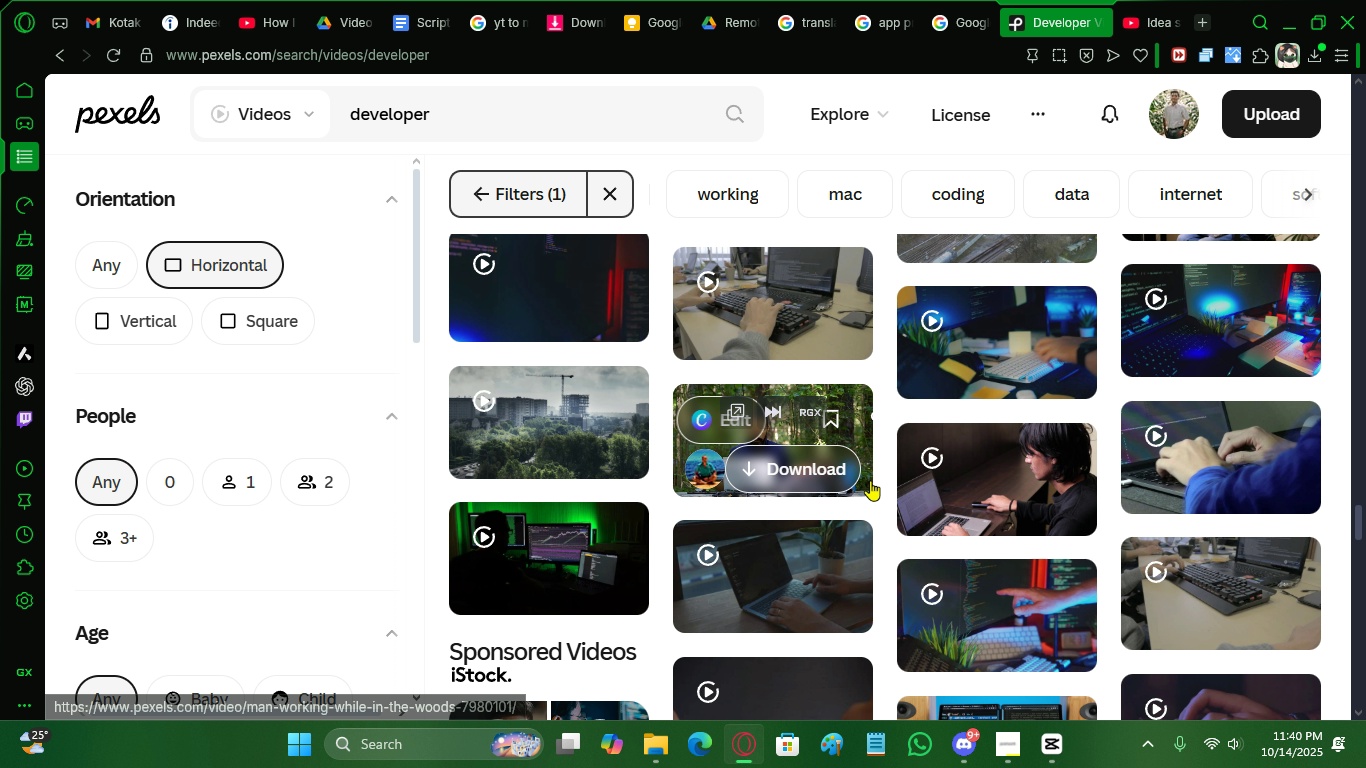 
scroll: coordinate [882, 472], scroll_direction: up, amount: 54.0
 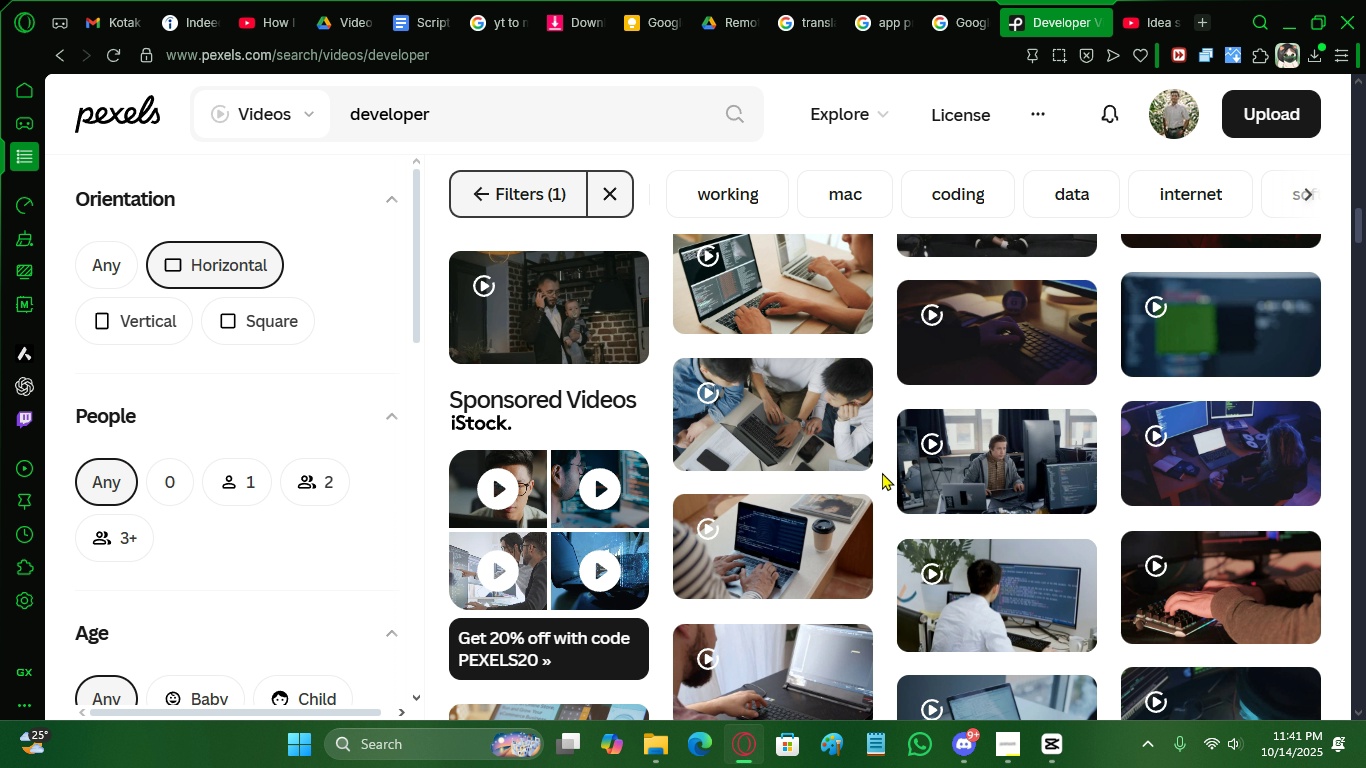 
scroll: coordinate [882, 472], scroll_direction: down, amount: 3.0
 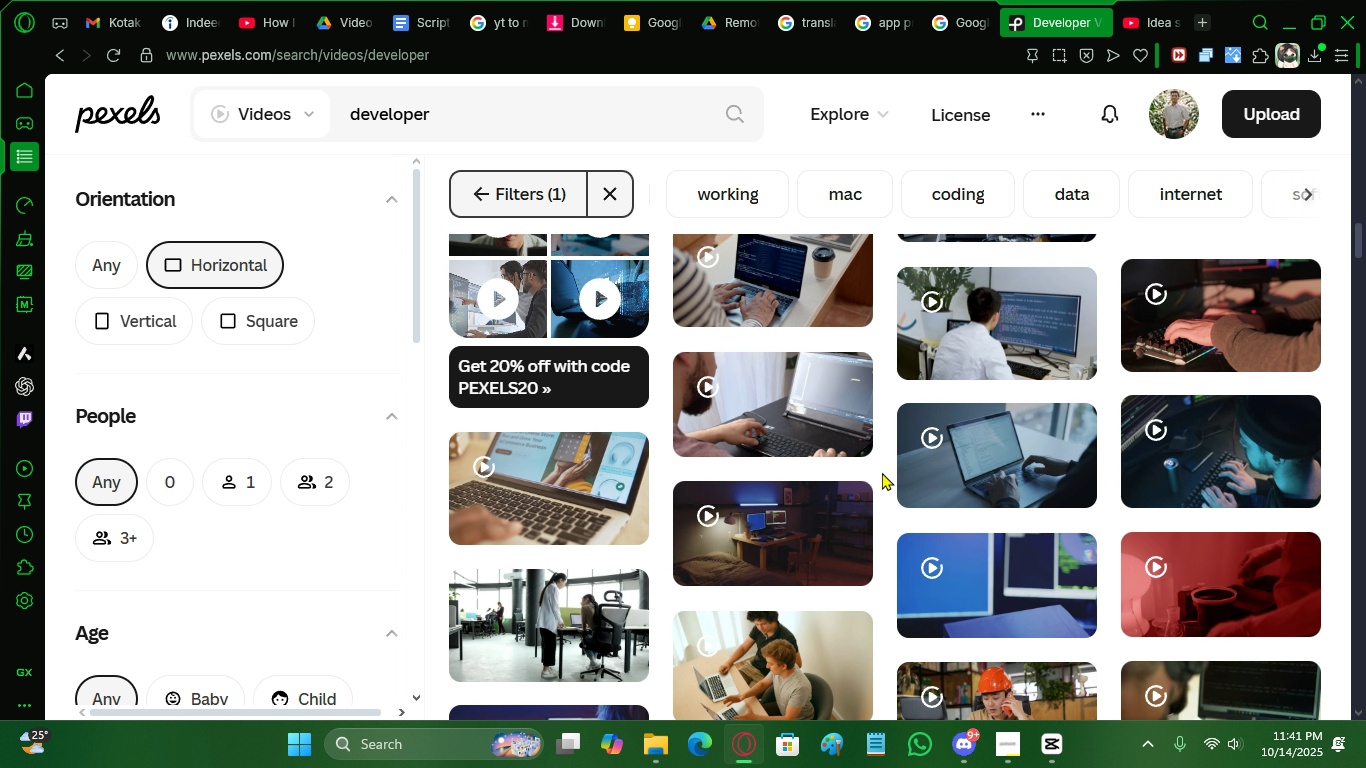 
scroll: coordinate [882, 472], scroll_direction: up, amount: 2.0
 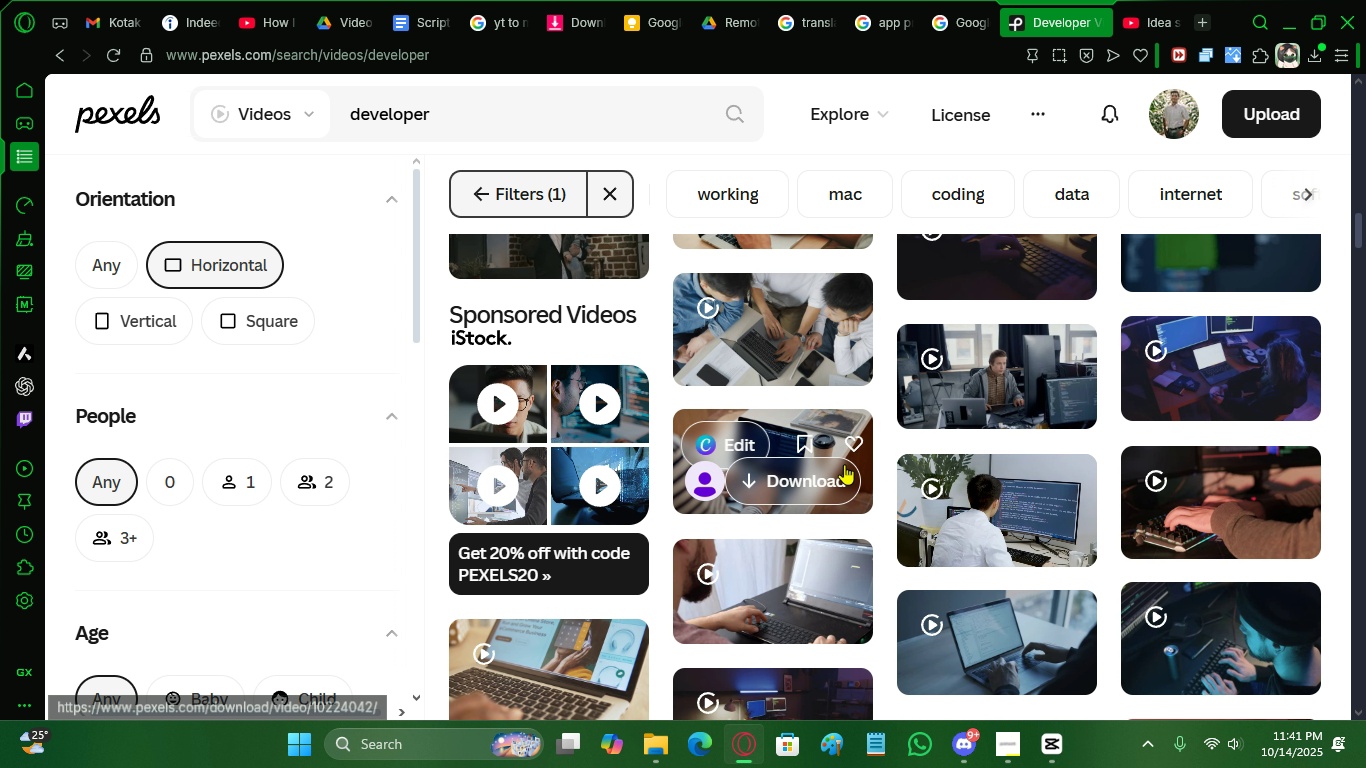 
mouse_move([845, 487])
 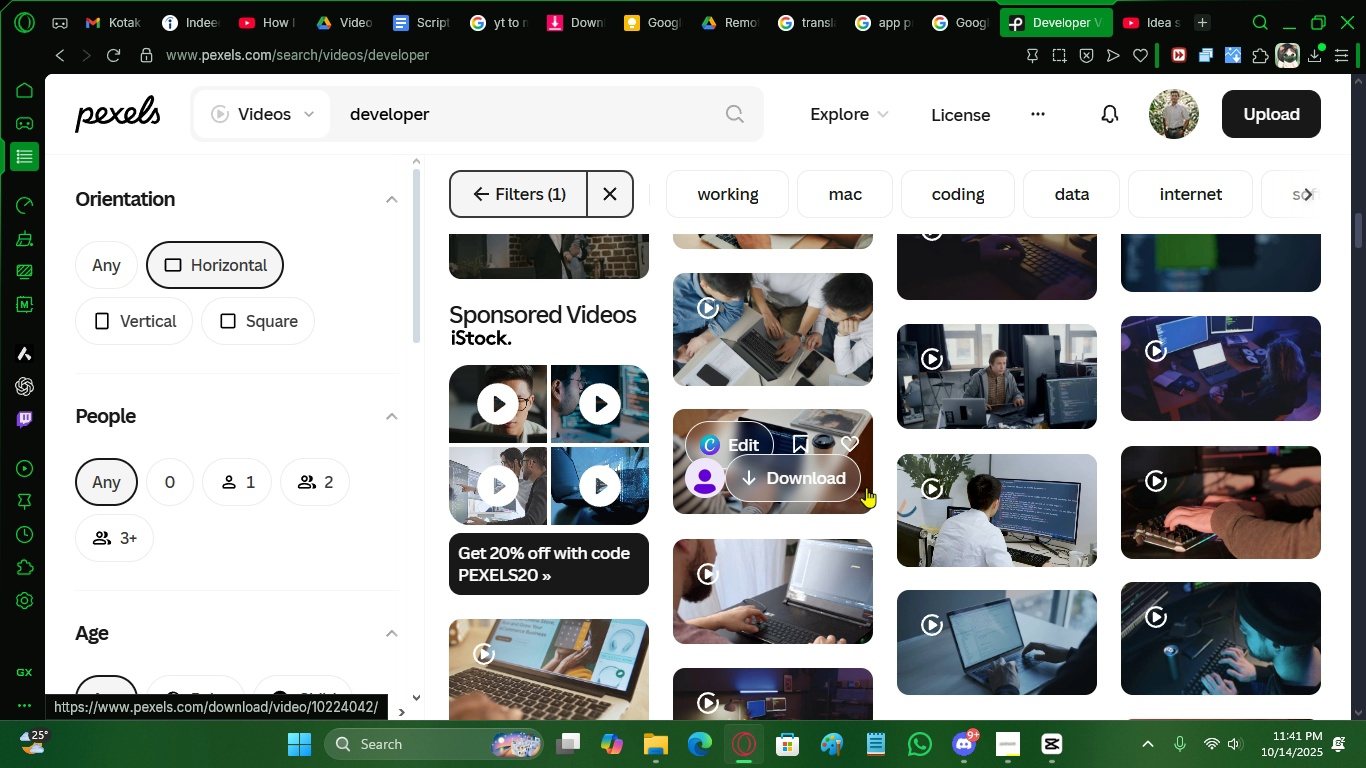 
mouse_move([889, 510])
 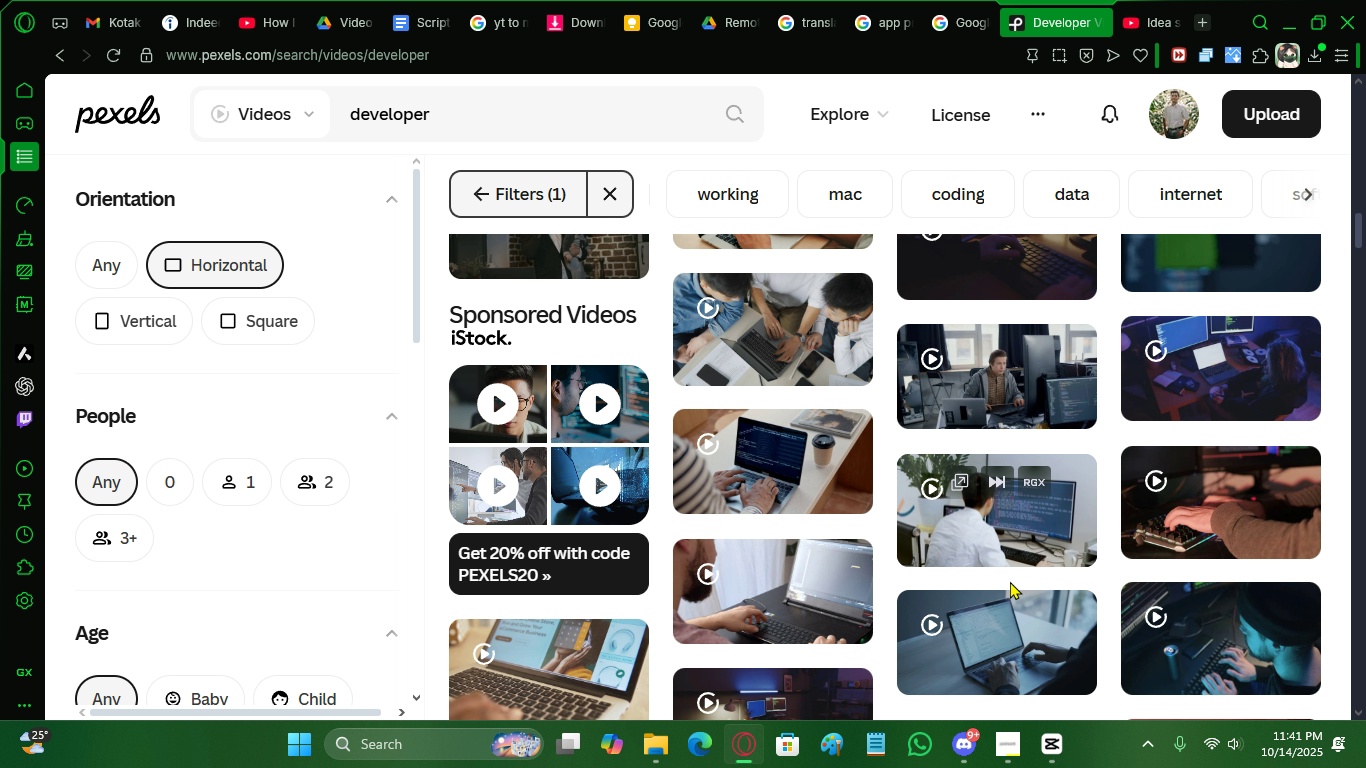 
scroll: coordinate [1117, 585], scroll_direction: down, amount: 2.0
 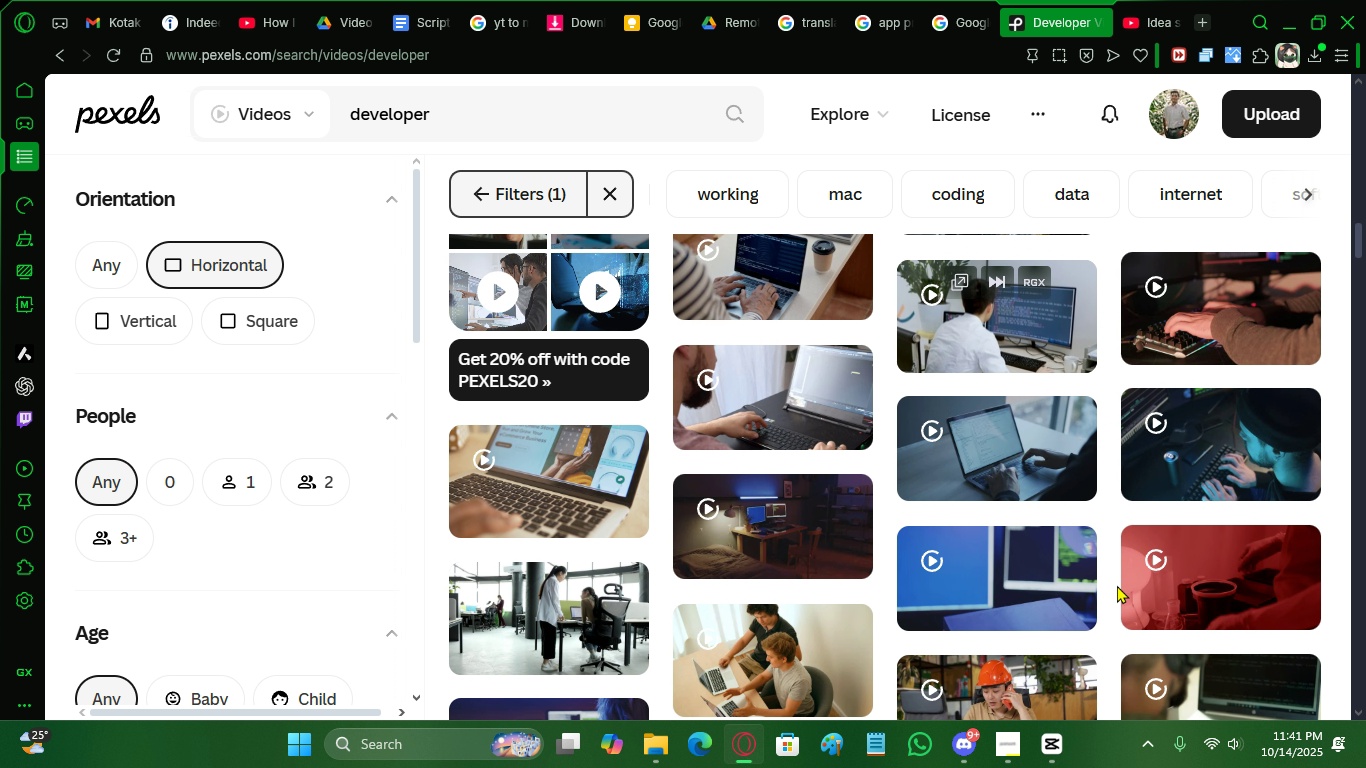 
scroll: coordinate [650, 483], scroll_direction: up, amount: 13.0
 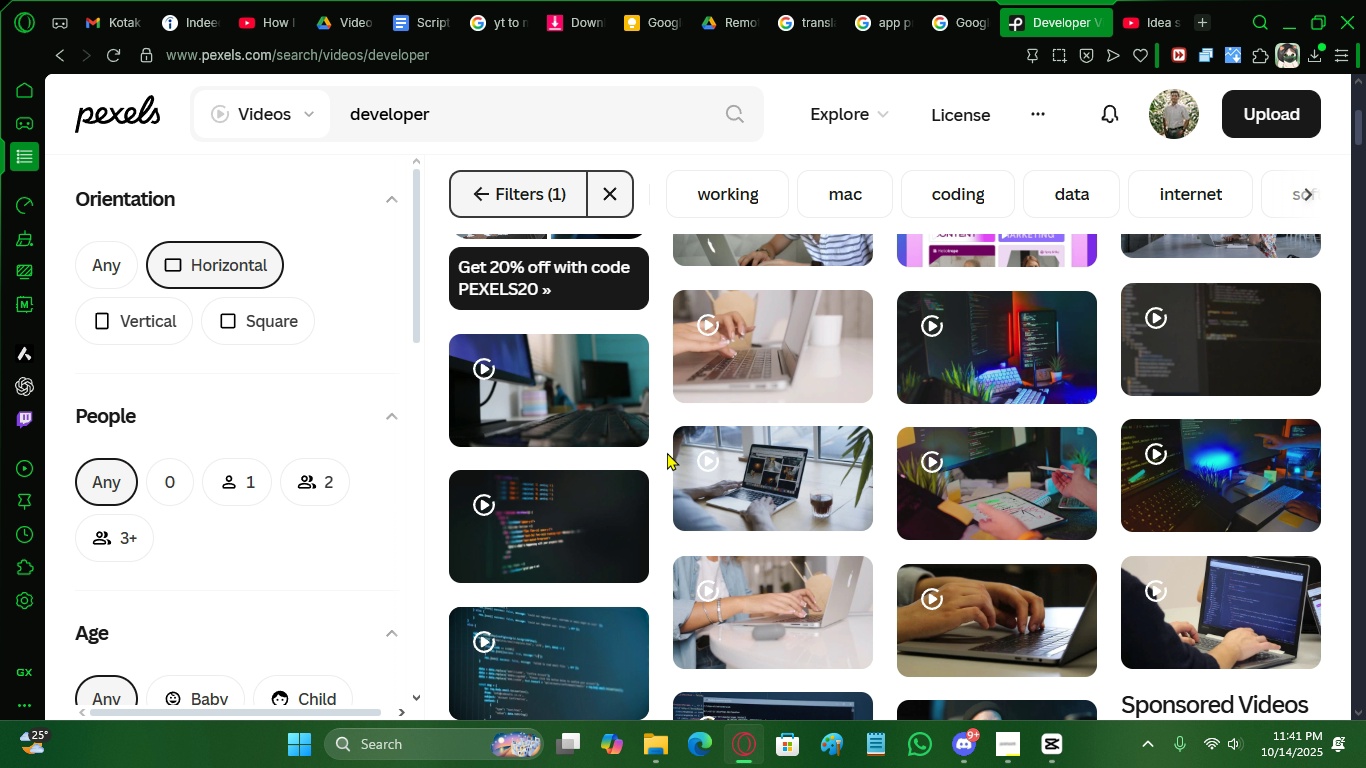 
scroll: coordinate [667, 448], scroll_direction: up, amount: 2.0
 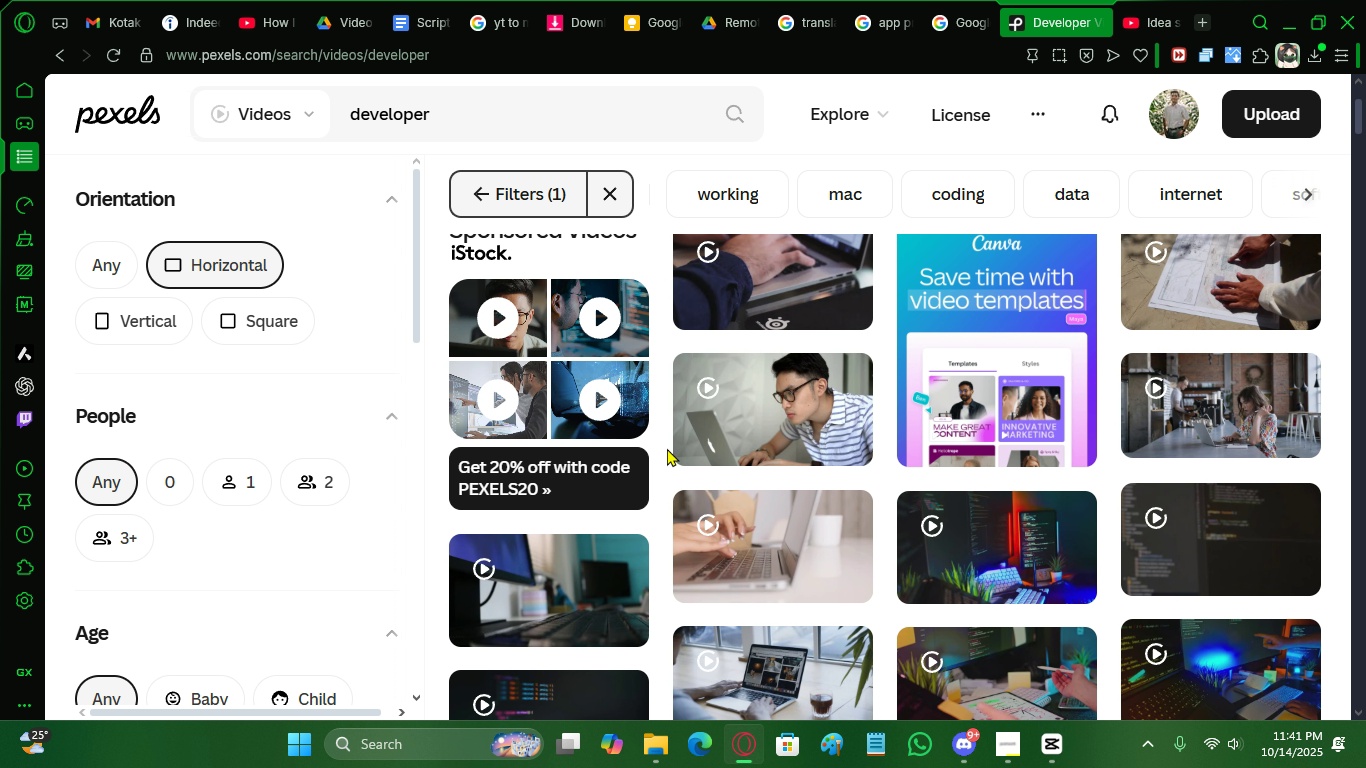 
scroll: coordinate [614, 569], scroll_direction: down, amount: 49.0
 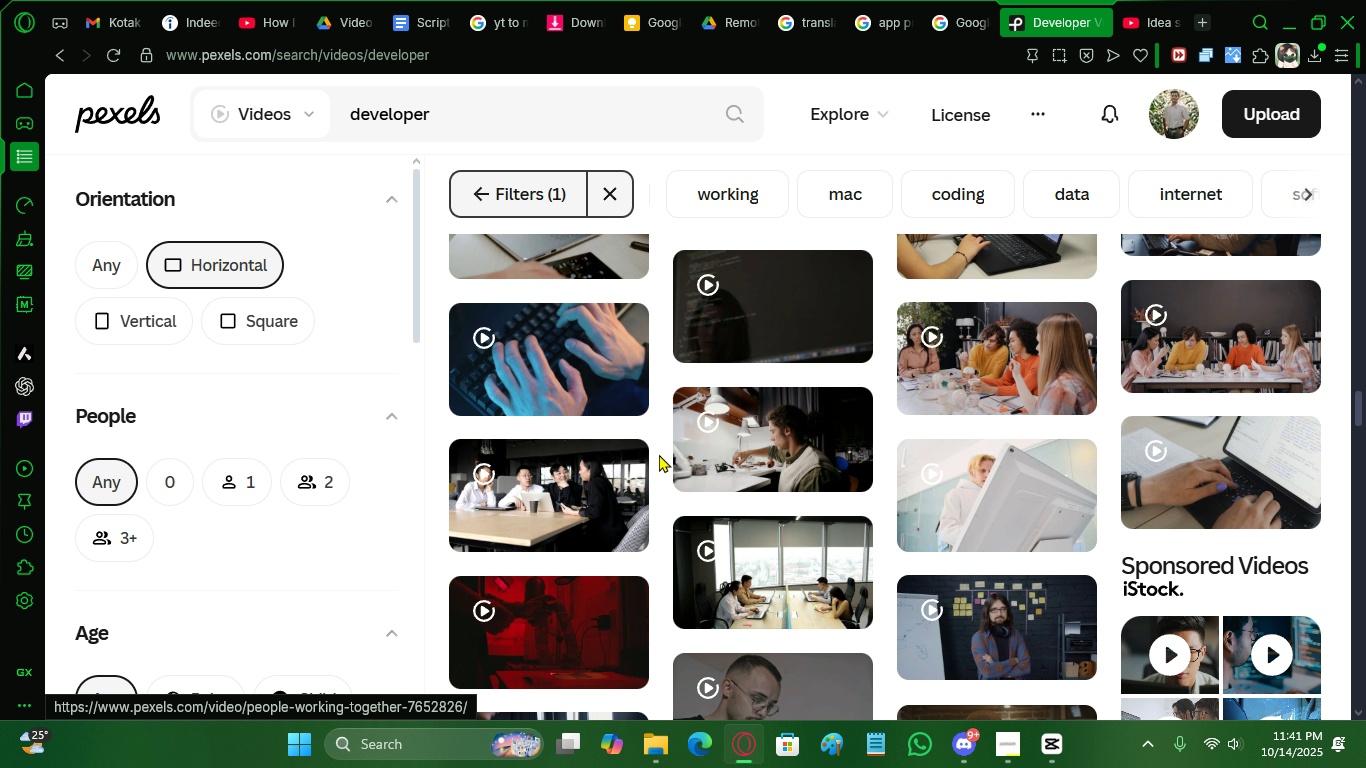 
scroll: coordinate [657, 417], scroll_direction: down, amount: 12.0
 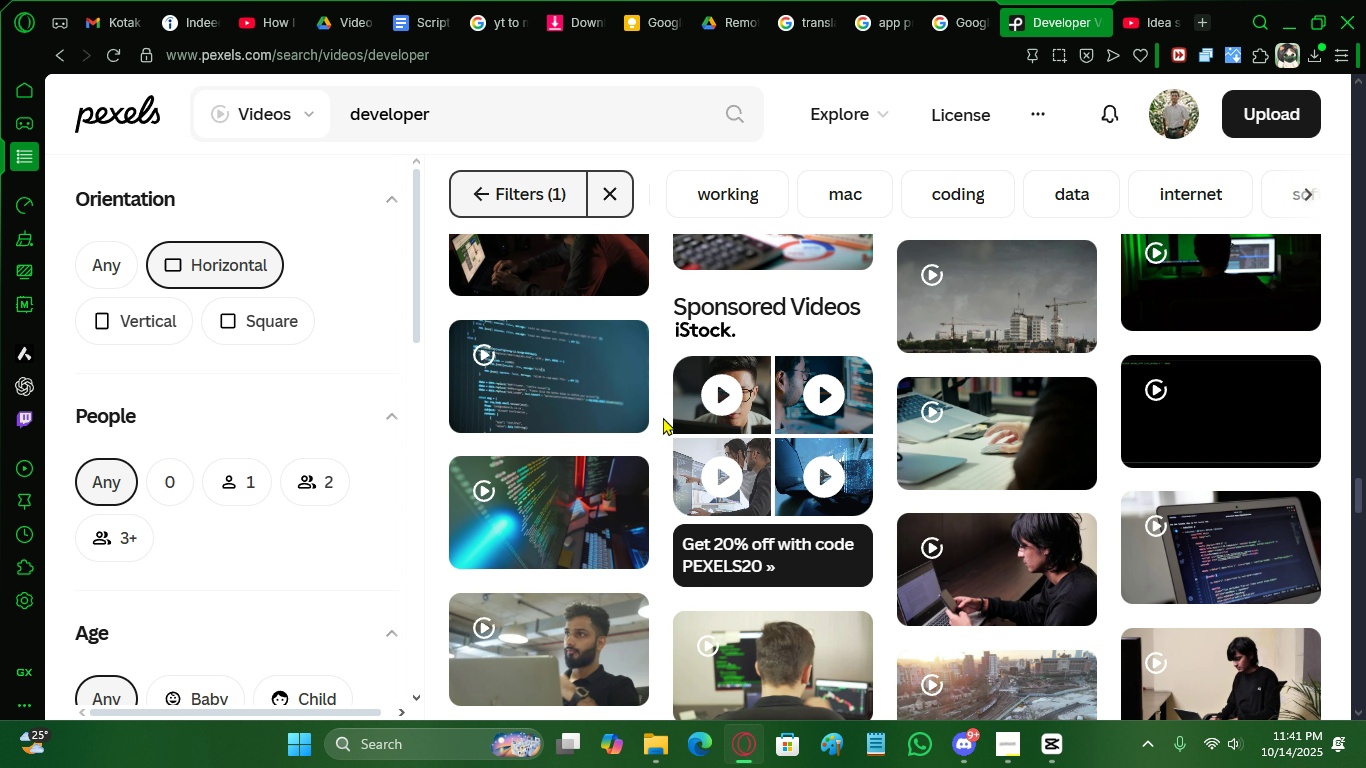 
scroll: coordinate [661, 420], scroll_direction: down, amount: 7.0
 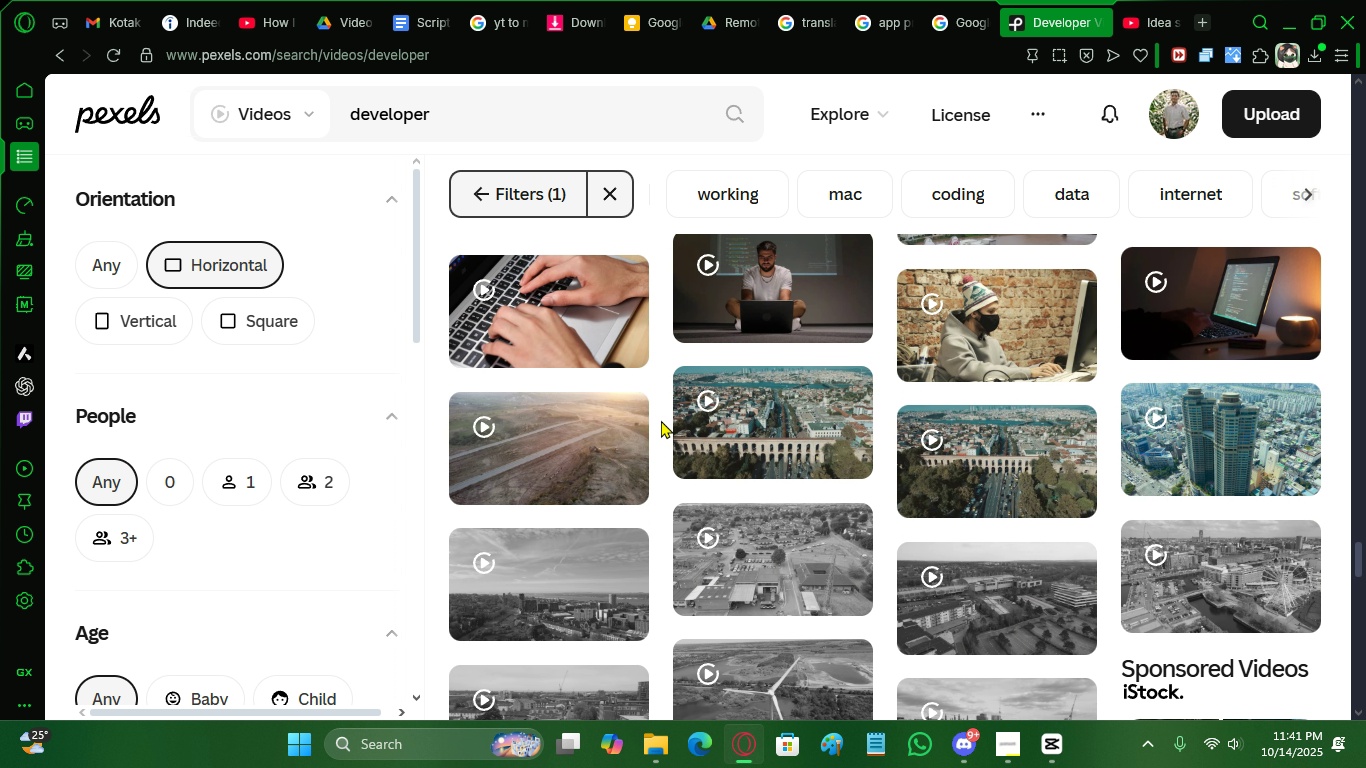 
scroll: coordinate [639, 398], scroll_direction: up, amount: 24.0
 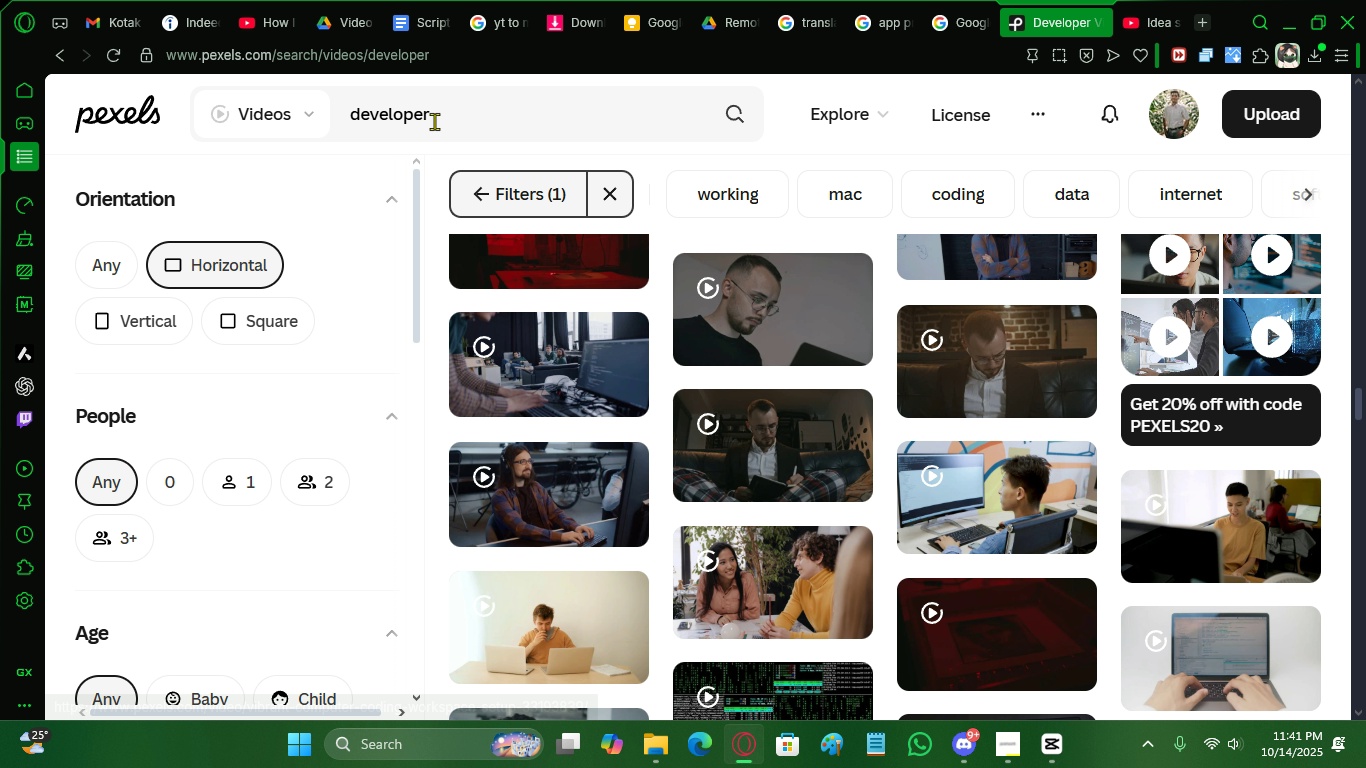 
left_click_drag(start_coordinate=[451, 121], to_coordinate=[328, 117])
 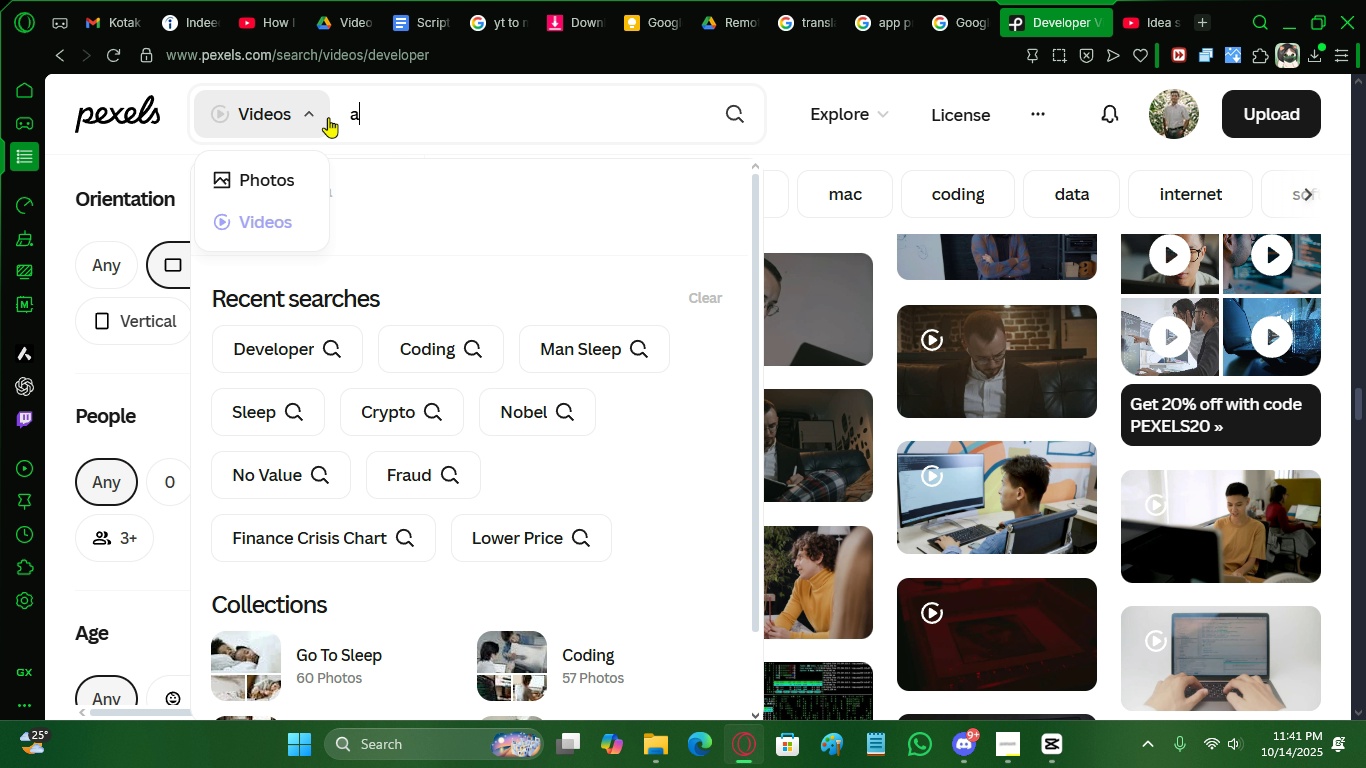 
type(application)
 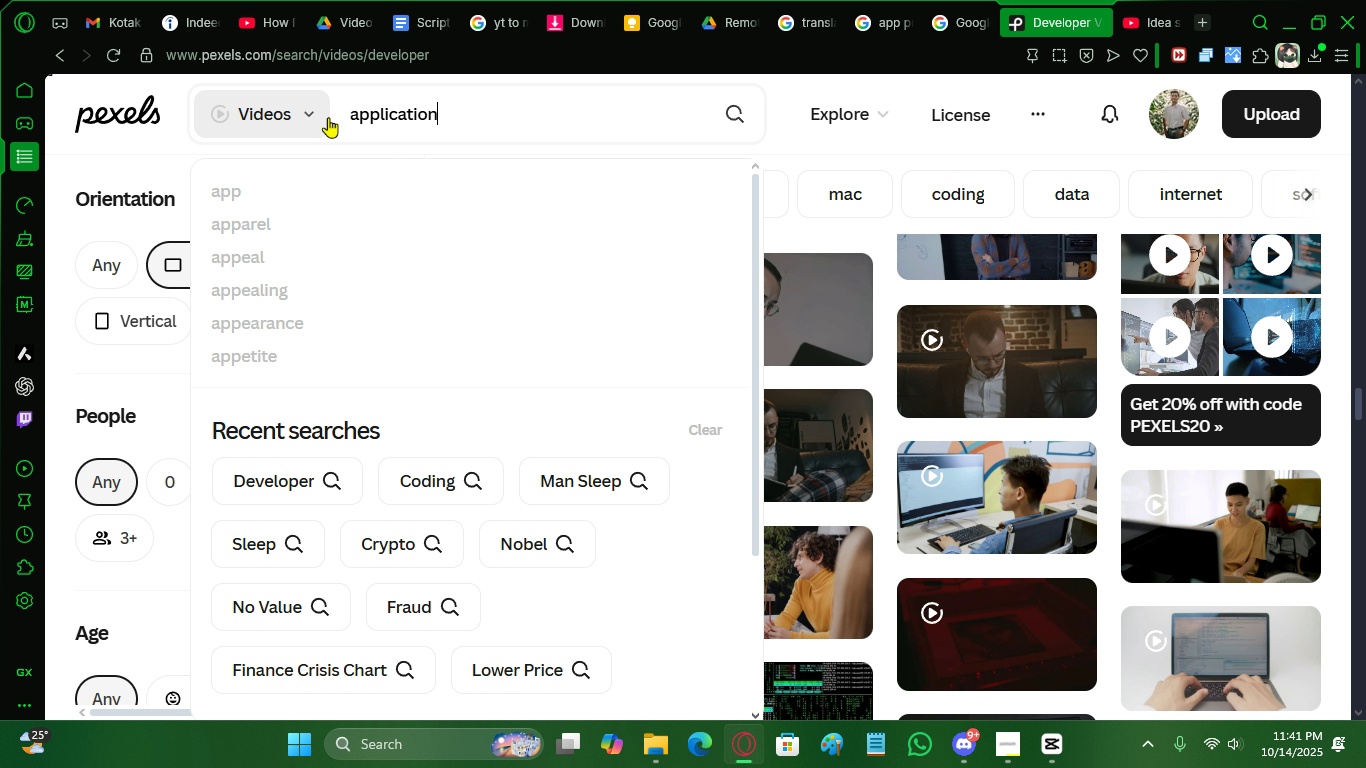 
key(Enter)
 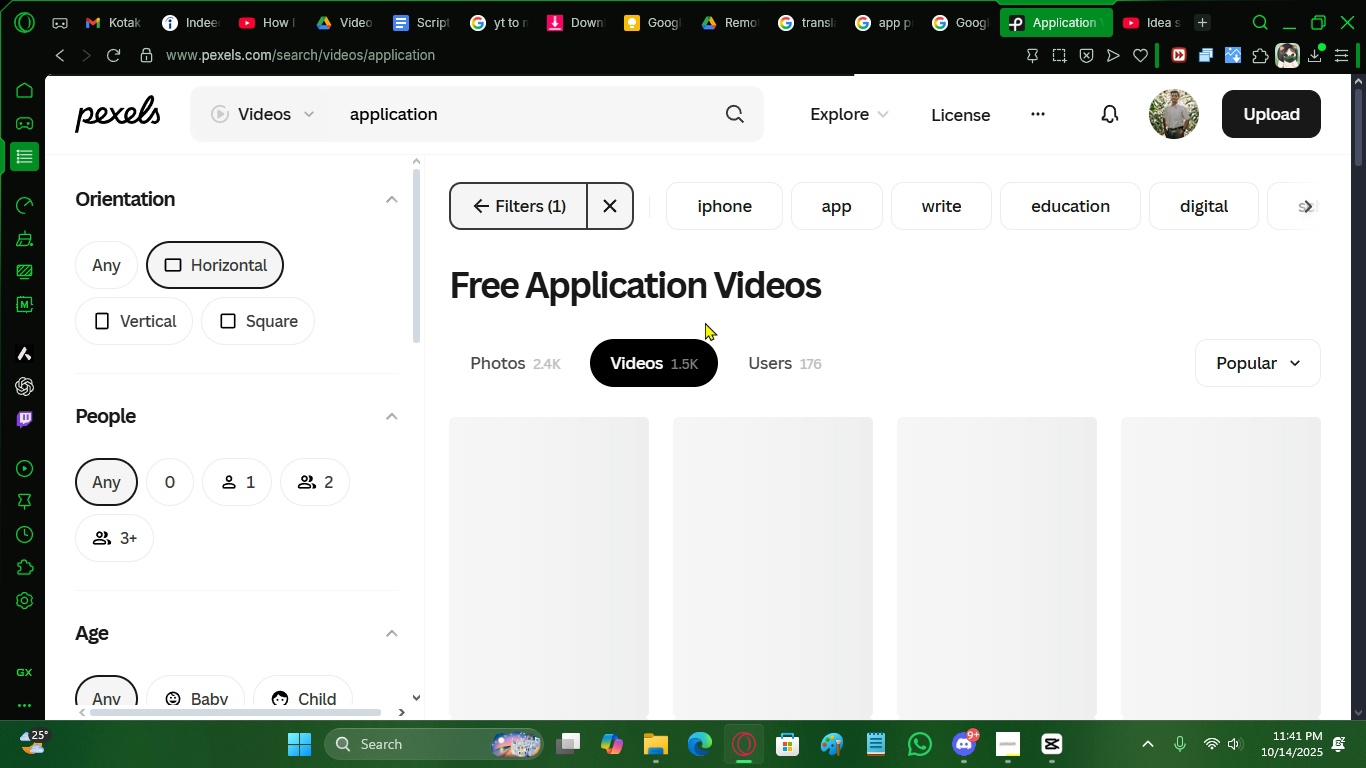 
scroll: coordinate [818, 458], scroll_direction: down, amount: 1.0
 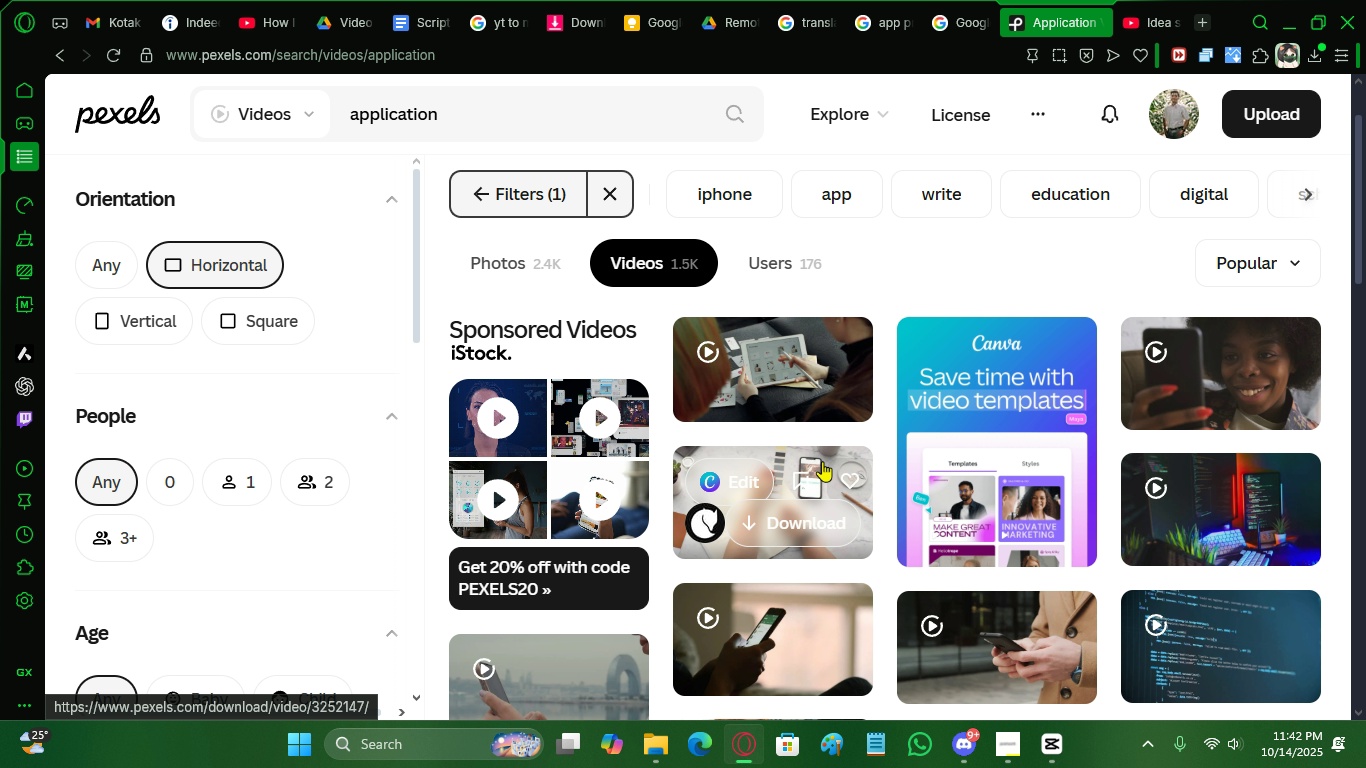 
wait(5.09)
 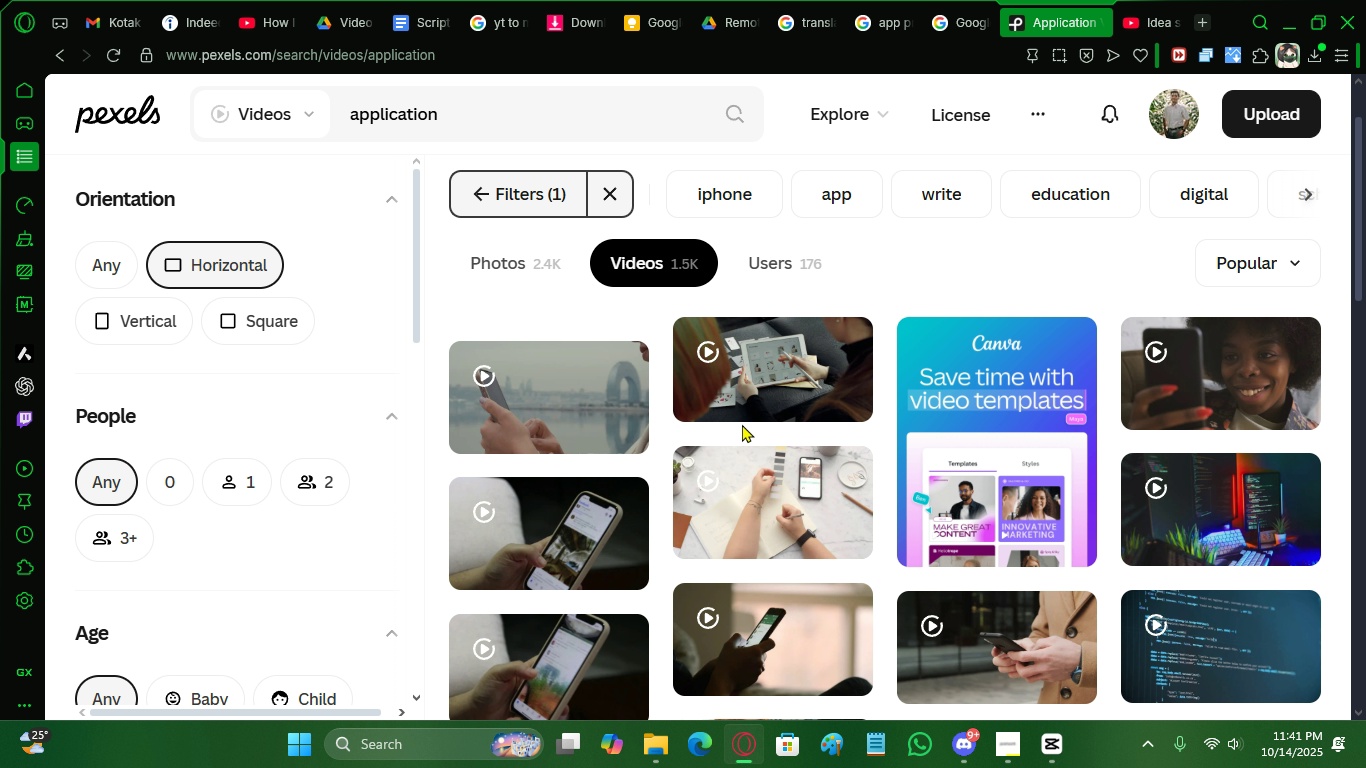 
left_click([783, 397])
 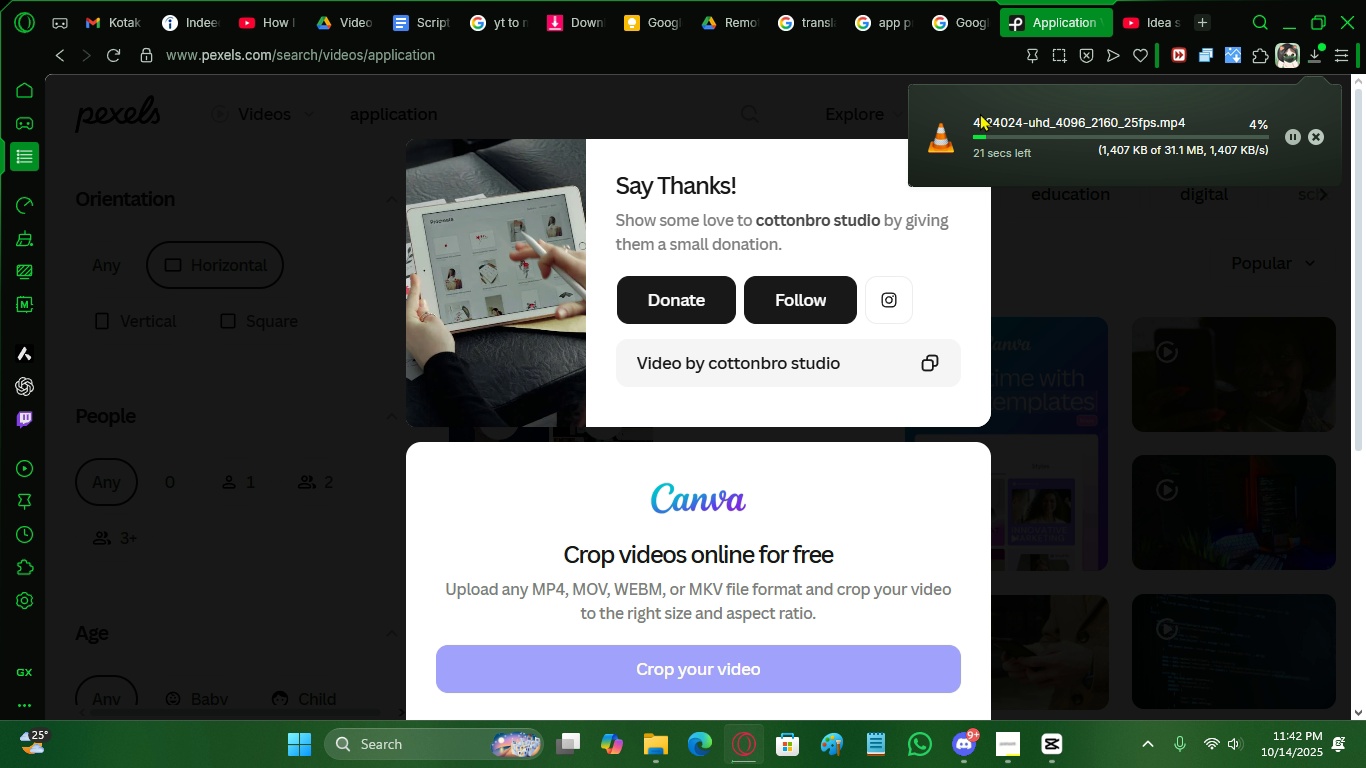 
left_click([1030, 242])
 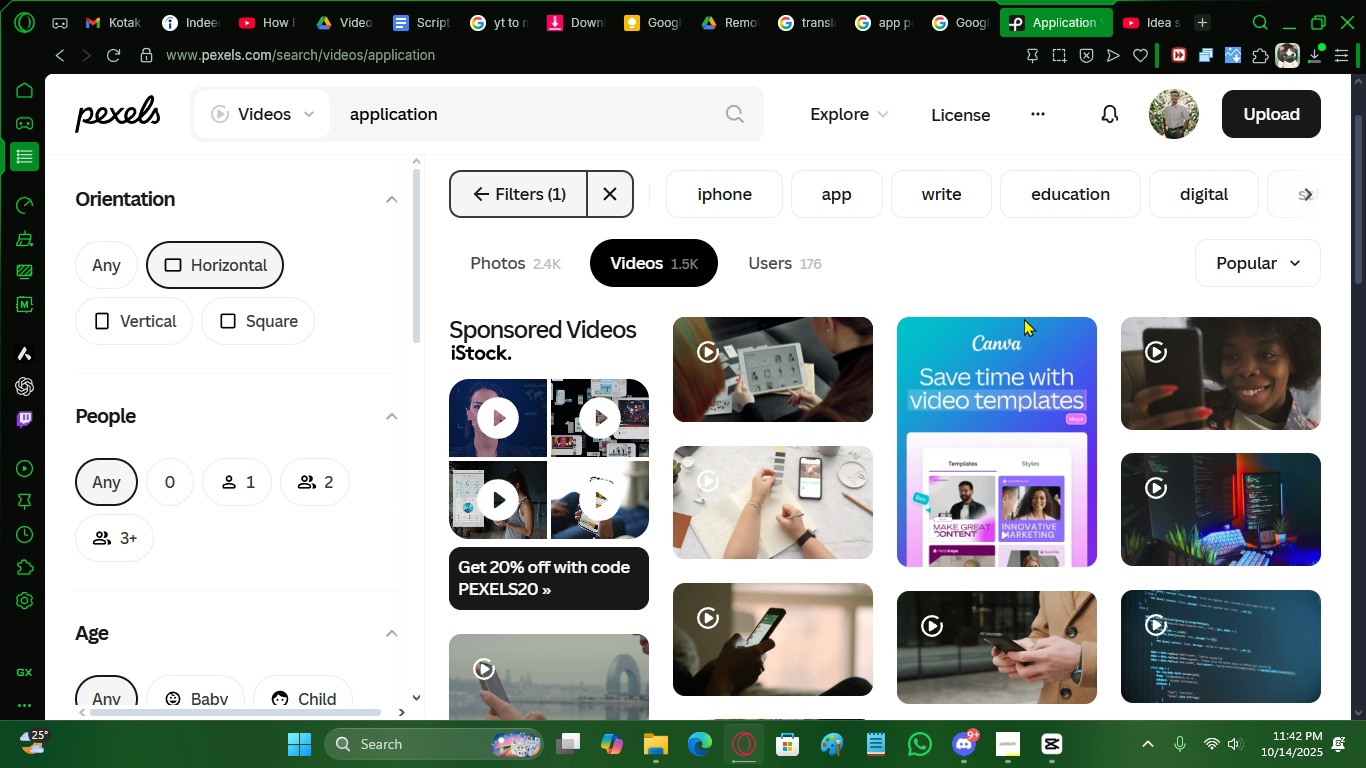 
scroll: coordinate [888, 557], scroll_direction: down, amount: 12.0
 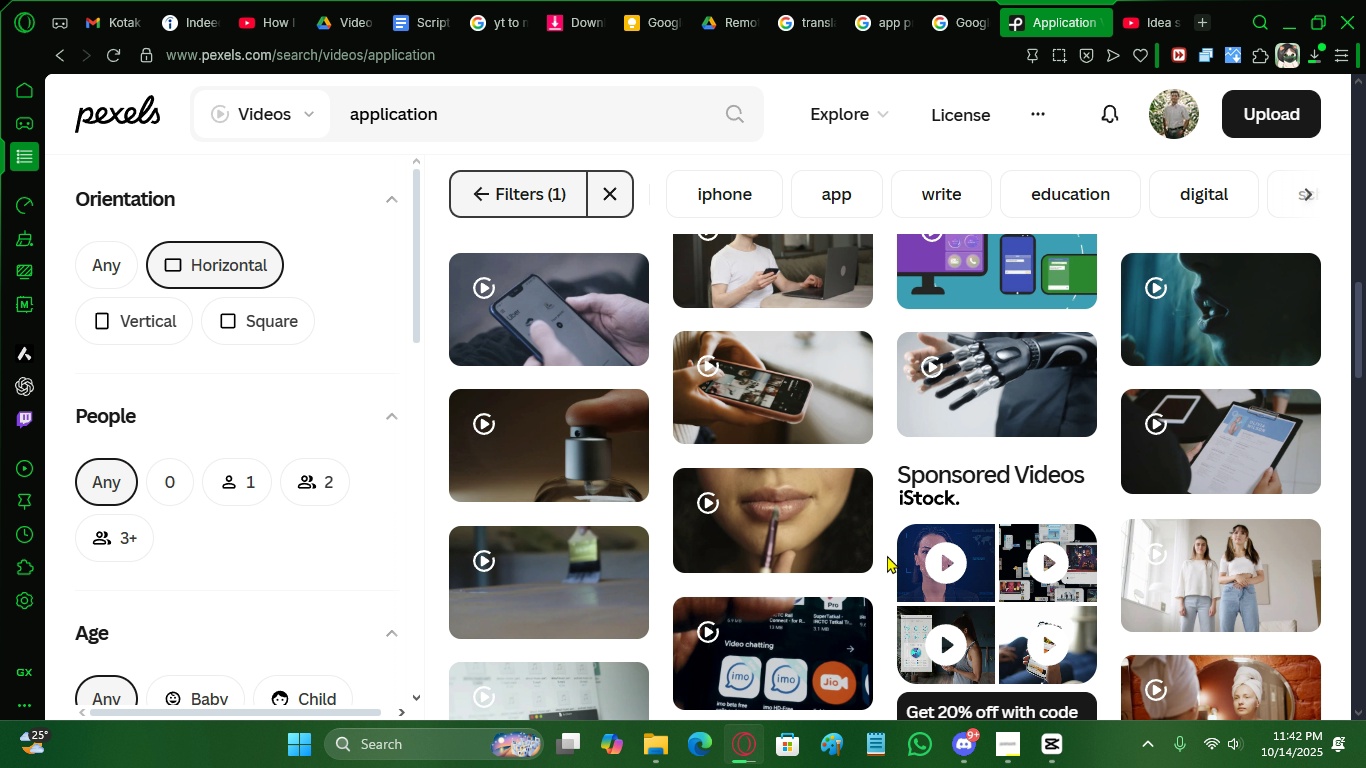 
wait(5.16)
 